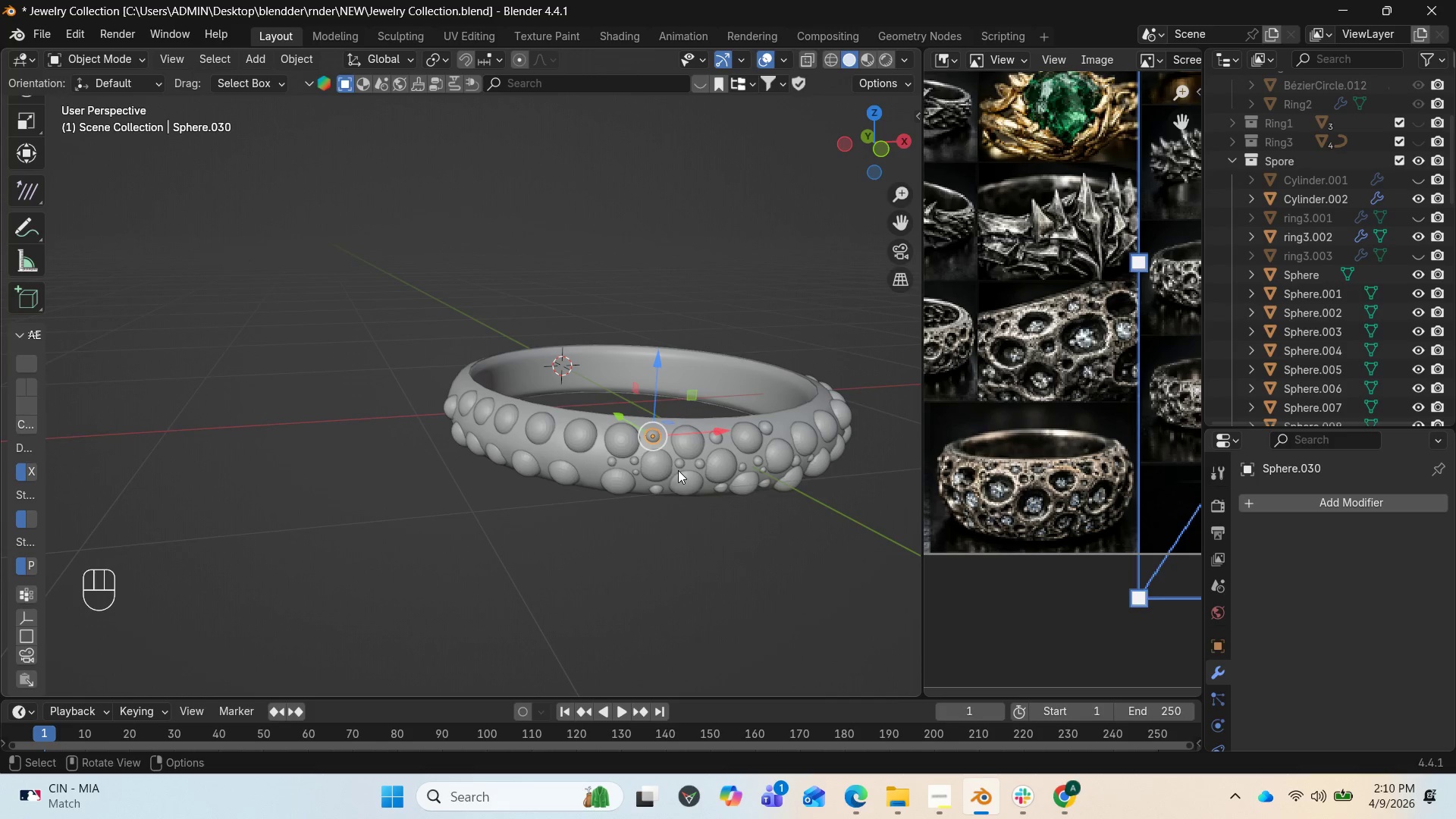 
key(Shift+D)
 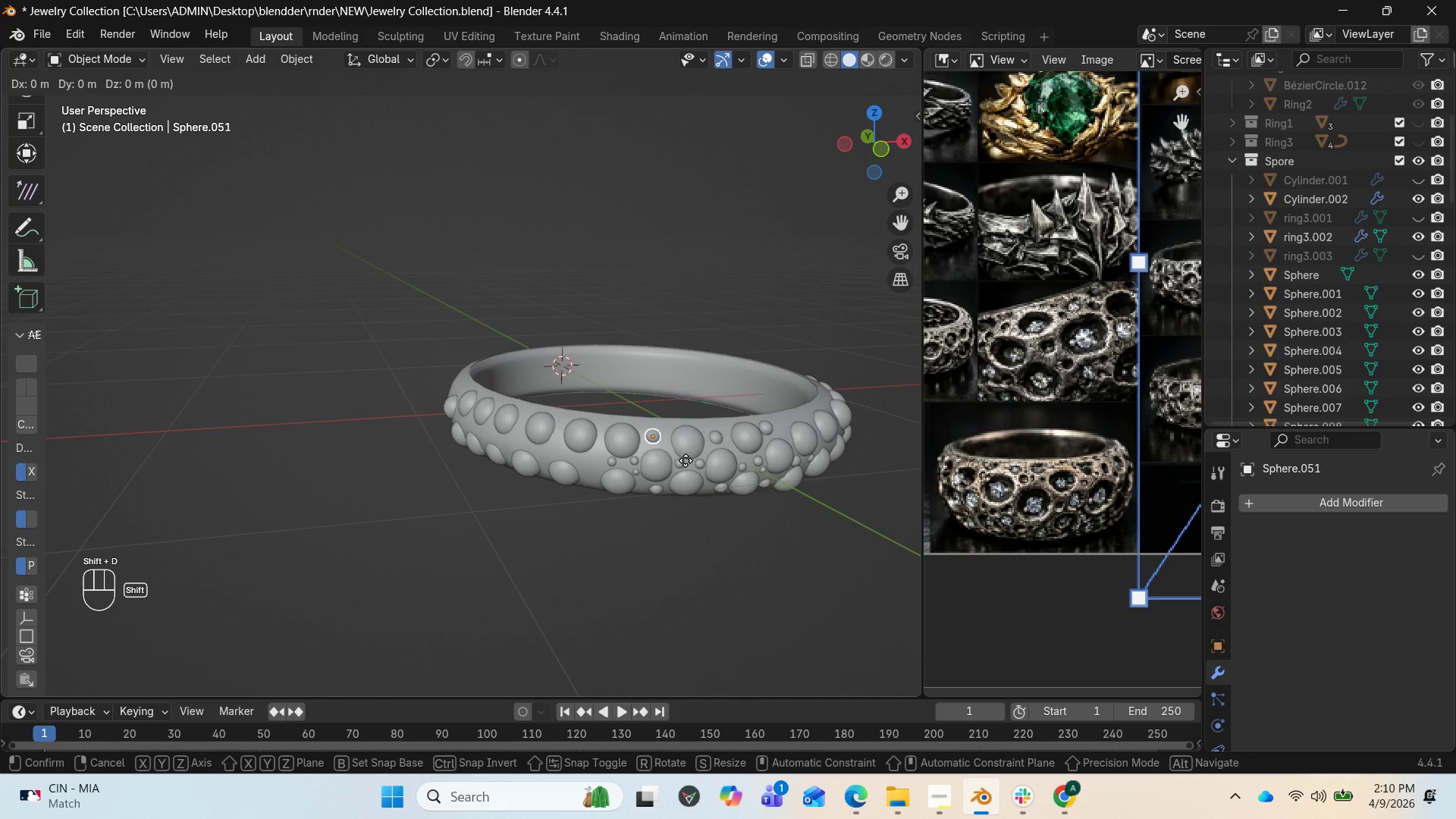 
left_click([686, 460])
 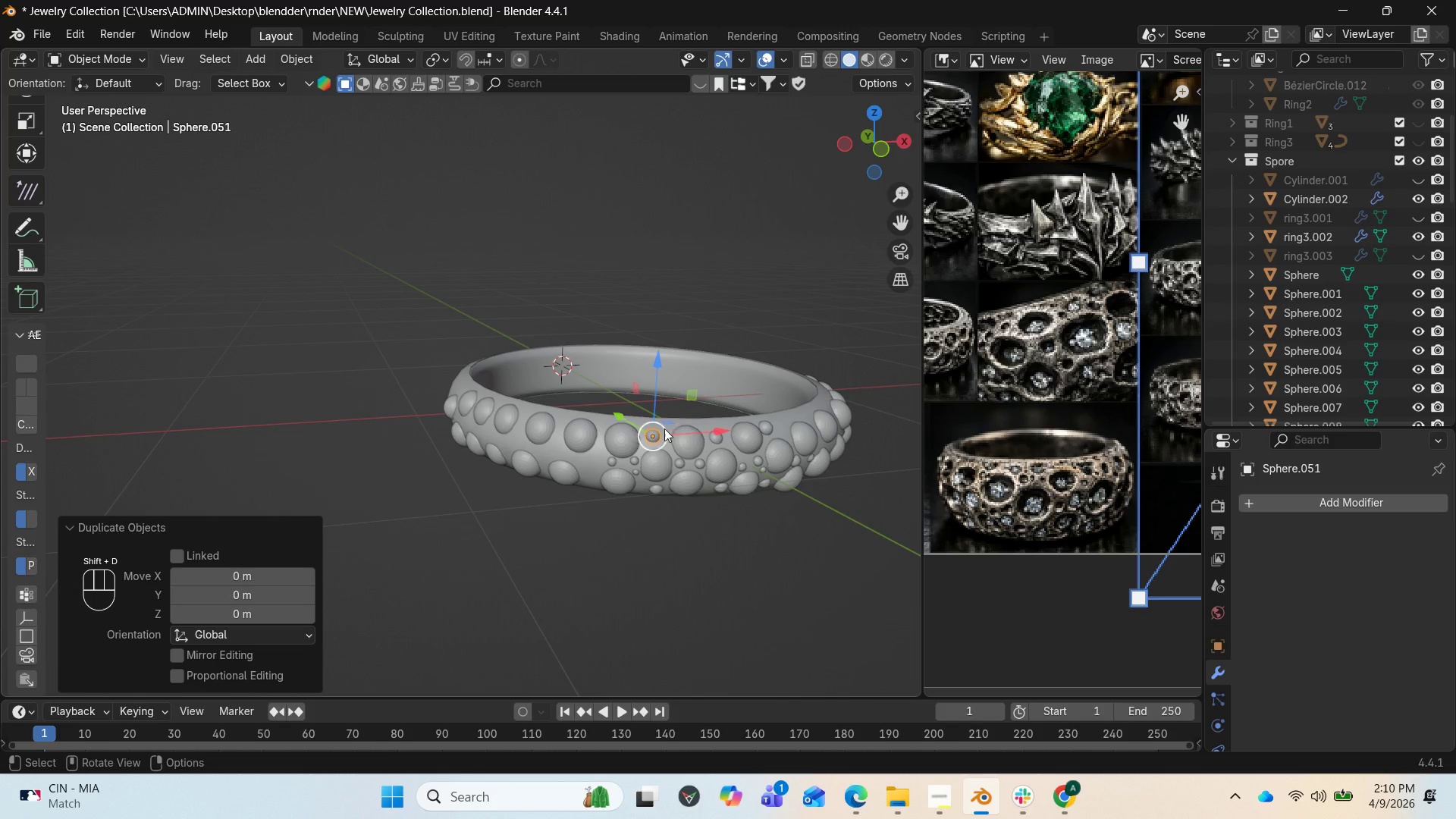 
left_click_drag(start_coordinate=[714, 426], to_coordinate=[661, 436])
 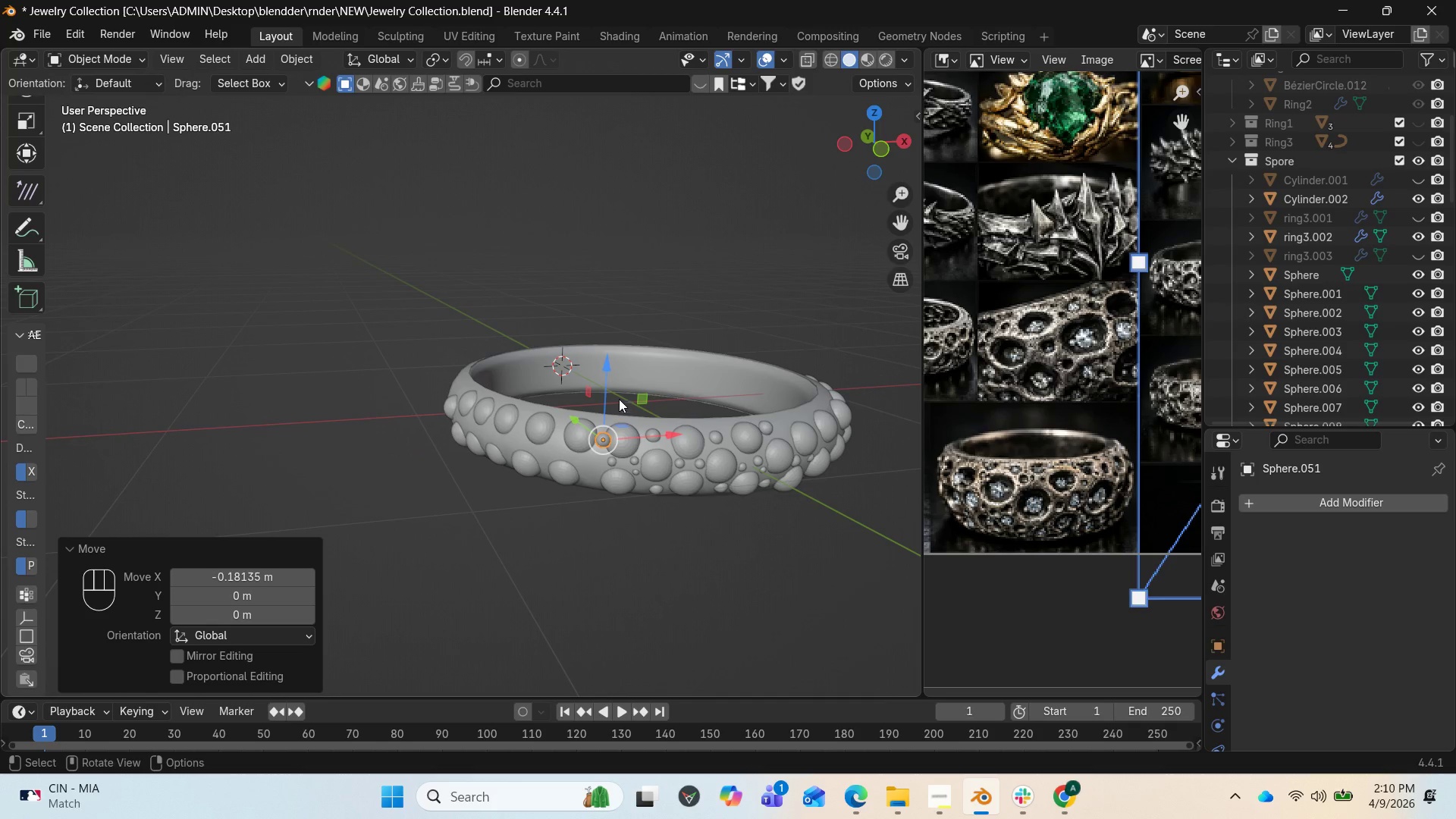 
left_click_drag(start_coordinate=[613, 376], to_coordinate=[607, 359])
 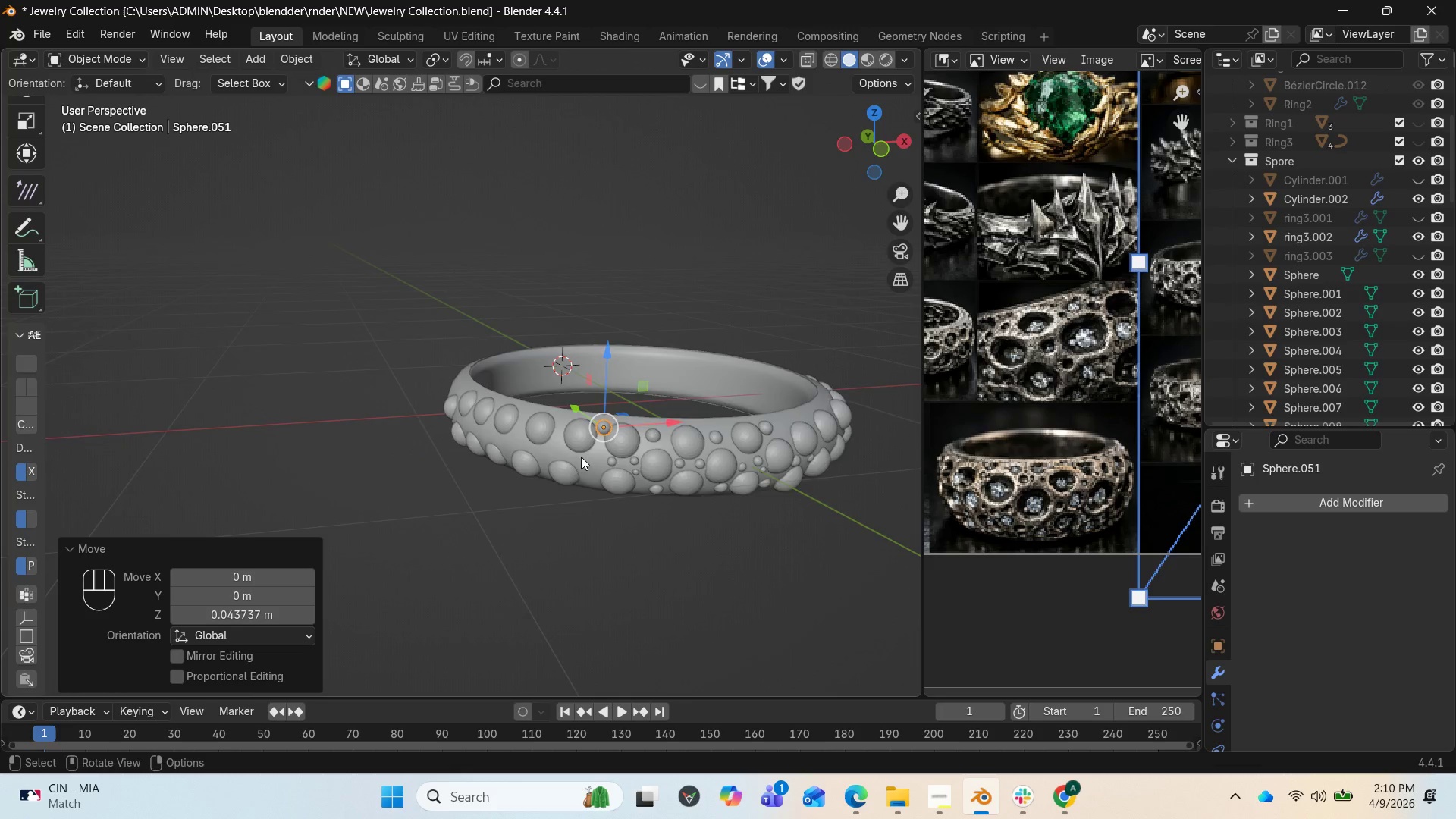 
scroll: coordinate [588, 481], scroll_direction: up, amount: 4.0
 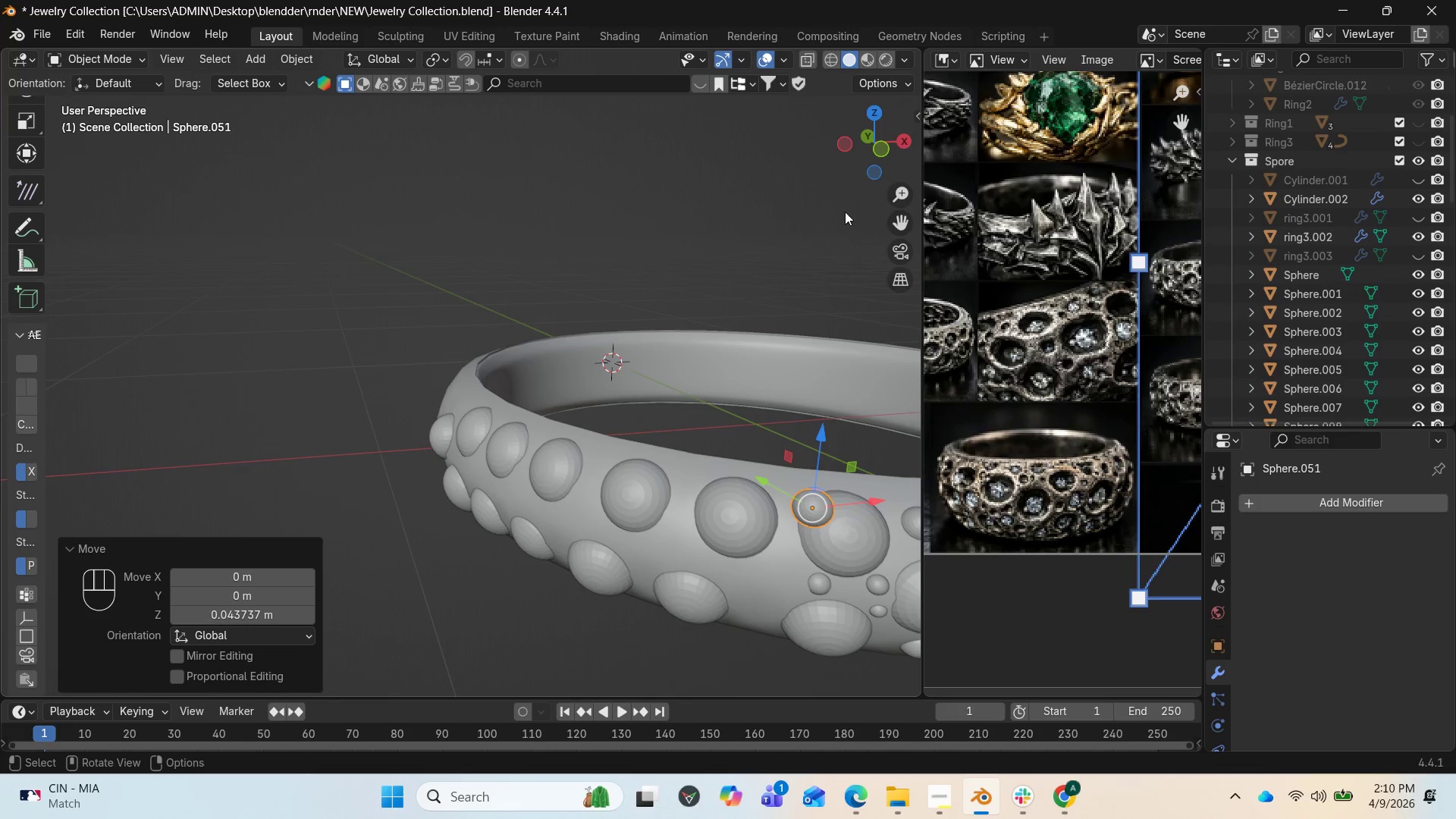 
left_click_drag(start_coordinate=[865, 161], to_coordinate=[736, 161])
 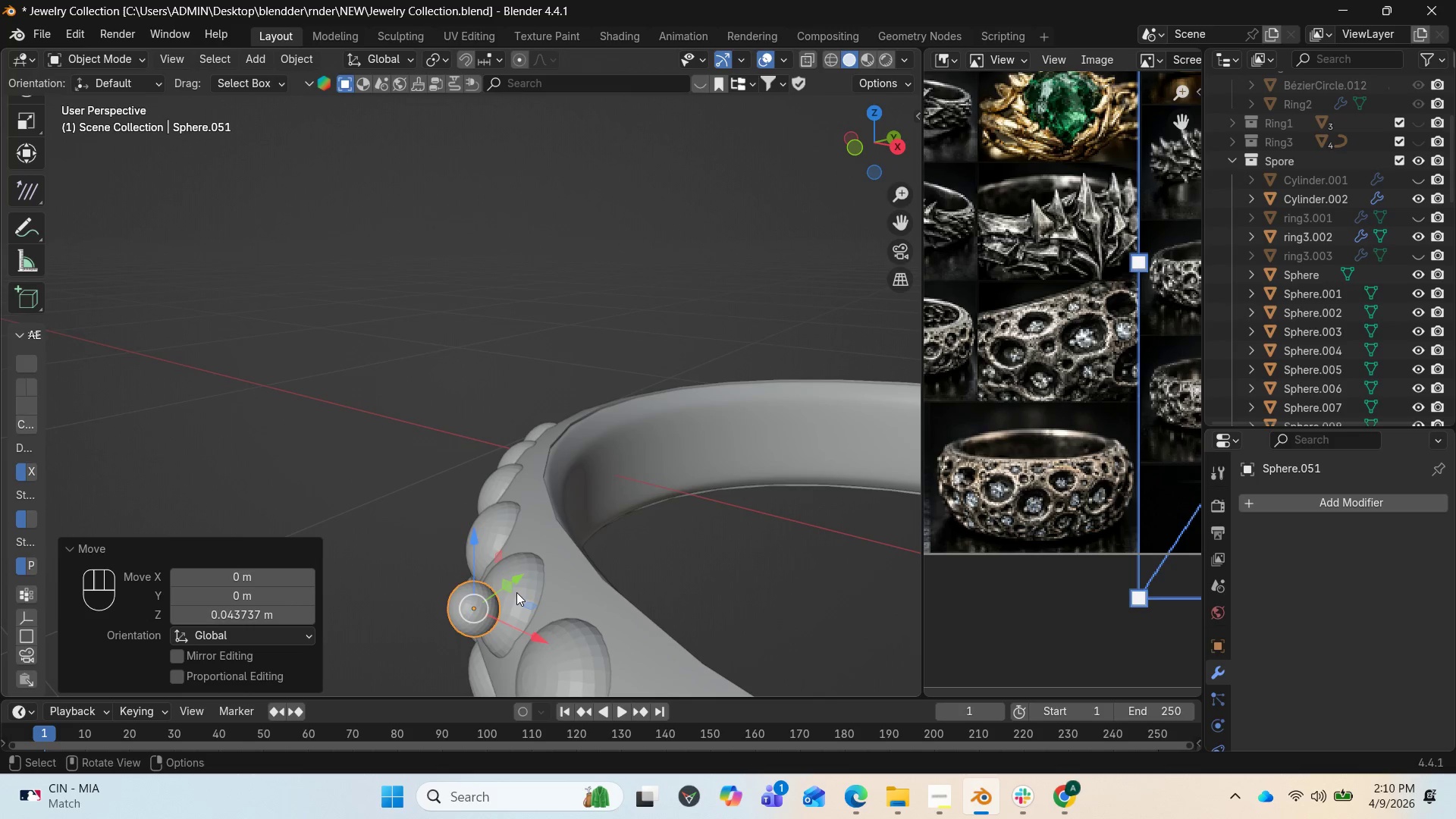 
left_click_drag(start_coordinate=[525, 604], to_coordinate=[621, 598])
 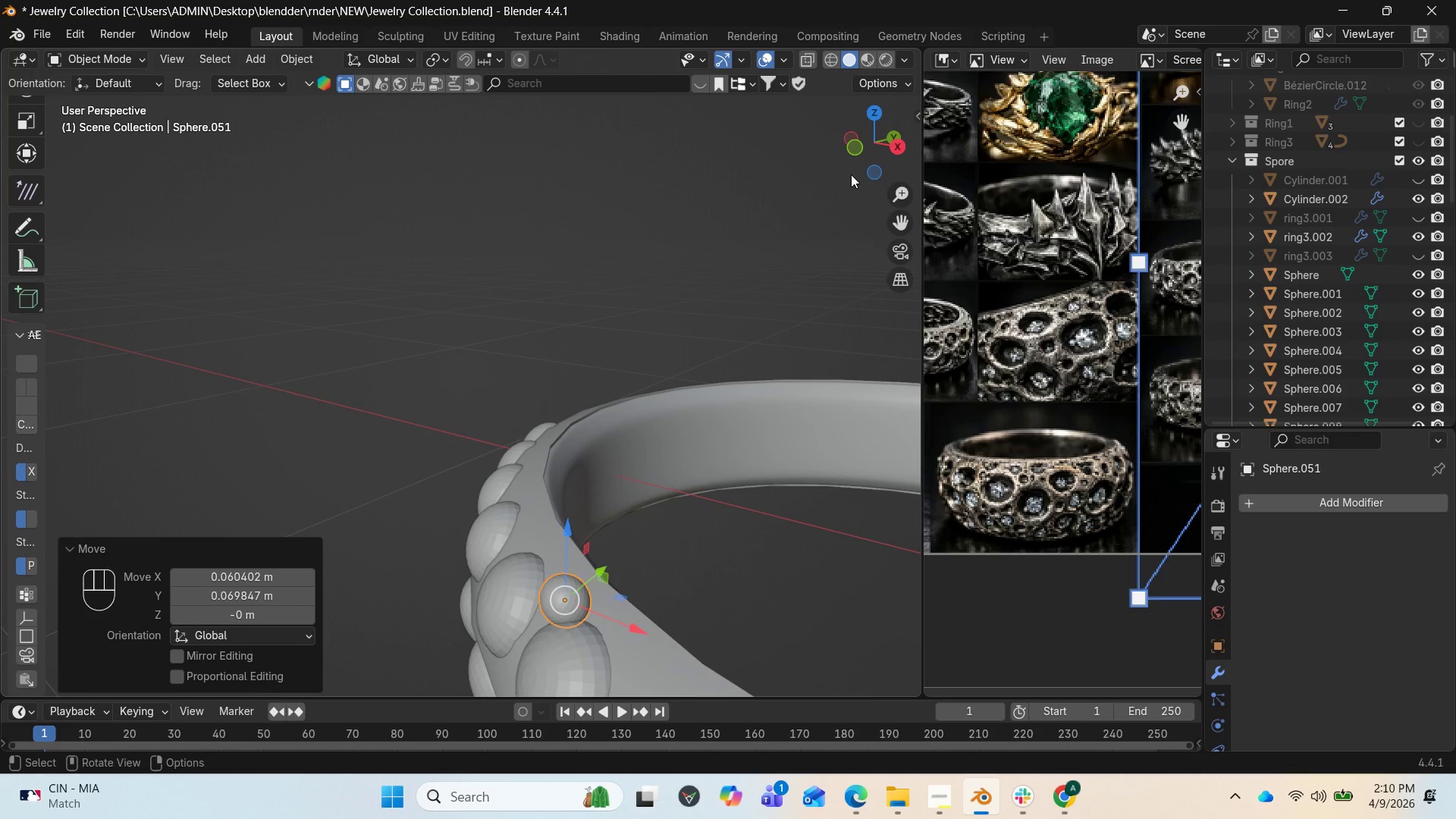 
left_click_drag(start_coordinate=[882, 154], to_coordinate=[58, 129])
 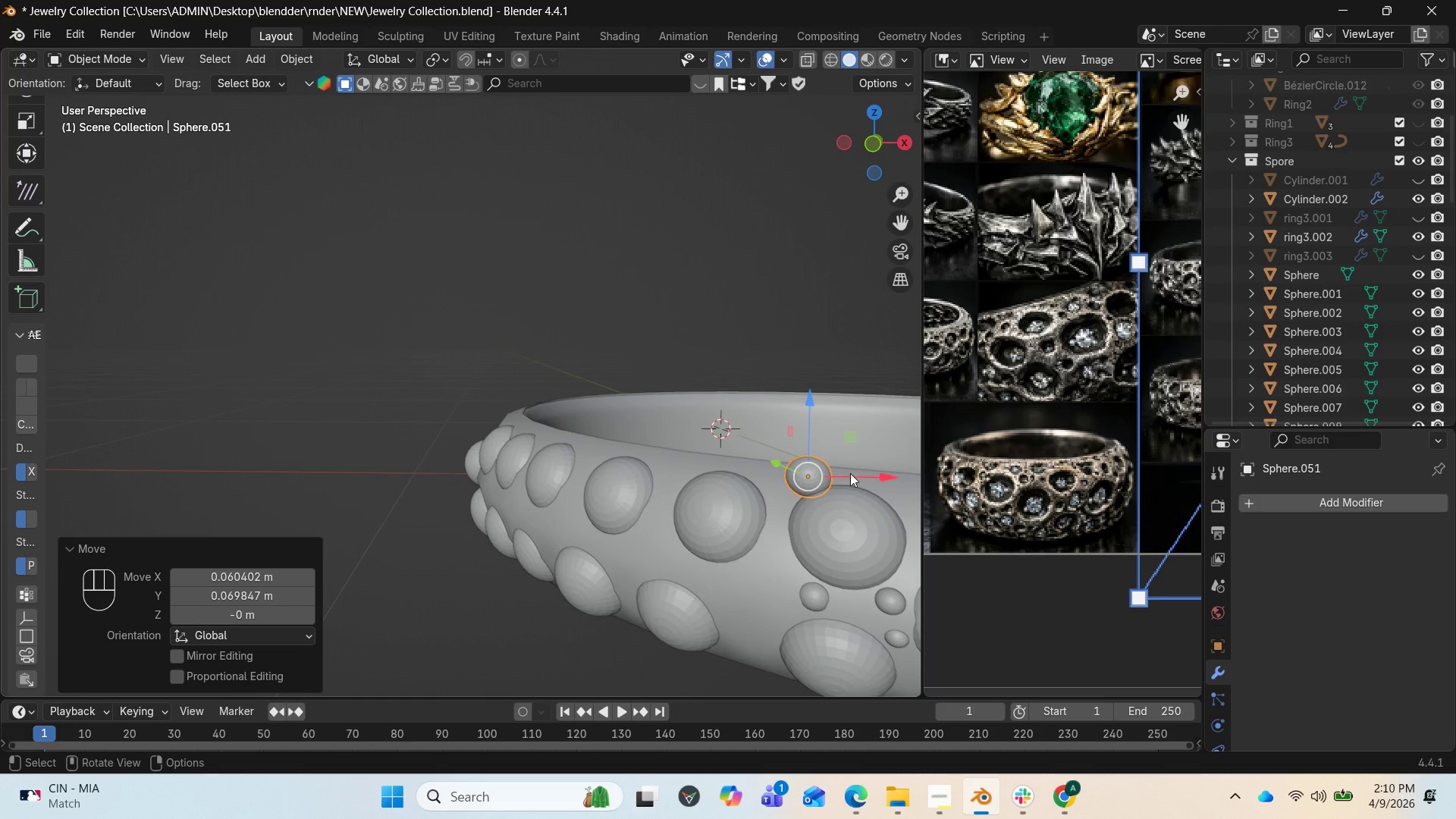 
left_click_drag(start_coordinate=[883, 484], to_coordinate=[847, 494])
 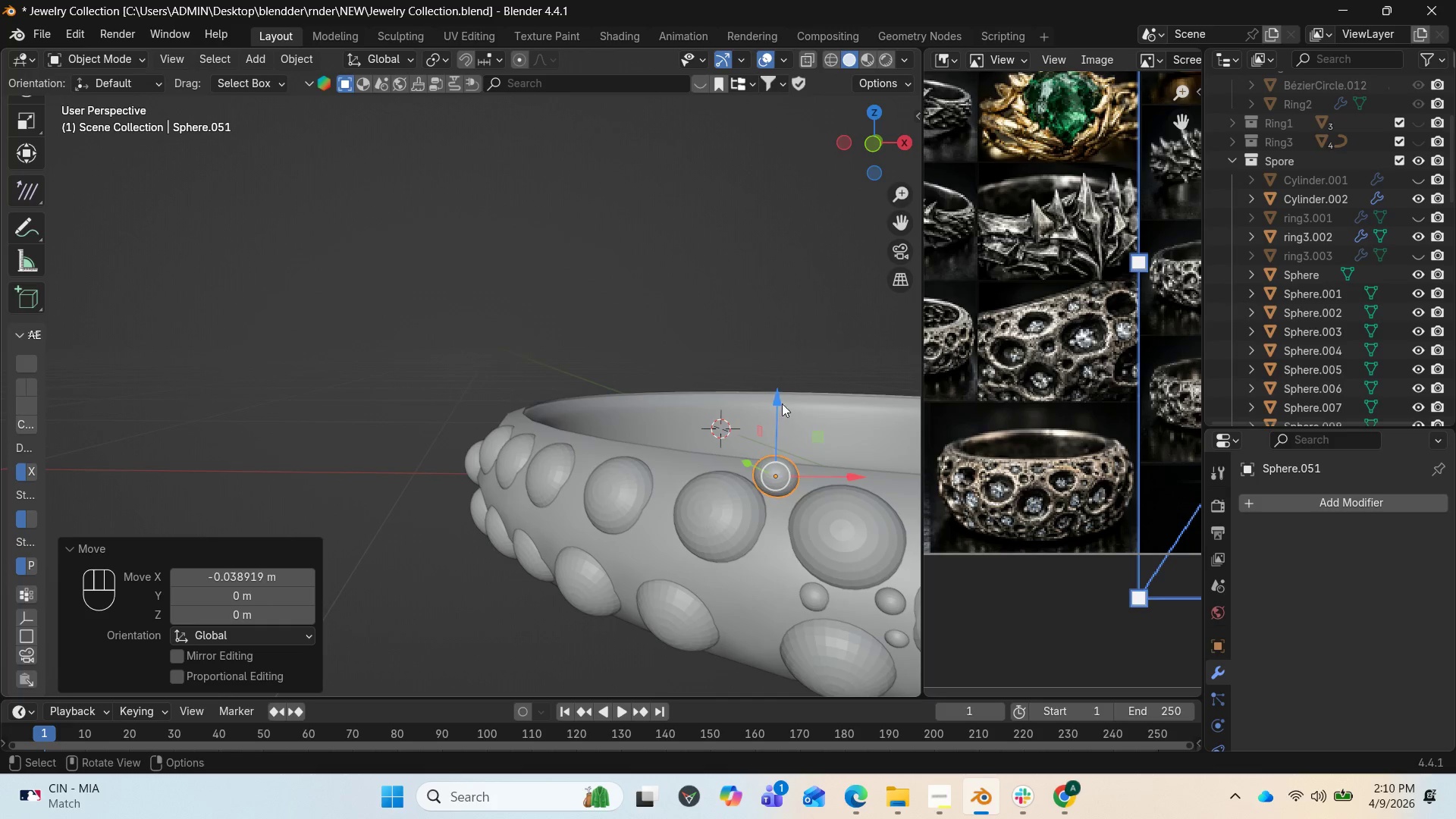 
left_click_drag(start_coordinate=[777, 397], to_coordinate=[774, 427])
 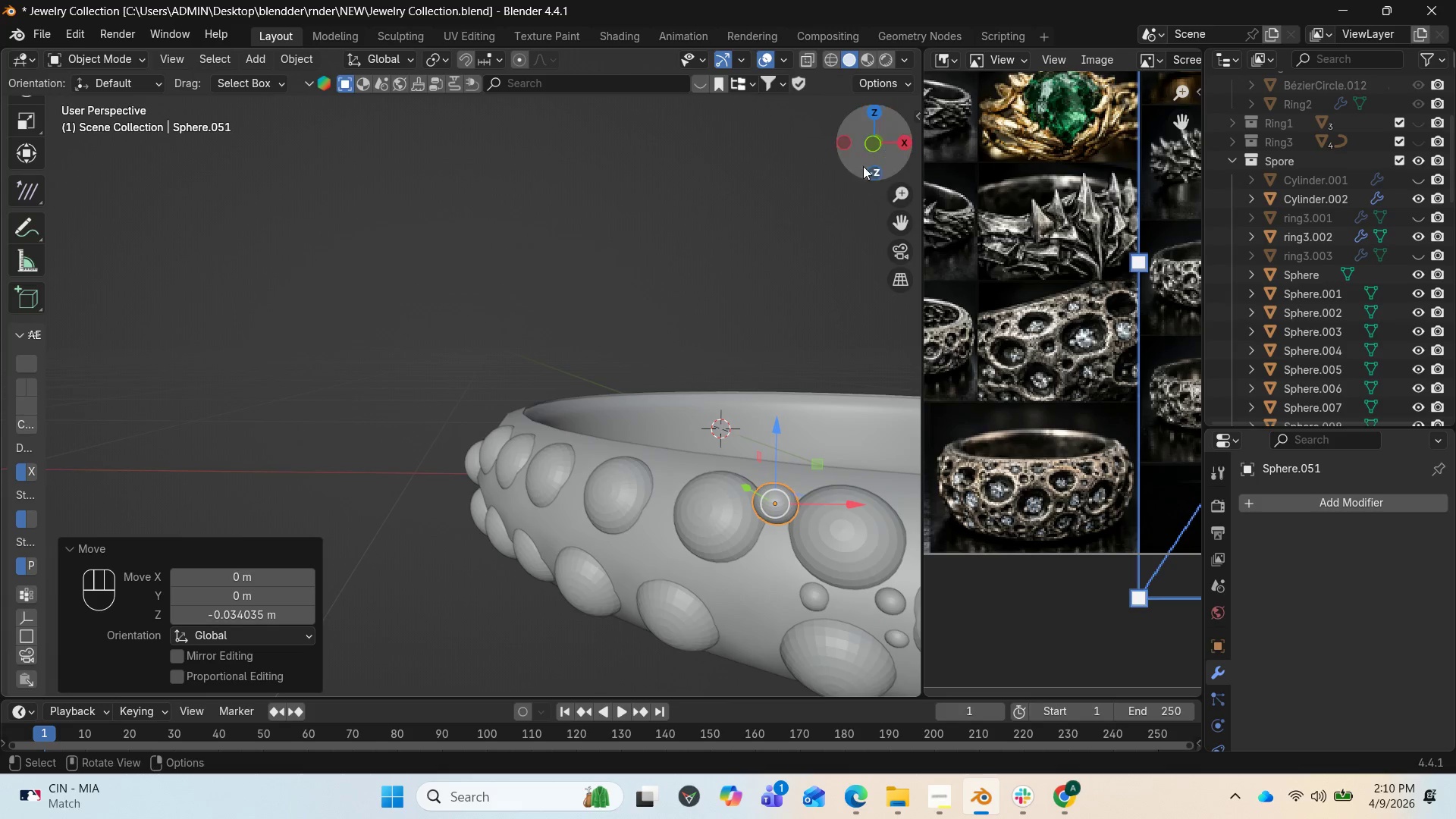 
left_click_drag(start_coordinate=[868, 152], to_coordinate=[779, 180])
 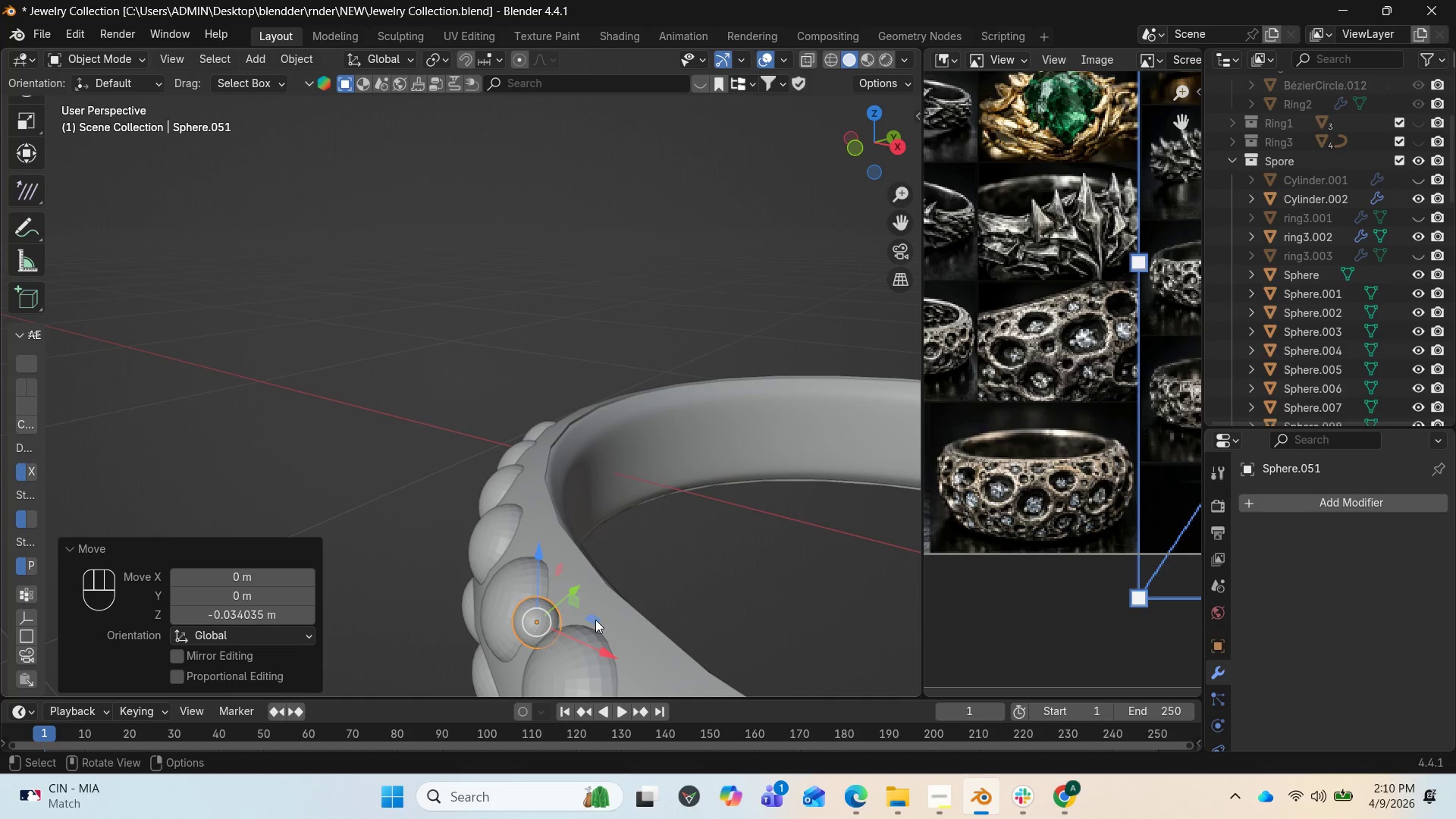 
left_click_drag(start_coordinate=[595, 620], to_coordinate=[633, 610])
 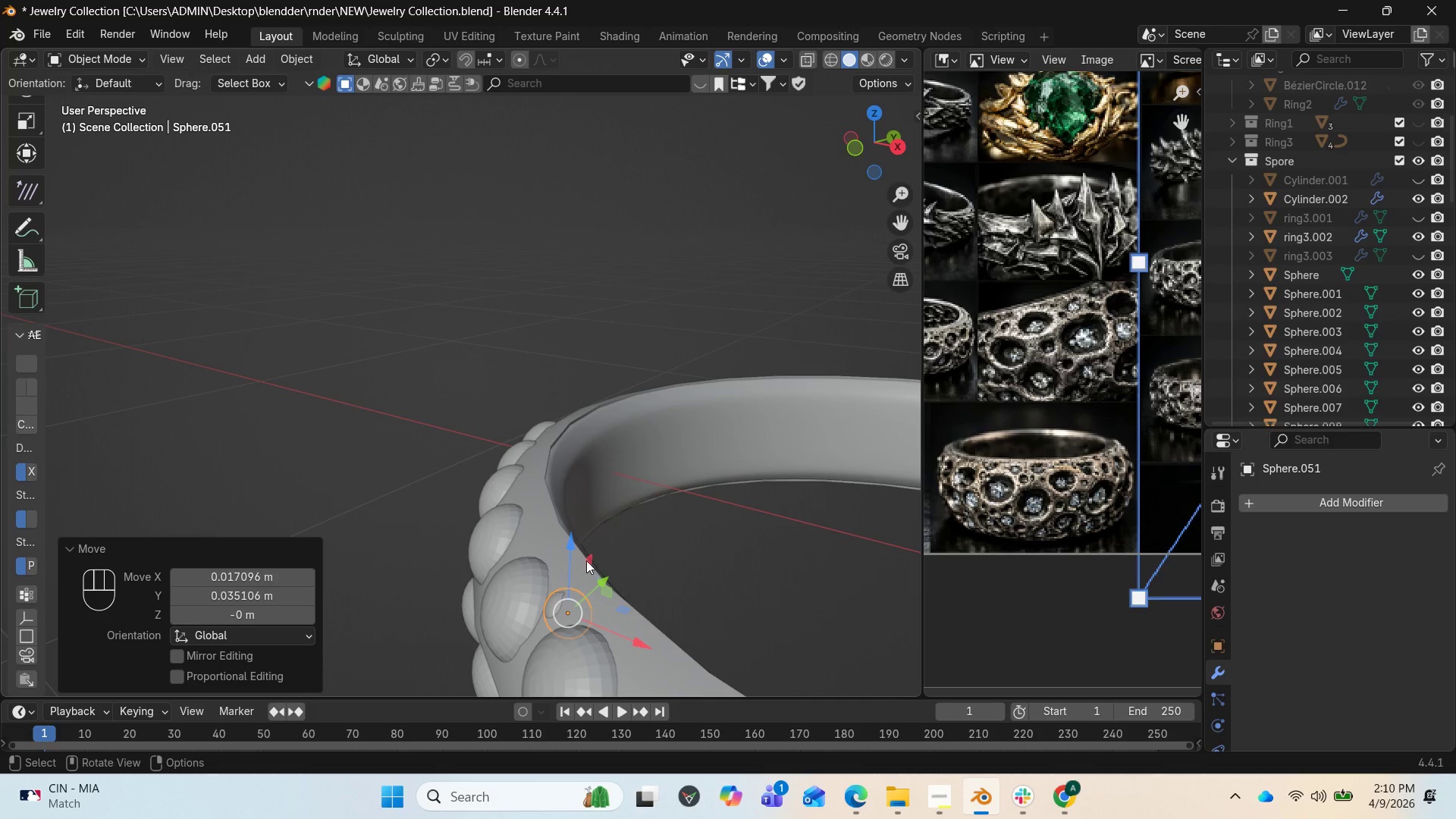 
left_click_drag(start_coordinate=[578, 548], to_coordinate=[579, 530])
 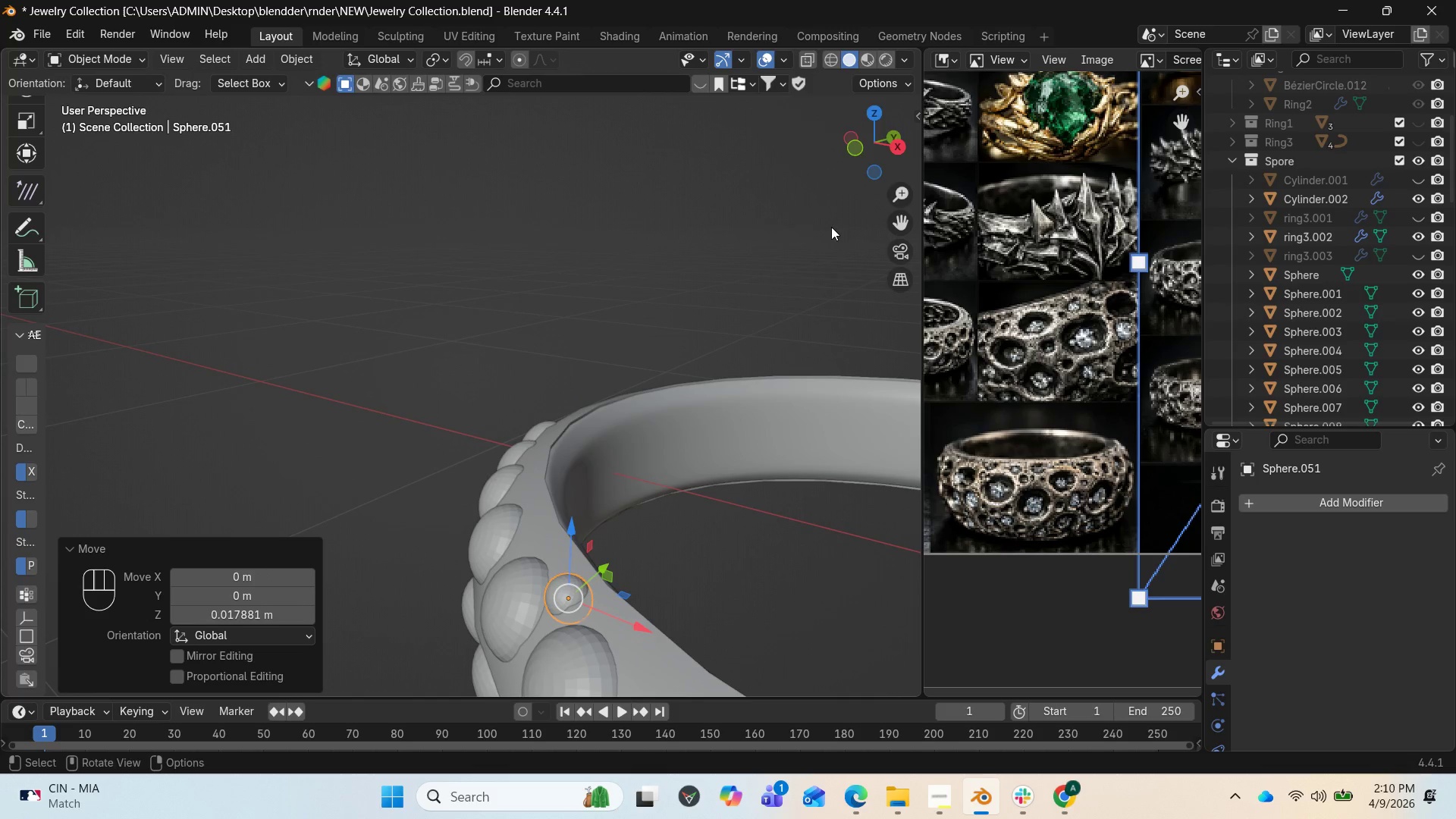 
left_click_drag(start_coordinate=[880, 152], to_coordinate=[43, 158])
 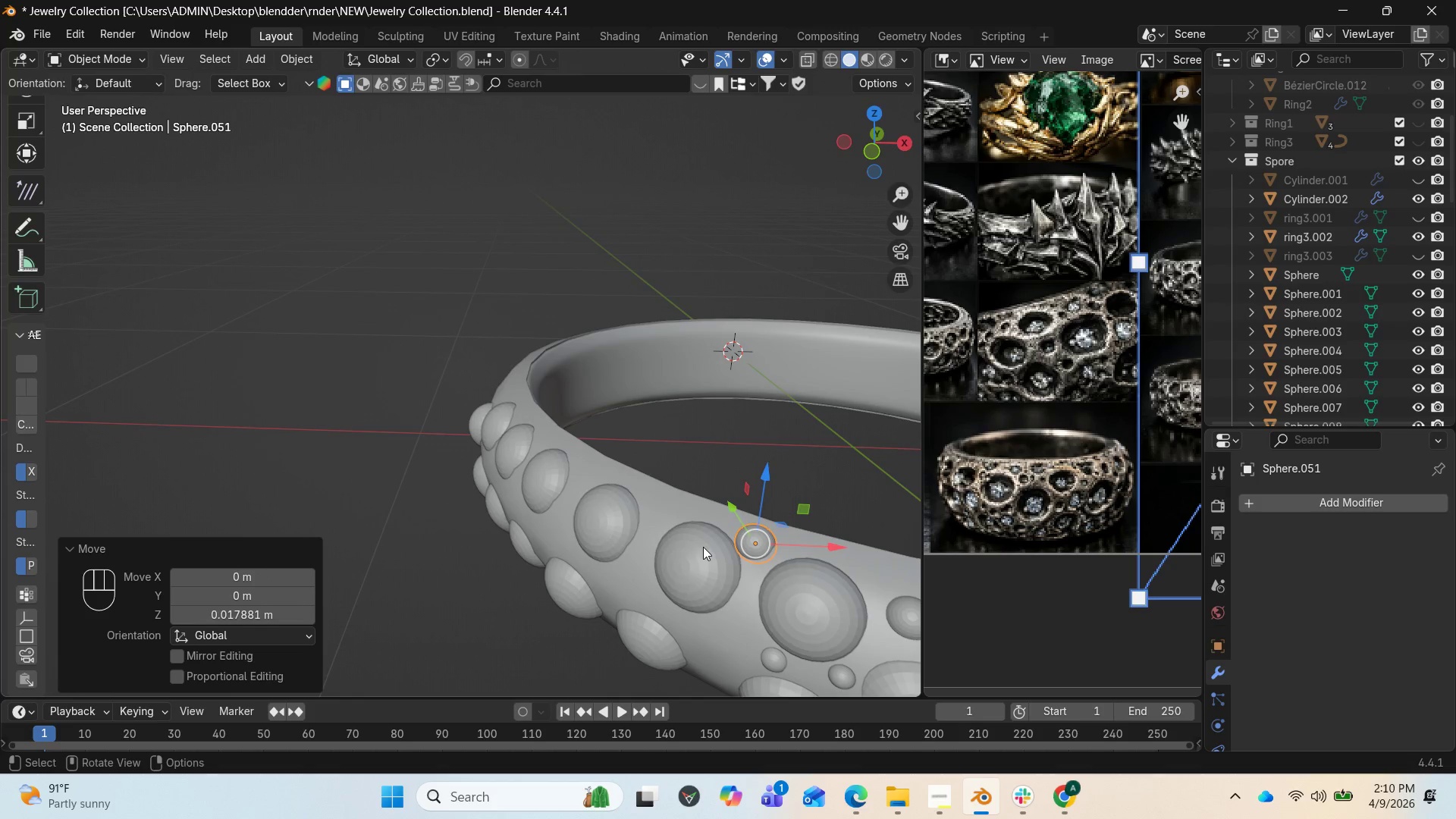 
key(NumpadDecimal)
 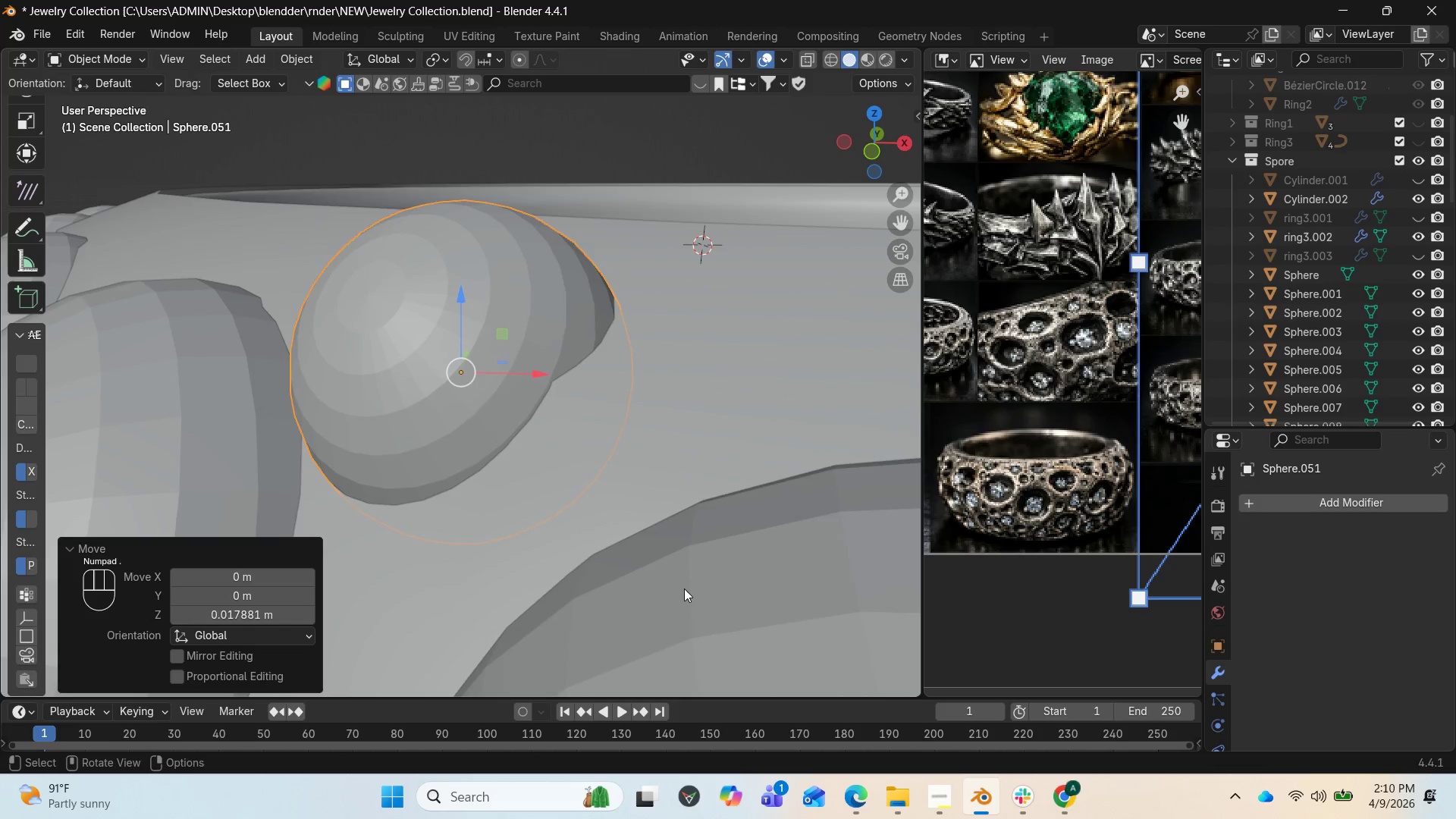 
scroll: coordinate [680, 590], scroll_direction: down, amount: 2.0
 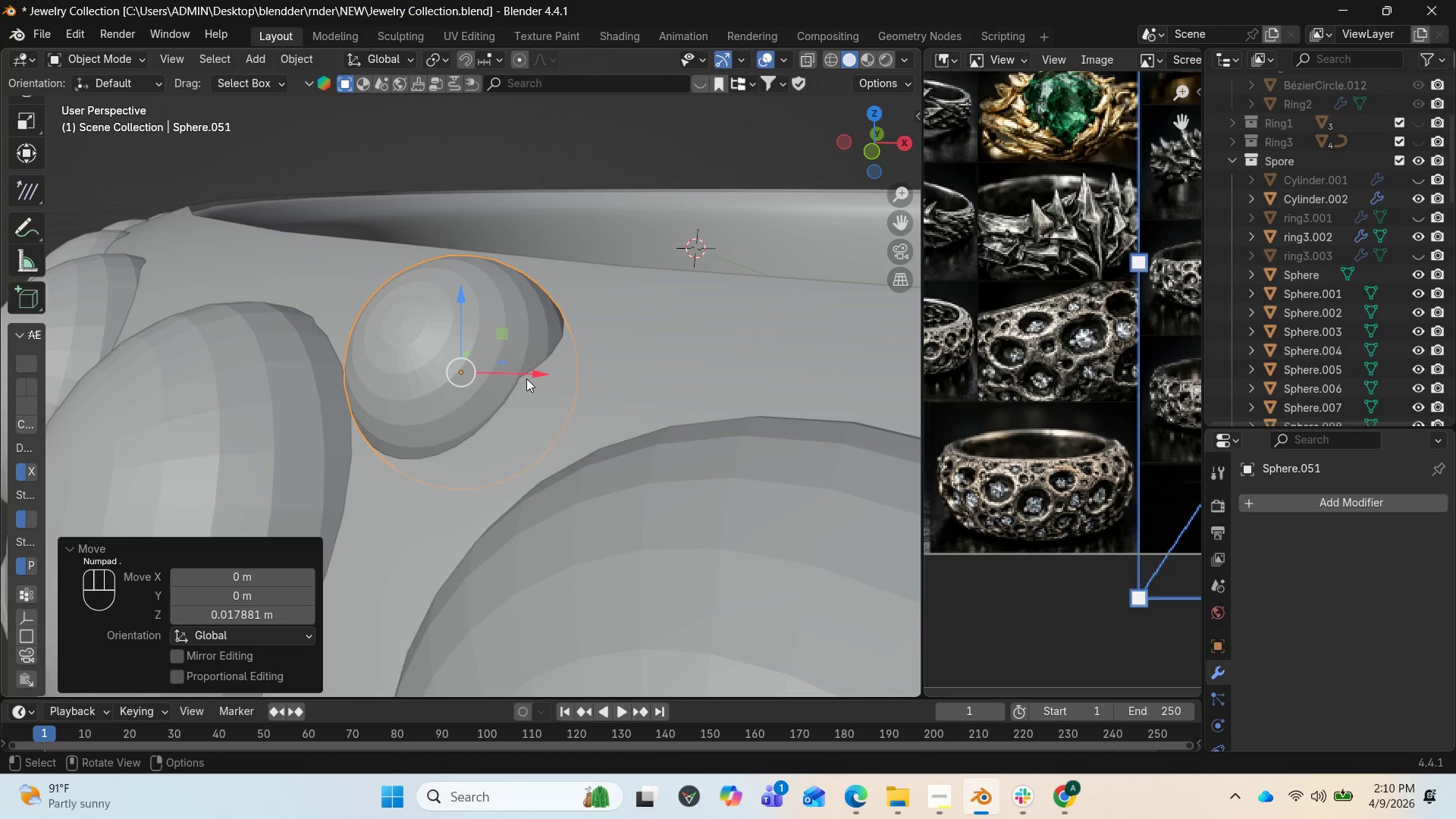 
left_click_drag(start_coordinate=[526, 375], to_coordinate=[589, 388])
 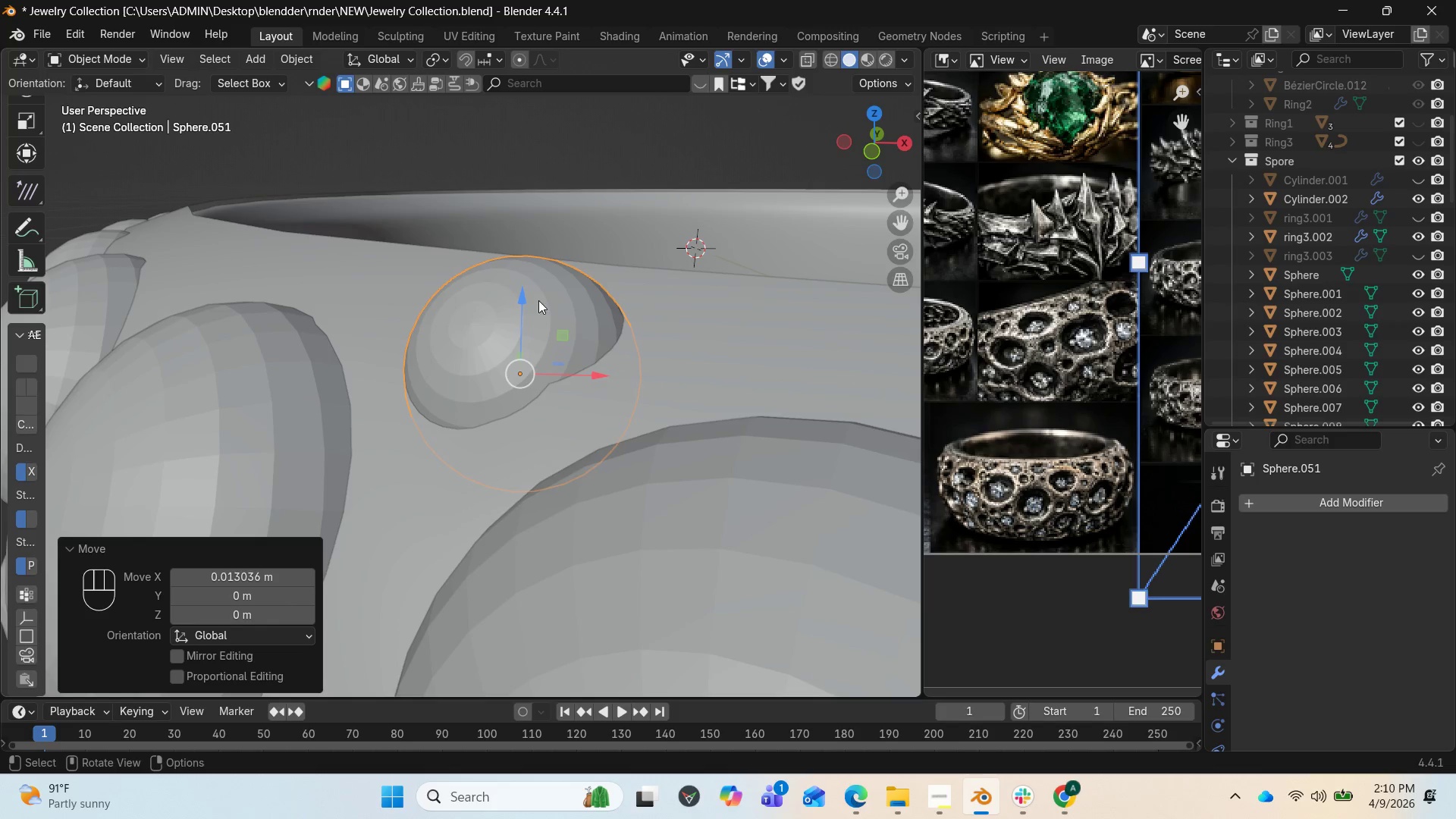 
left_click_drag(start_coordinate=[526, 293], to_coordinate=[507, 322])
 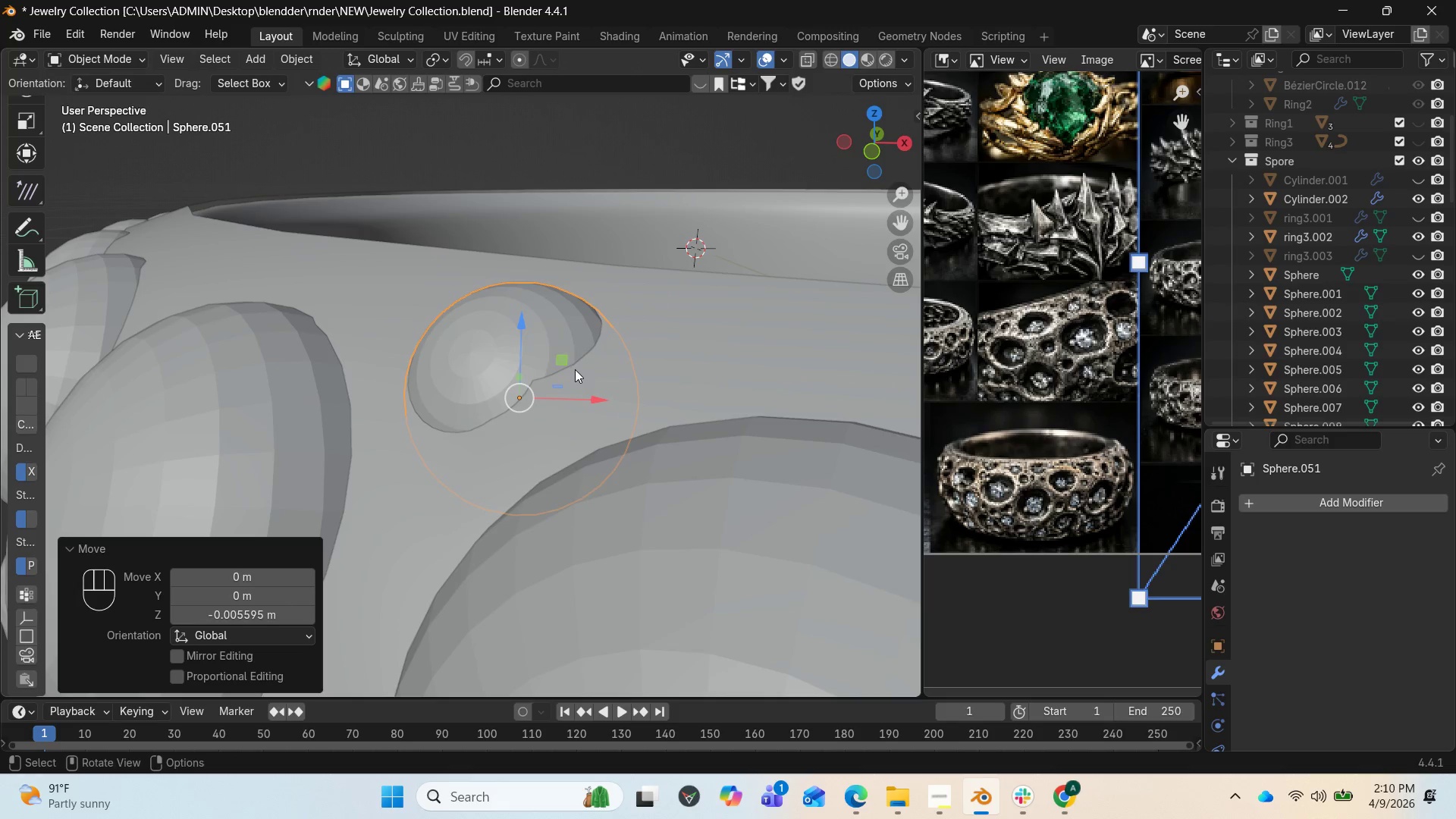 
type(RX)
 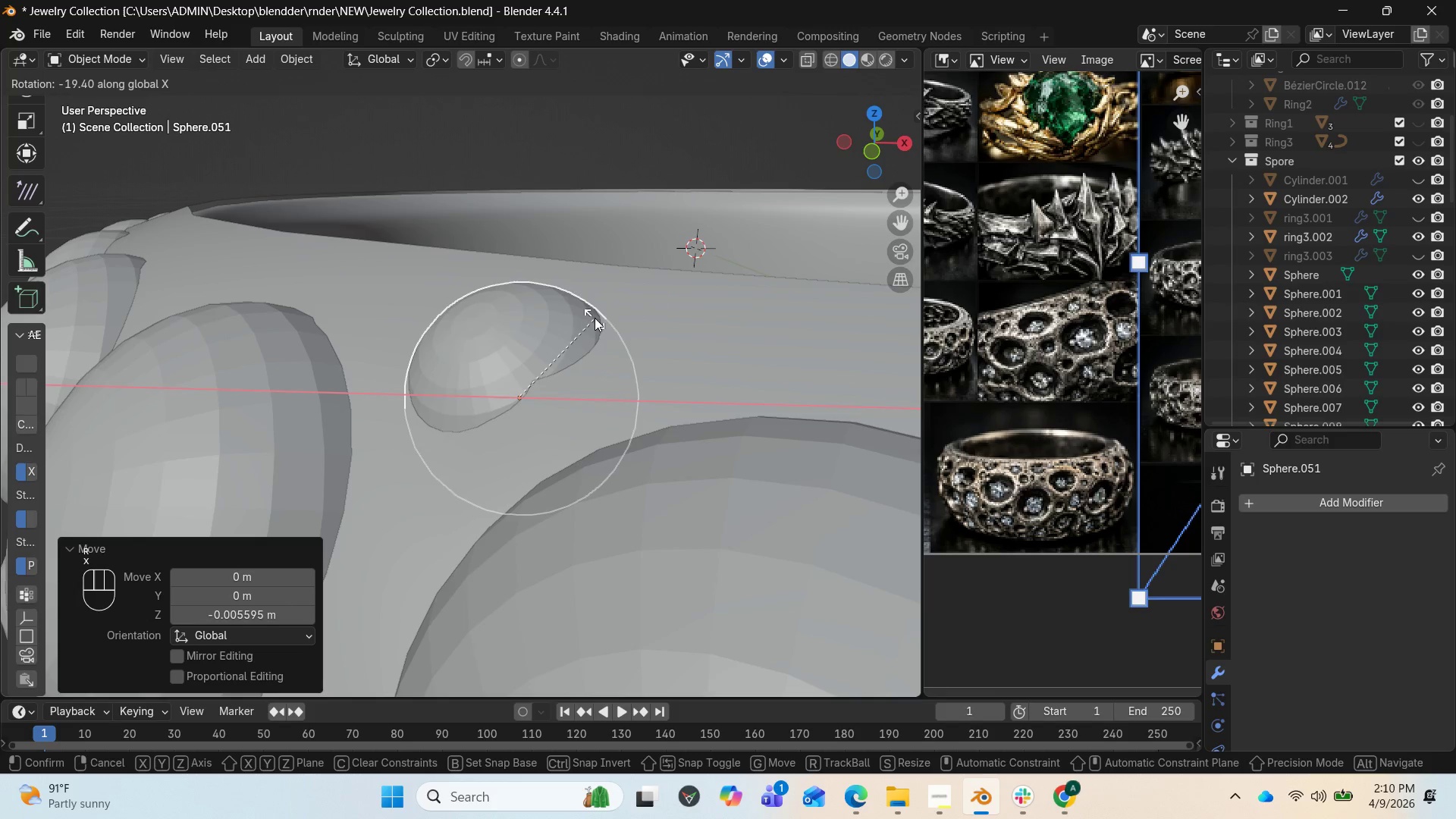 
left_click([598, 306])
 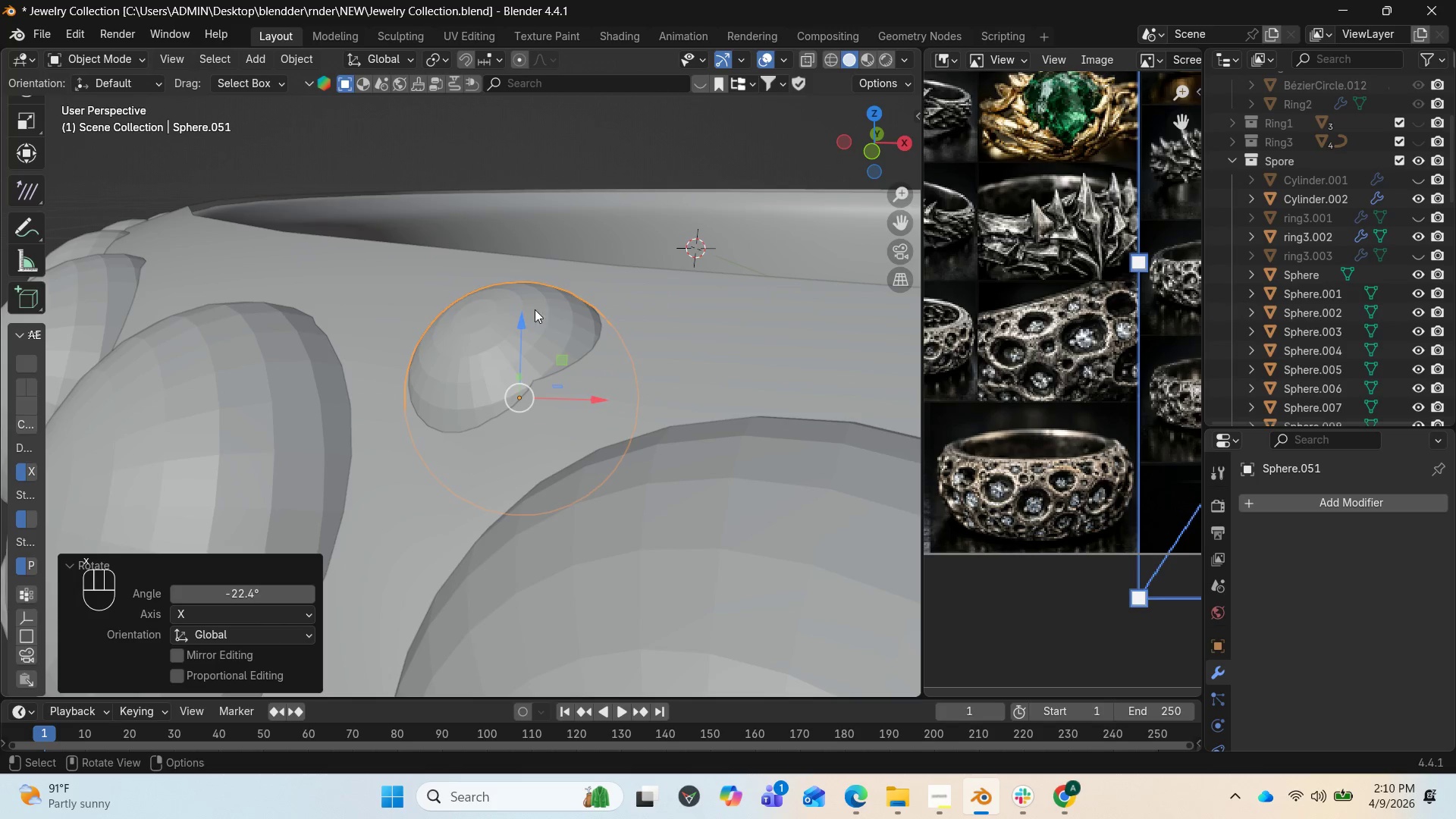 
left_click_drag(start_coordinate=[520, 317], to_coordinate=[511, 341])
 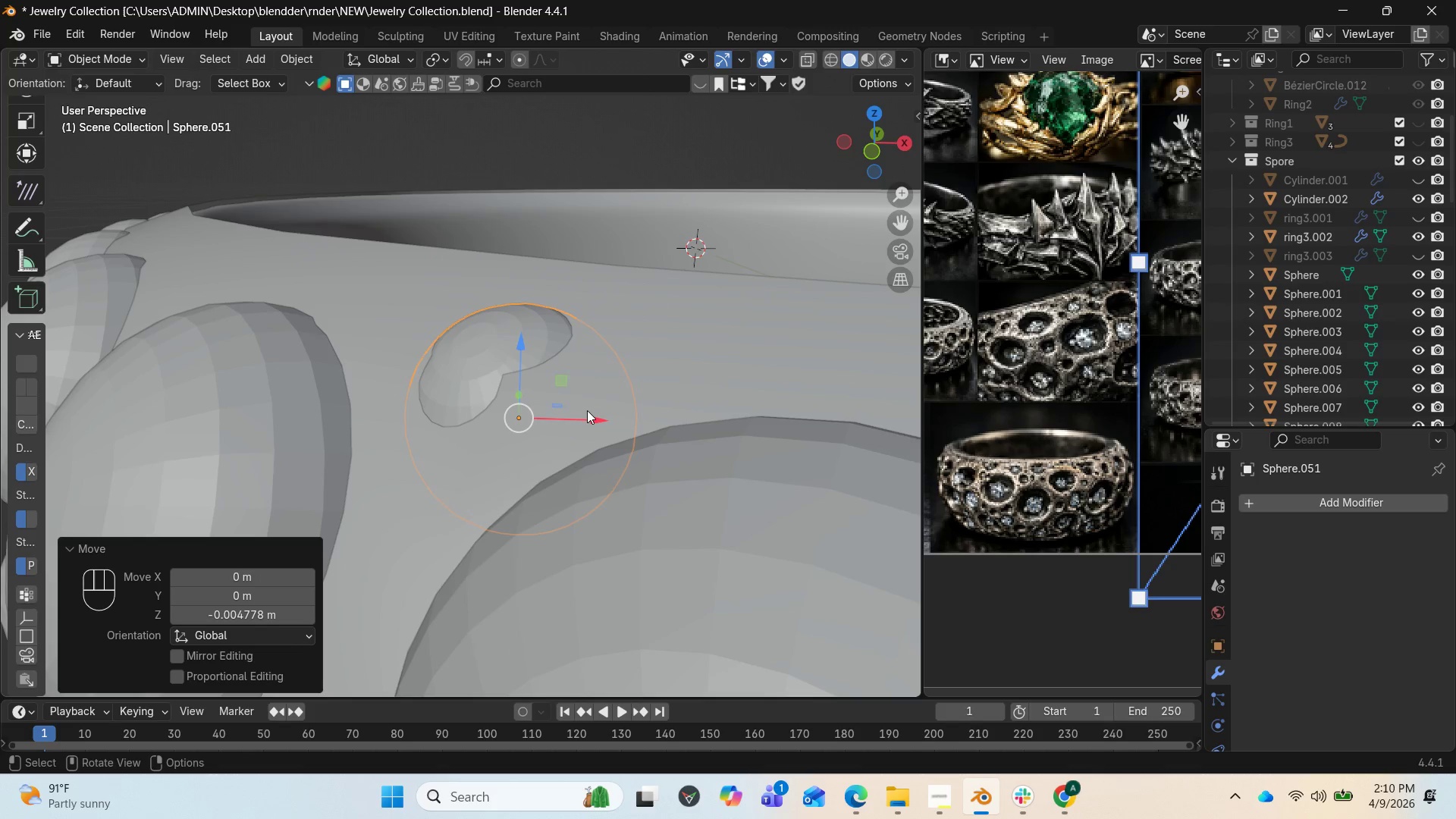 
left_click_drag(start_coordinate=[591, 411], to_coordinate=[568, 419])
 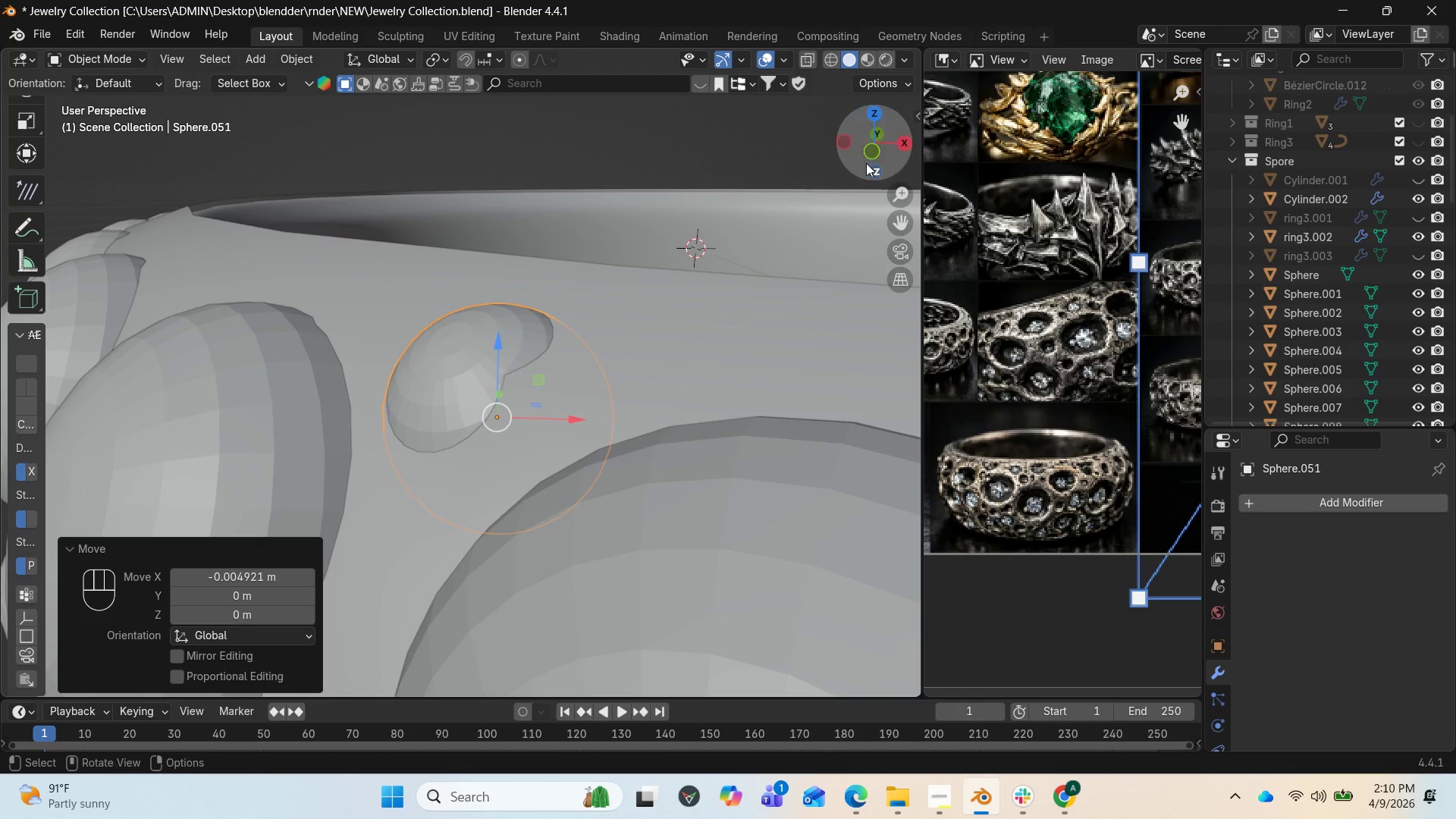 
left_click_drag(start_coordinate=[880, 119], to_coordinate=[738, 196])
 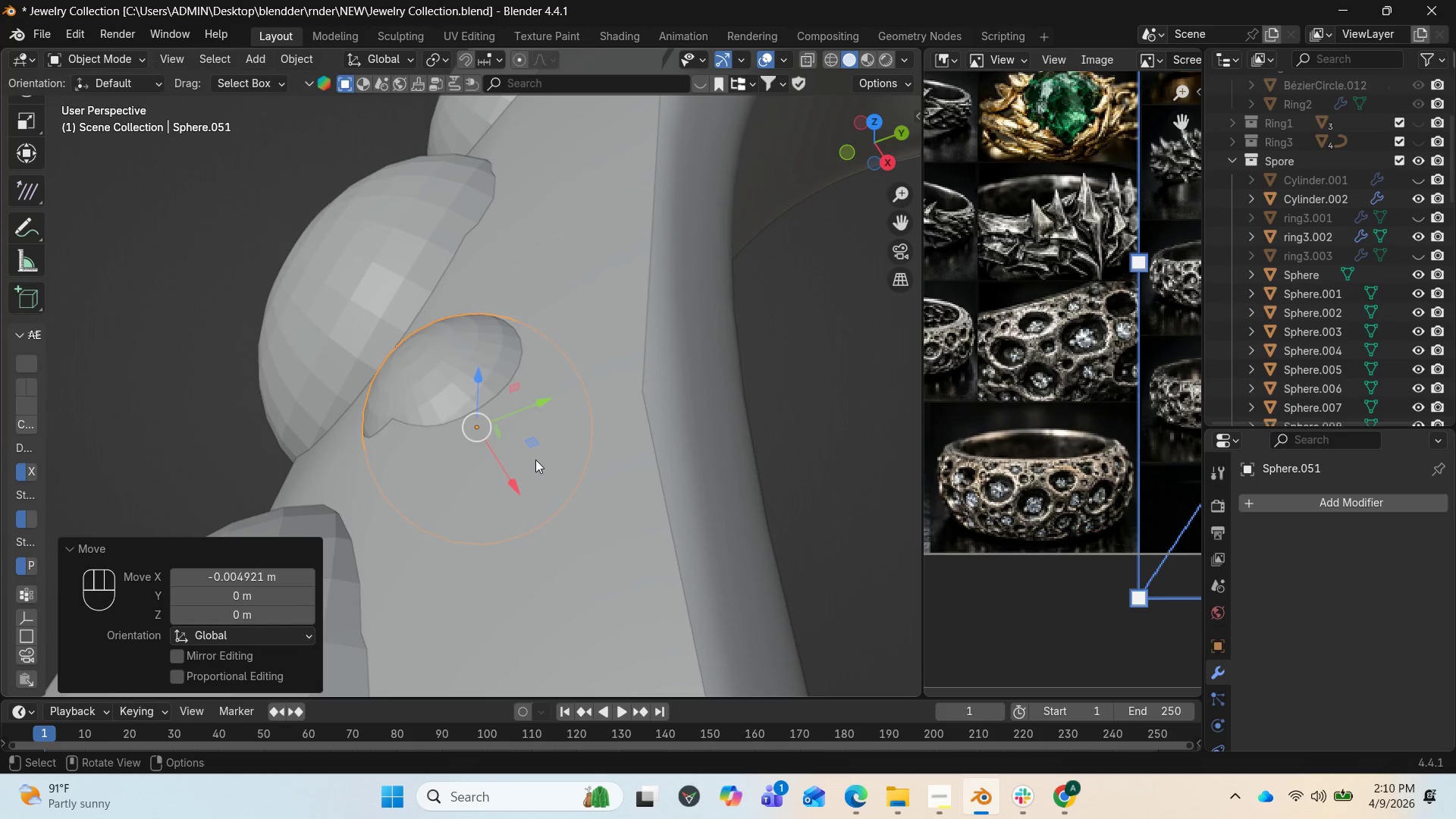 
left_click_drag(start_coordinate=[537, 446], to_coordinate=[519, 434])
 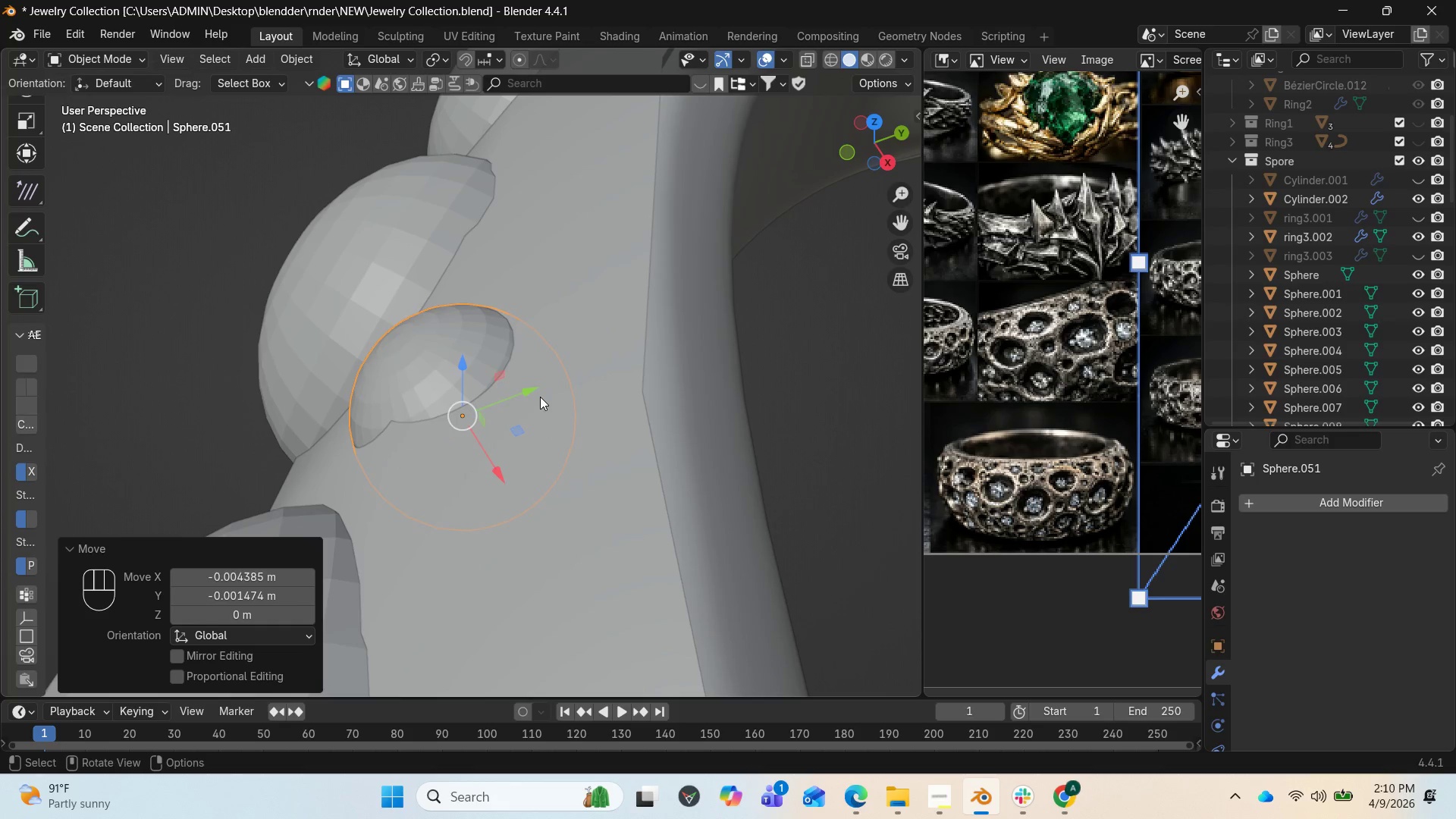 
left_click_drag(start_coordinate=[540, 394], to_coordinate=[518, 405])
 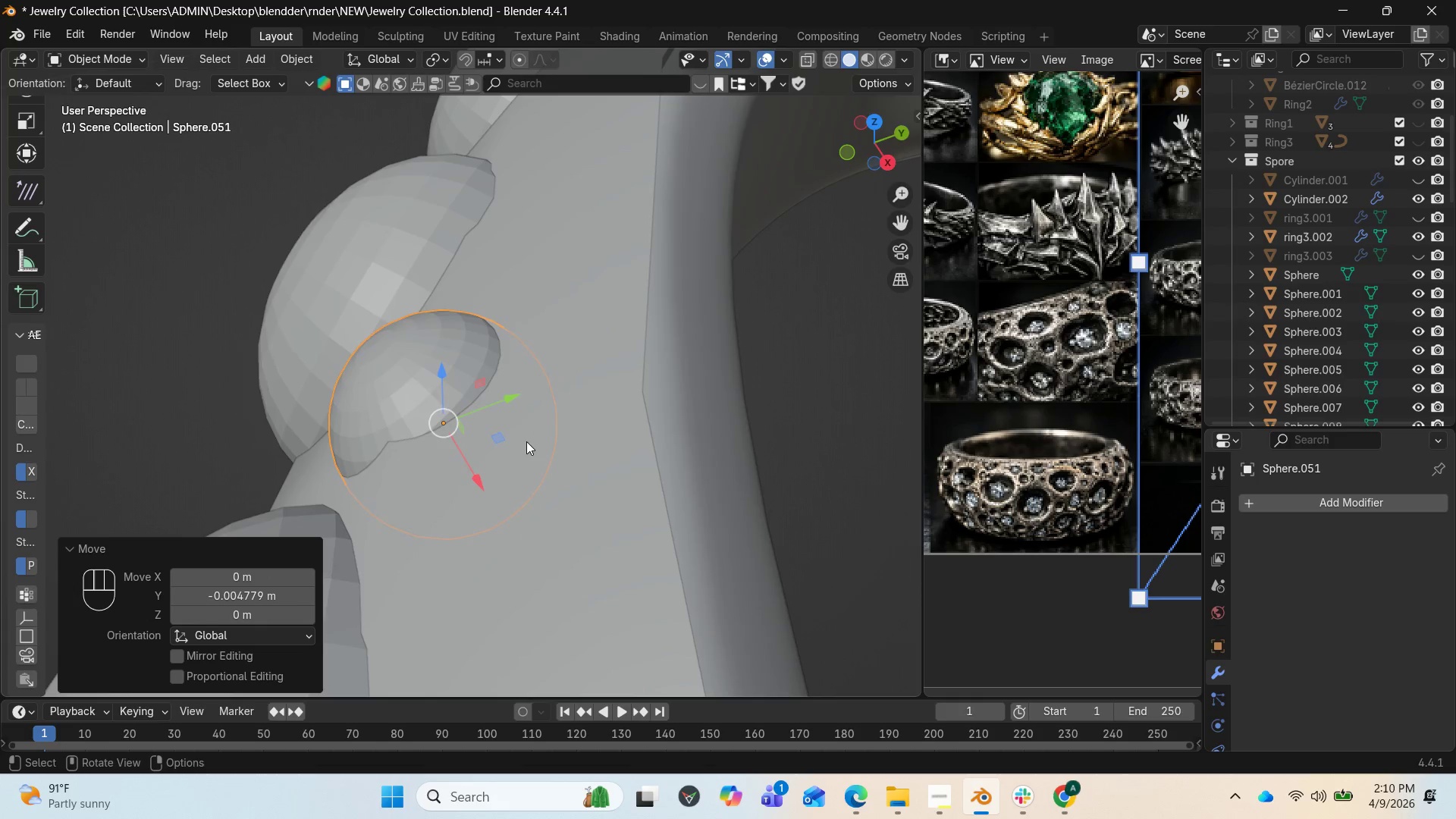 
scroll: coordinate [560, 457], scroll_direction: down, amount: 7.0
 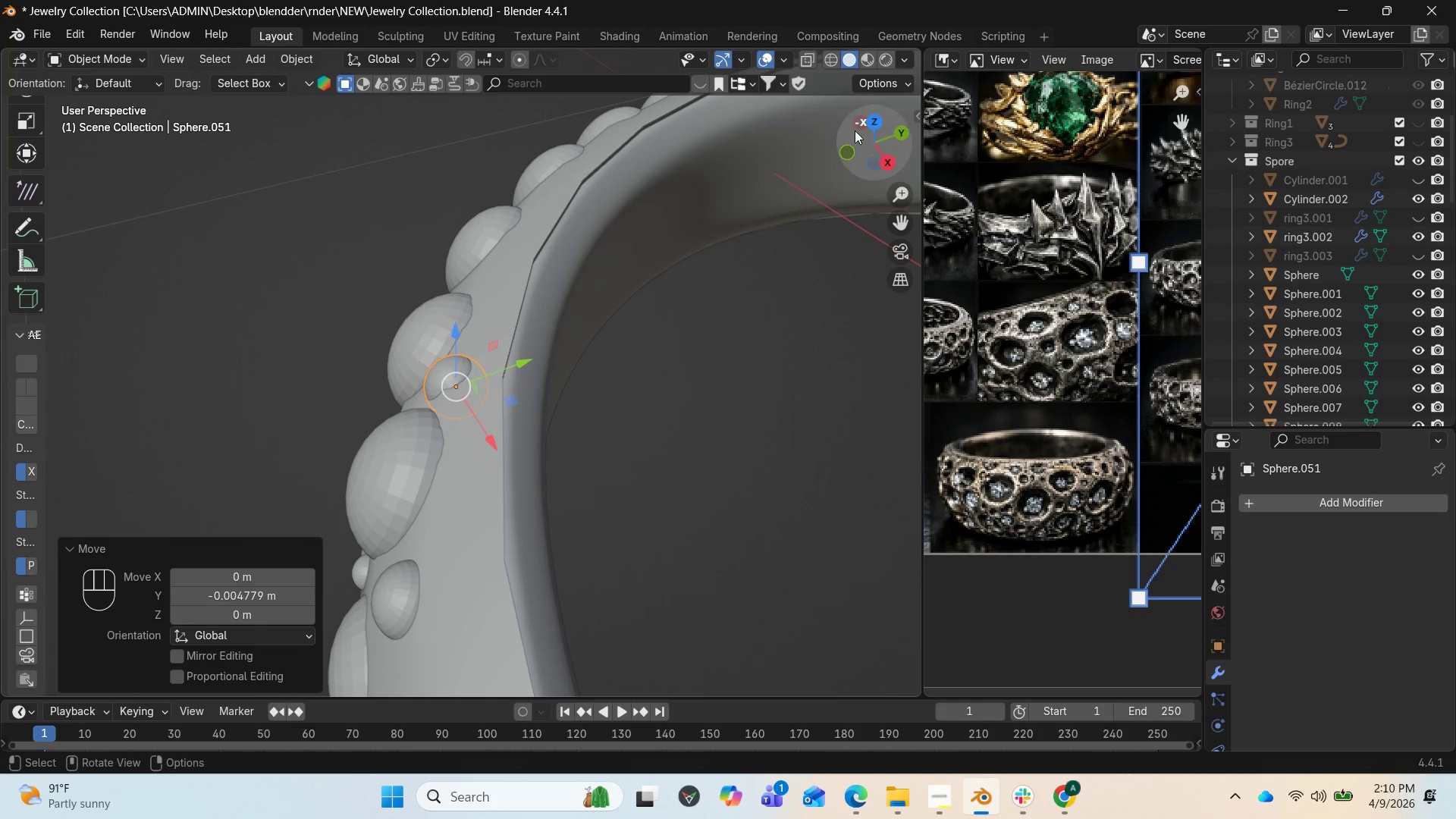 
left_click_drag(start_coordinate=[860, 135], to_coordinate=[162, 80])
 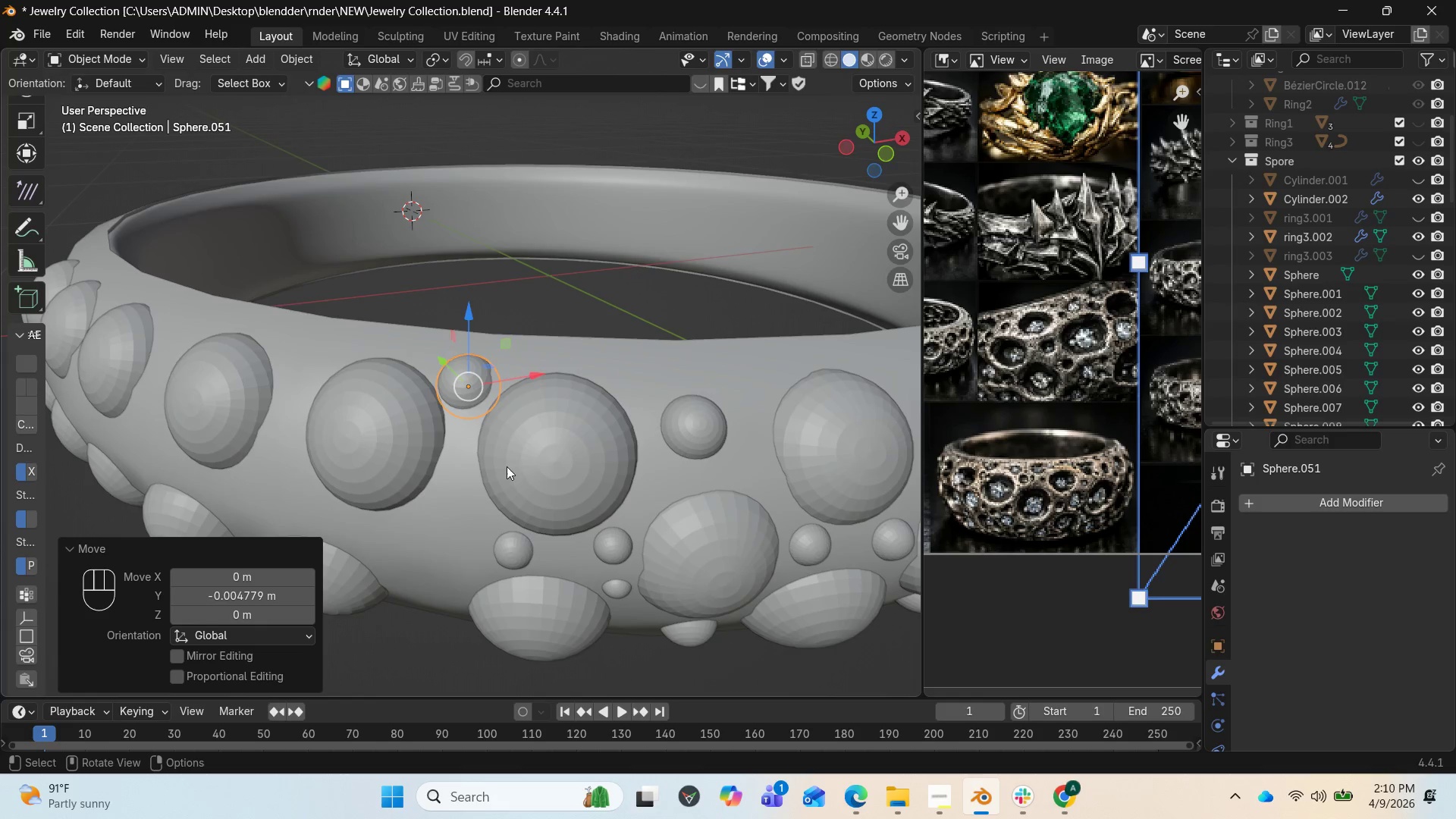 
scroll: coordinate [507, 466], scroll_direction: down, amount: 4.0
 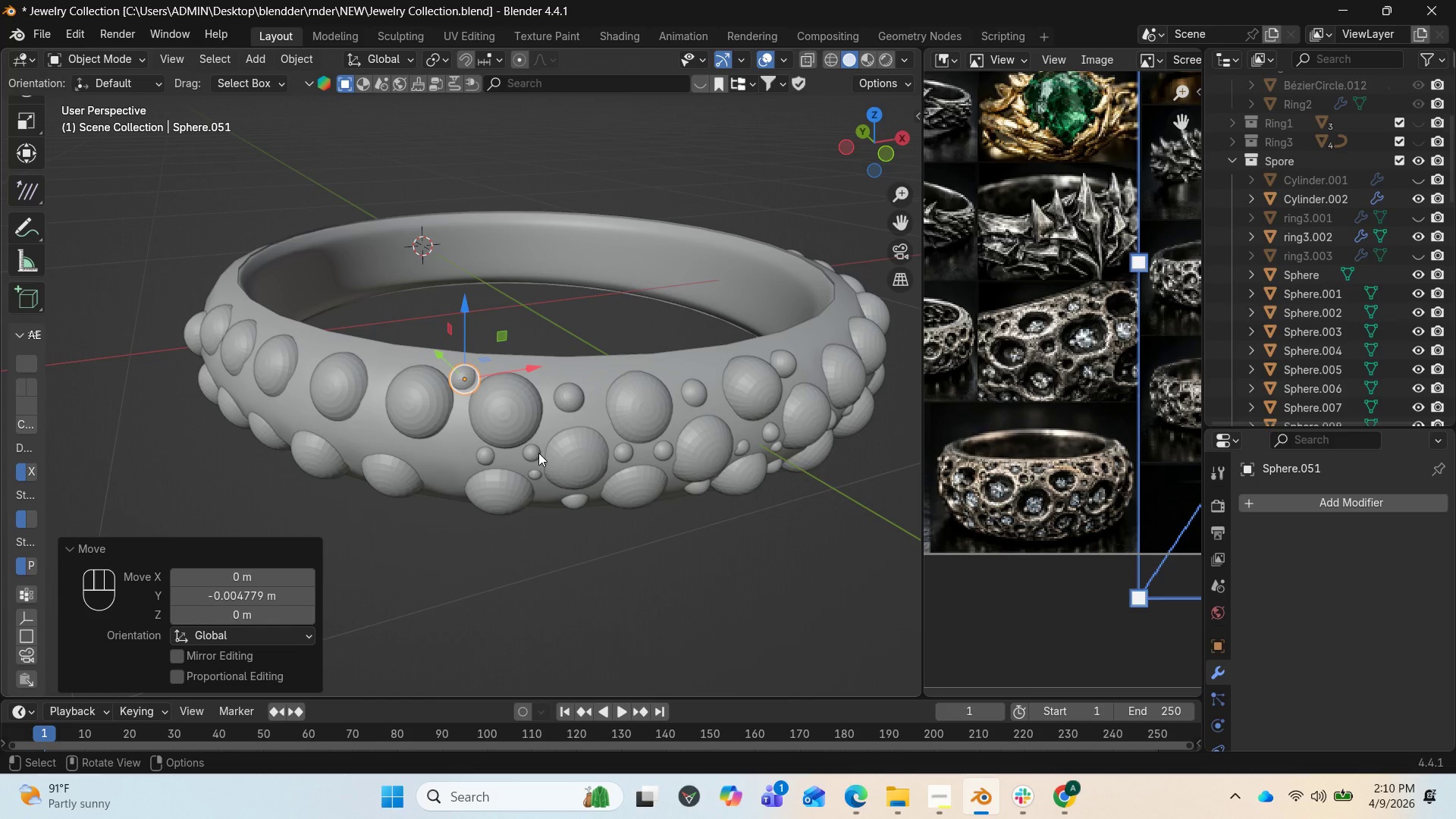 
left_click([624, 459])
 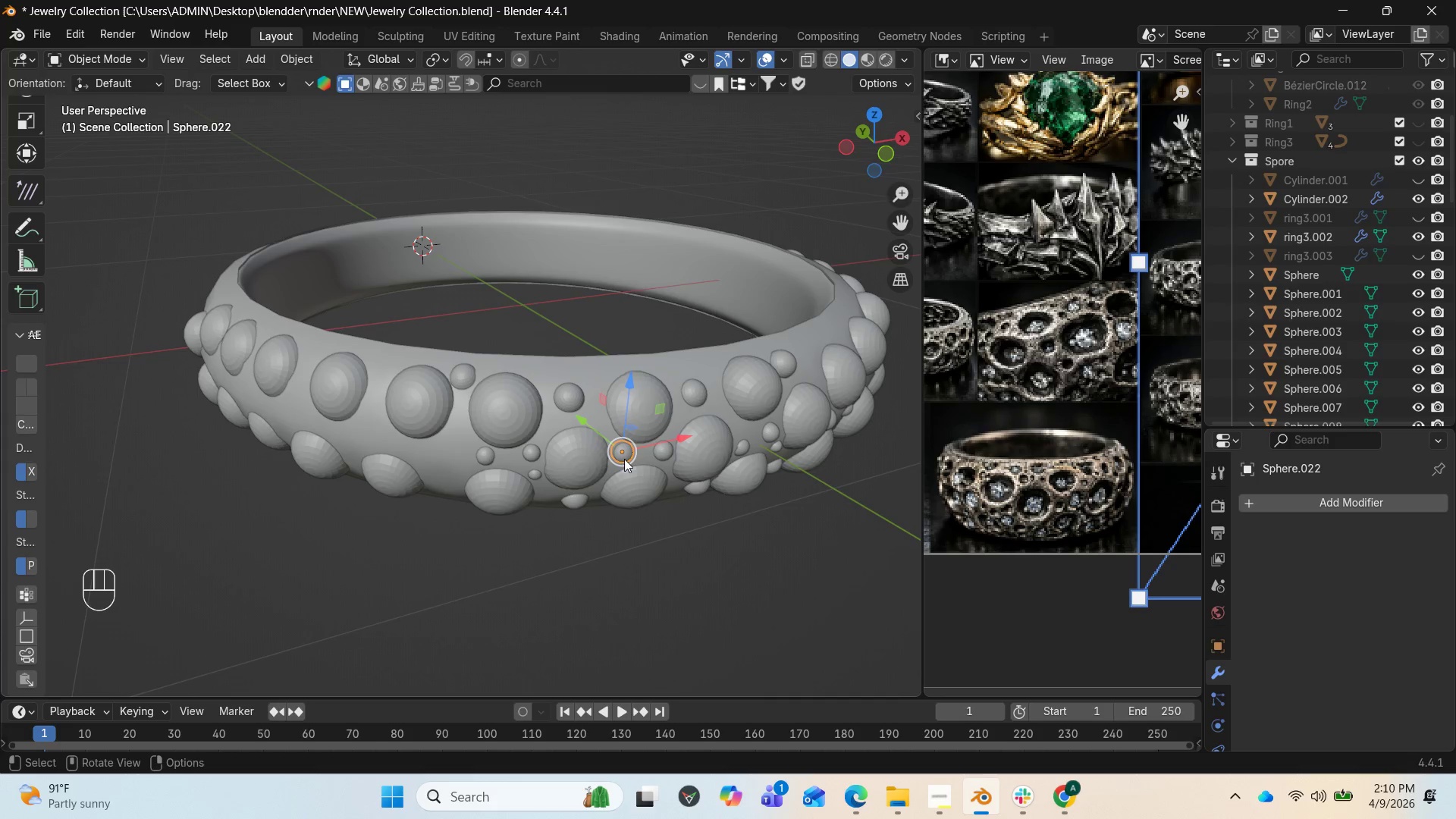 
hold_key(key=ControlLeft, duration=0.7)
 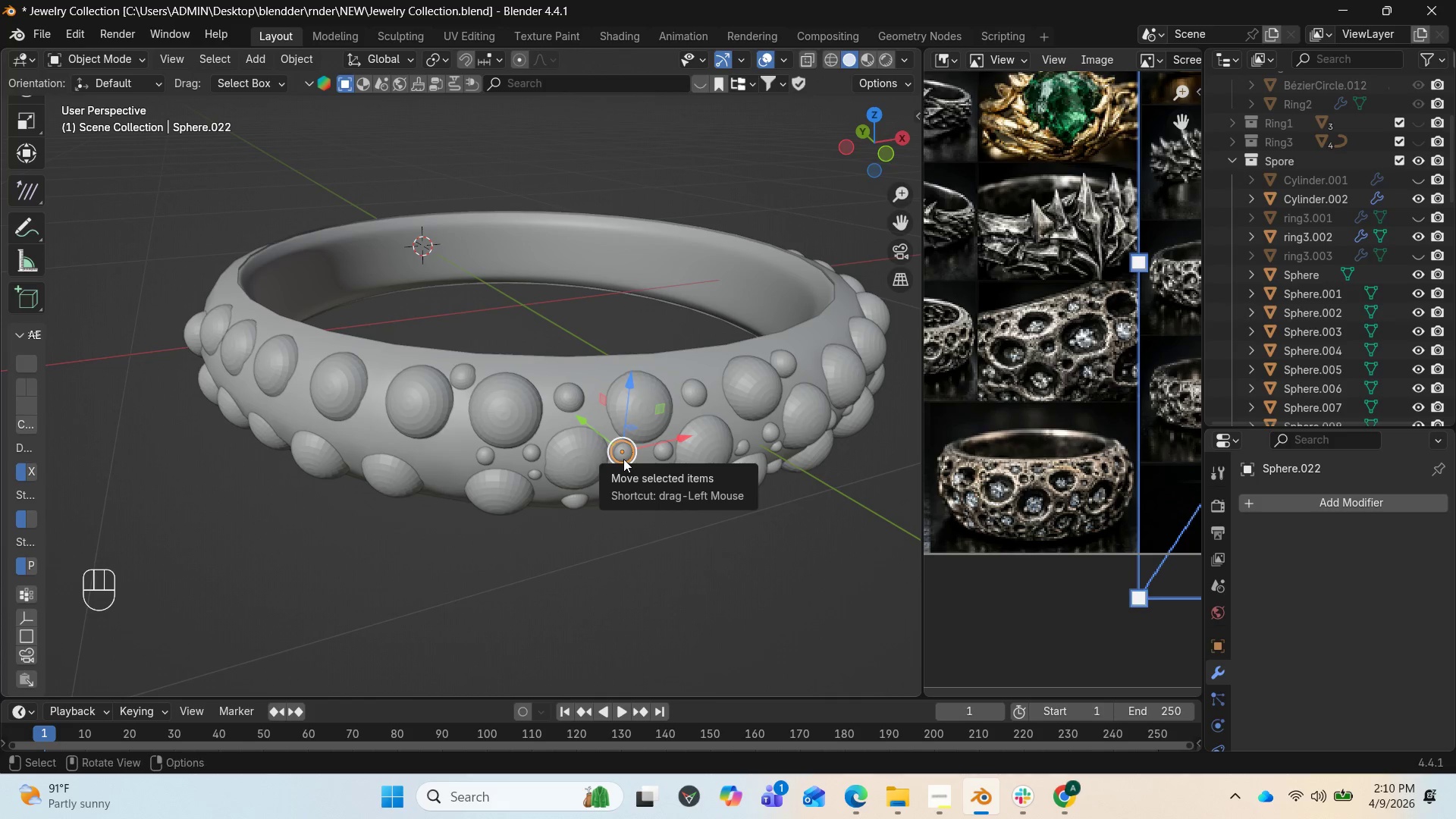 
key(Shift+D)
 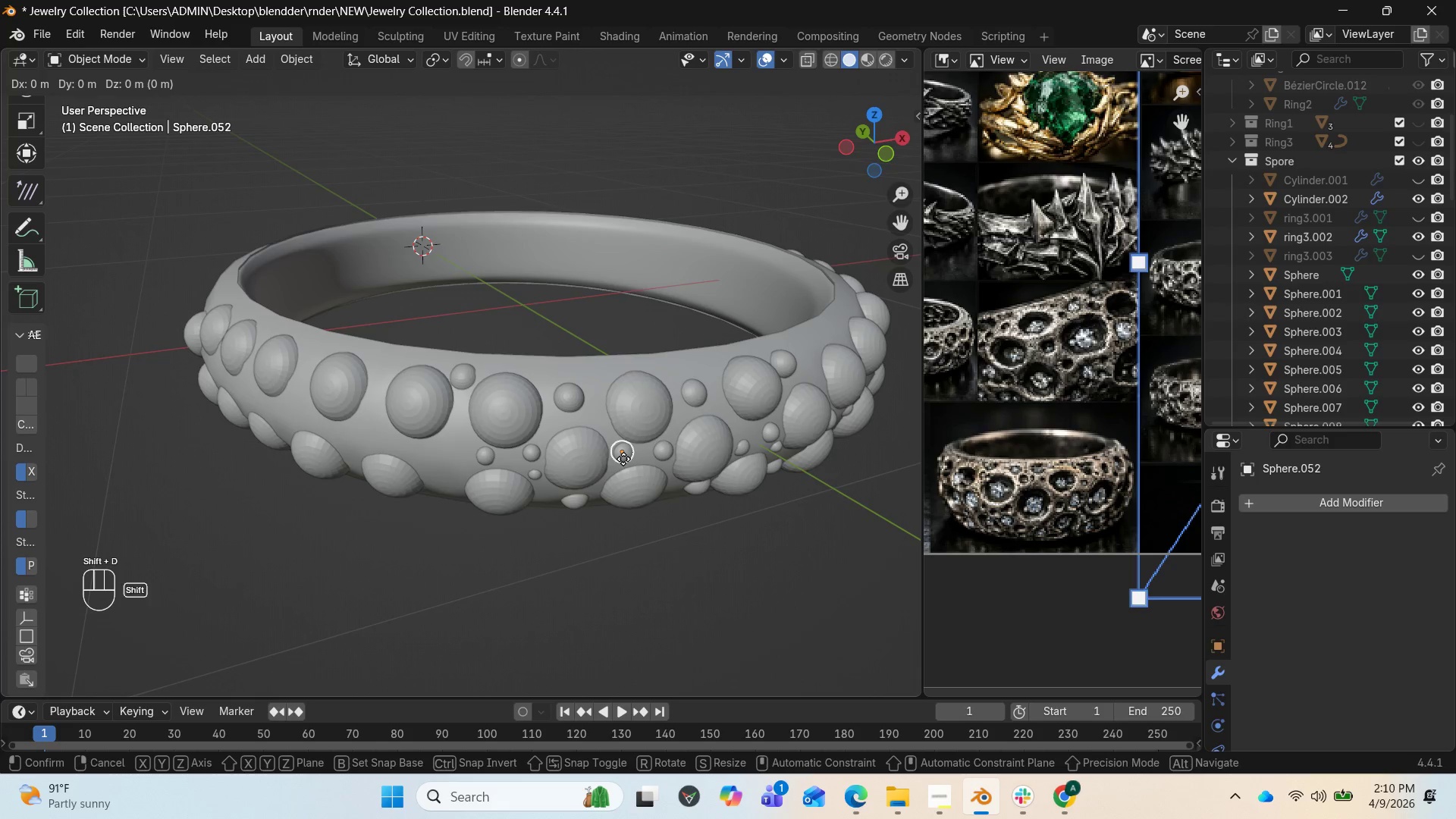 
left_click([623, 459])
 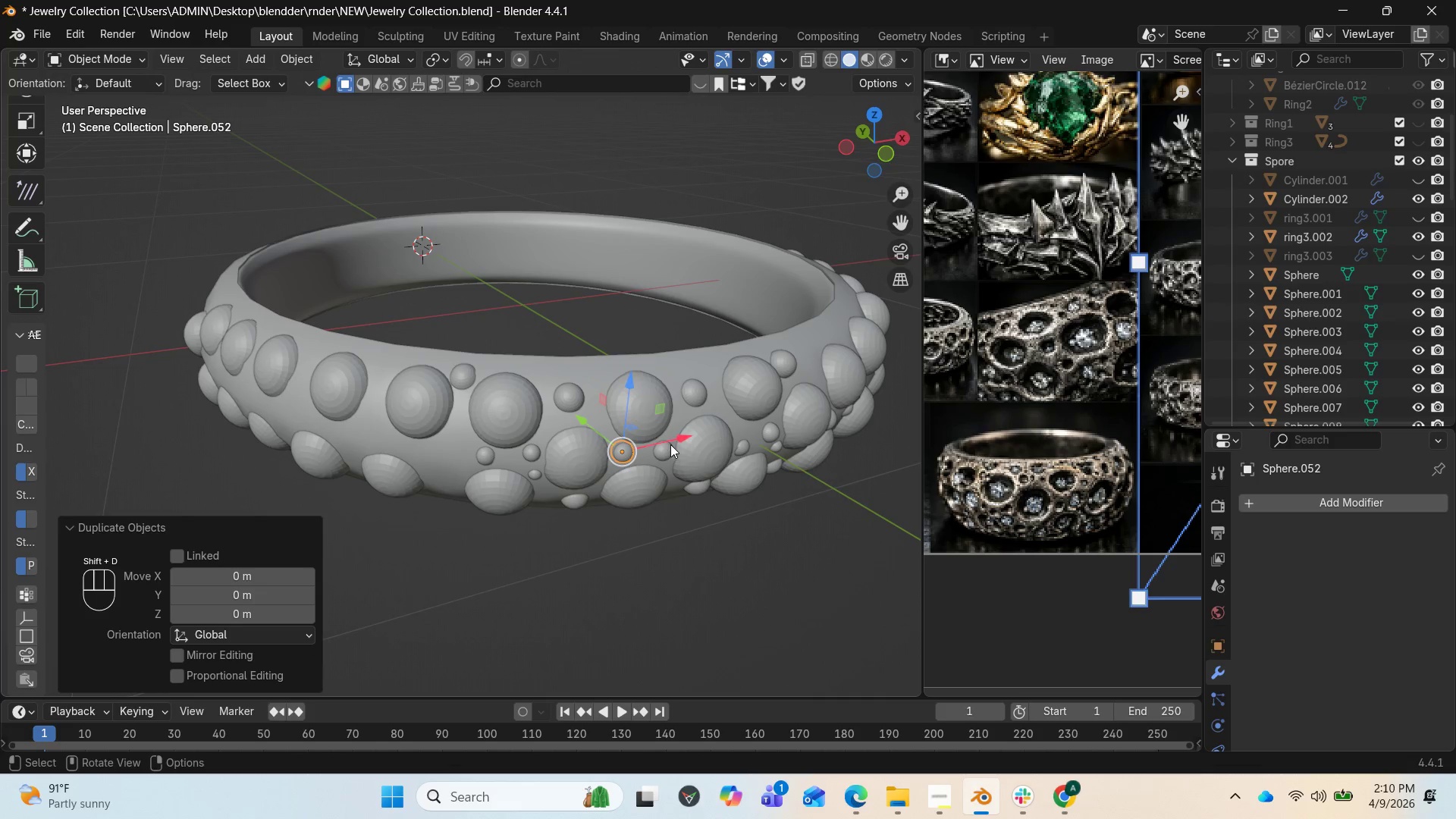 
left_click_drag(start_coordinate=[670, 442], to_coordinate=[500, 457])
 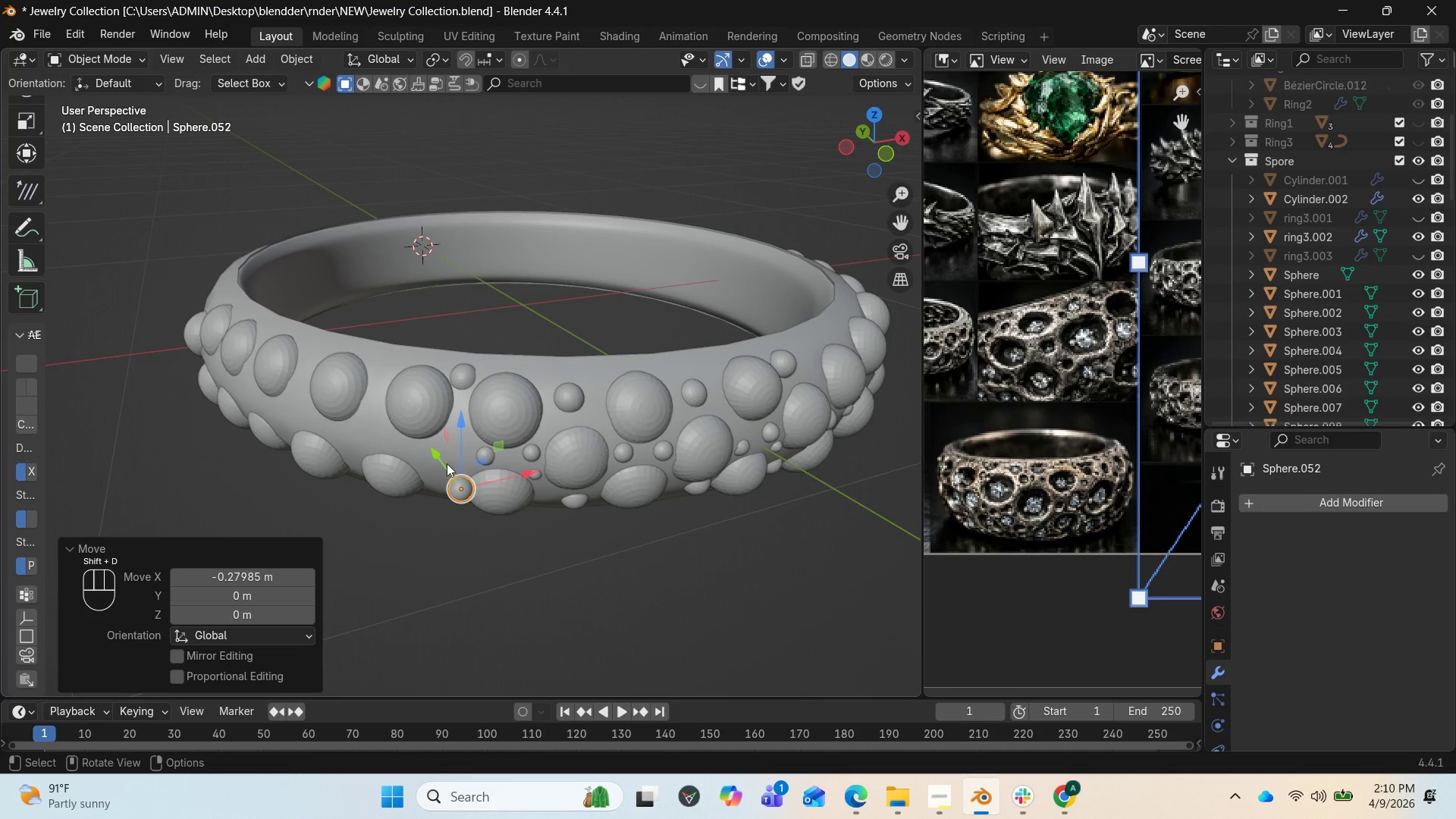 
left_click_drag(start_coordinate=[440, 459], to_coordinate=[402, 411])
 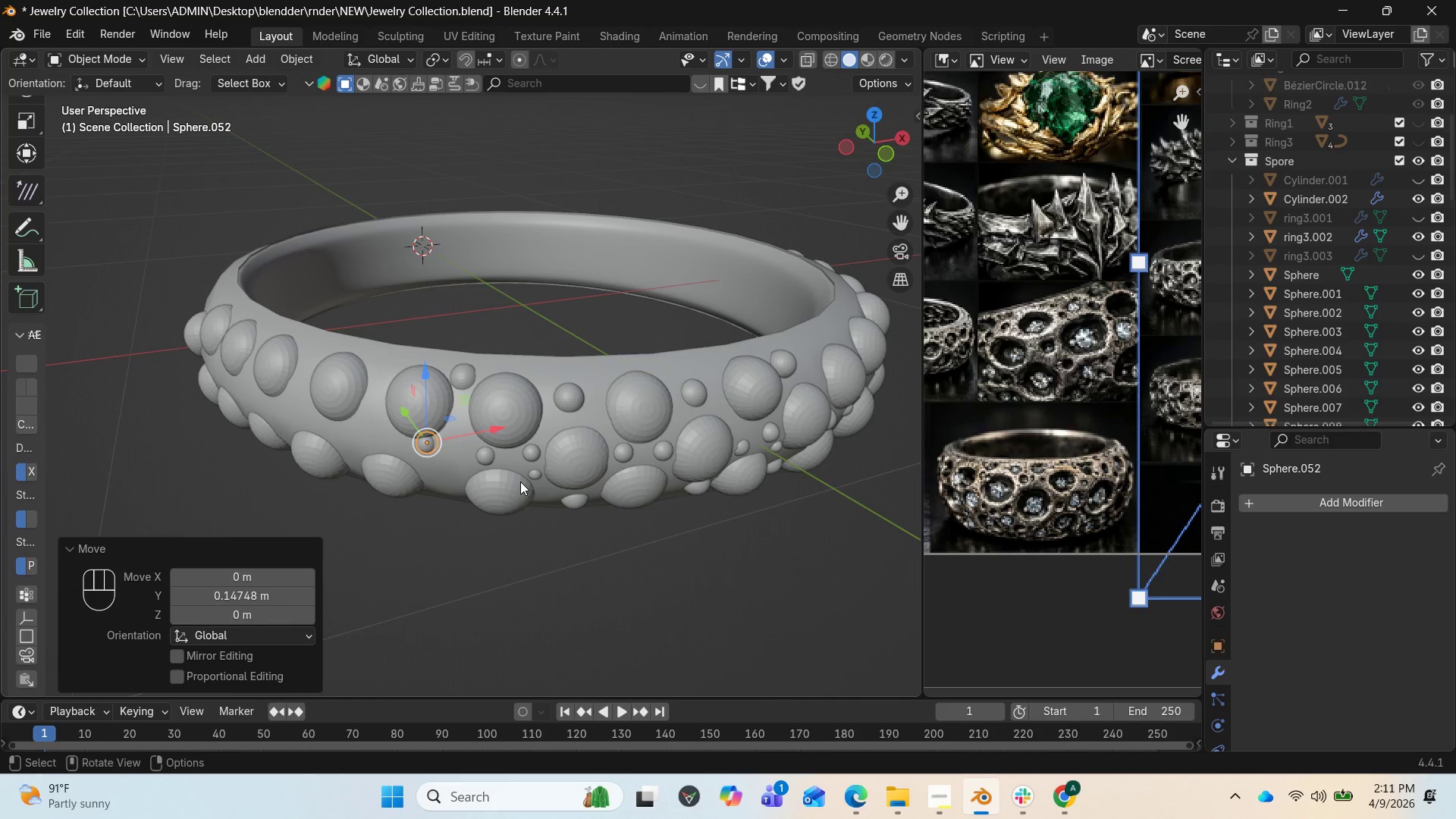 
key(NumpadDecimal)
 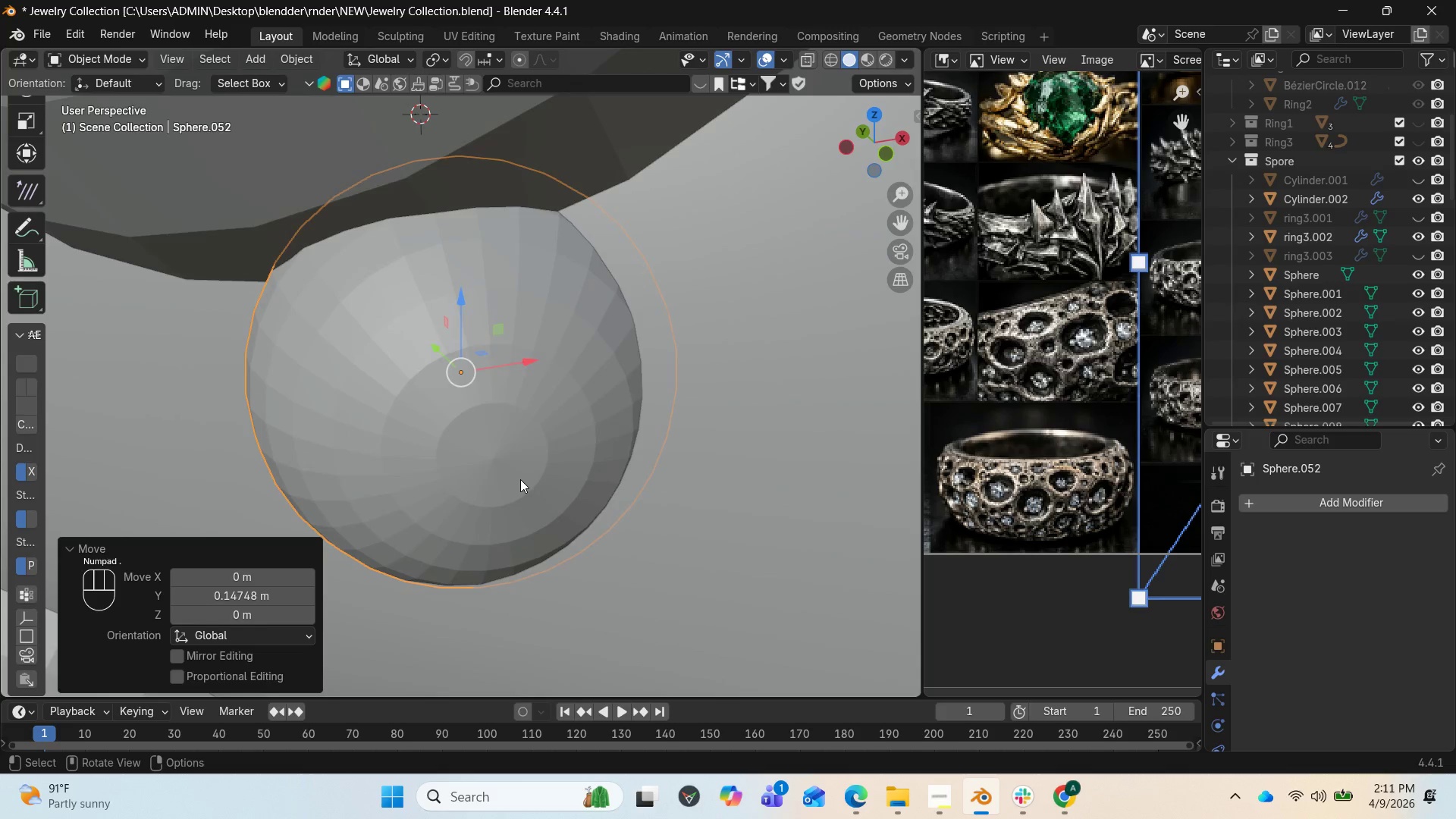 
scroll: coordinate [528, 479], scroll_direction: down, amount: 9.0
 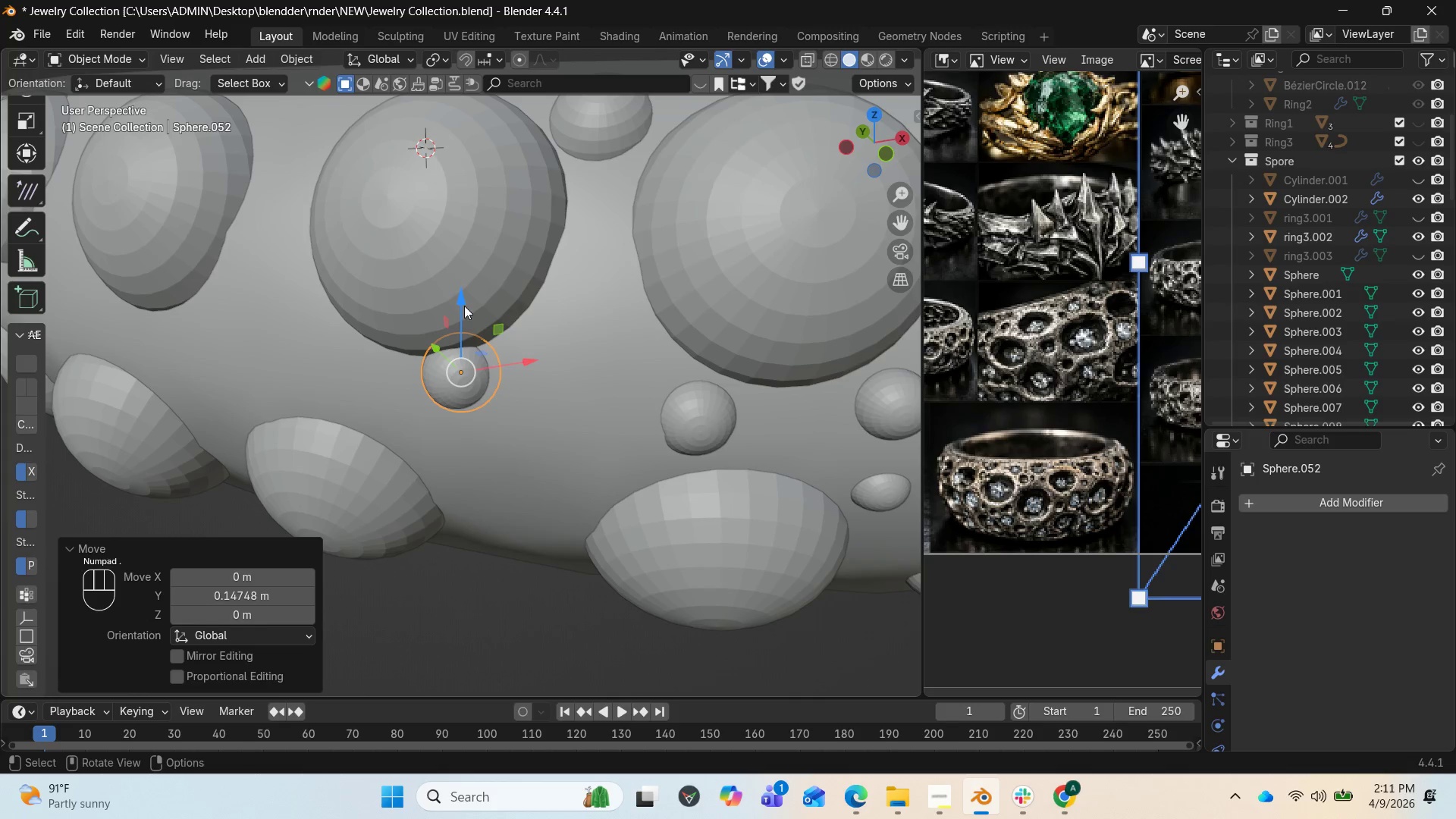 
left_click_drag(start_coordinate=[459, 297], to_coordinate=[450, 319])
 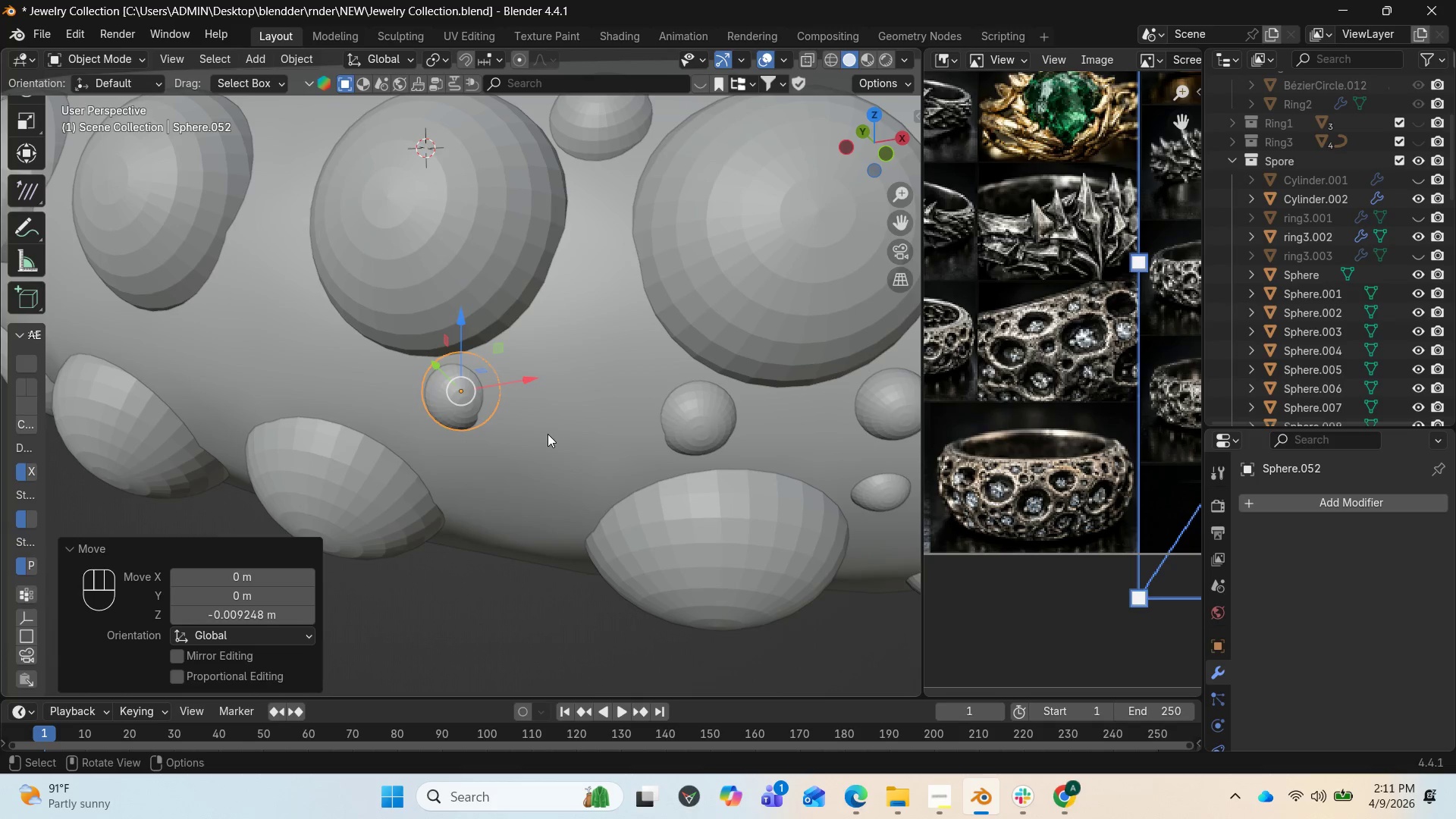 
type(RZ)
 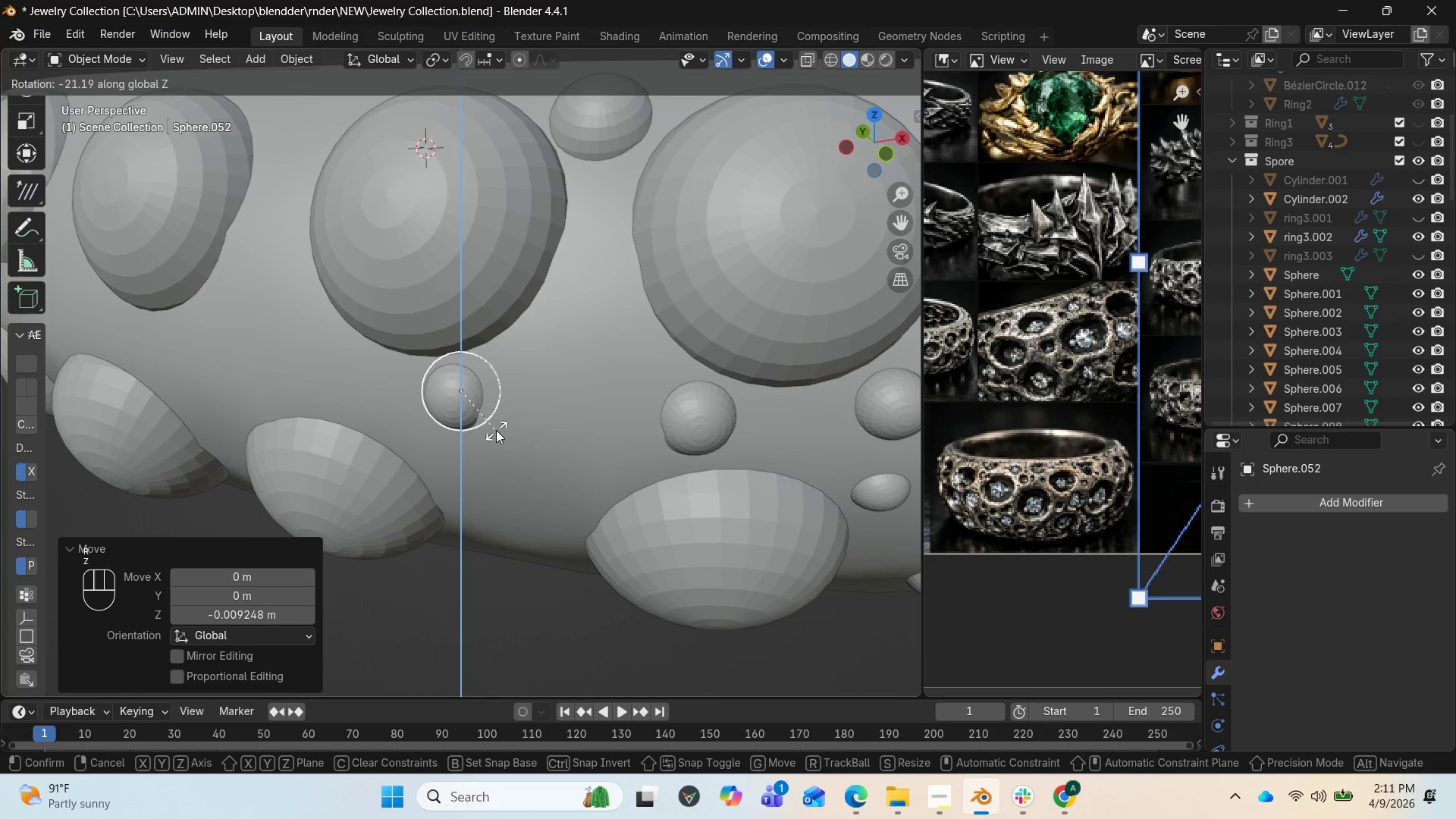 
left_click([497, 428])
 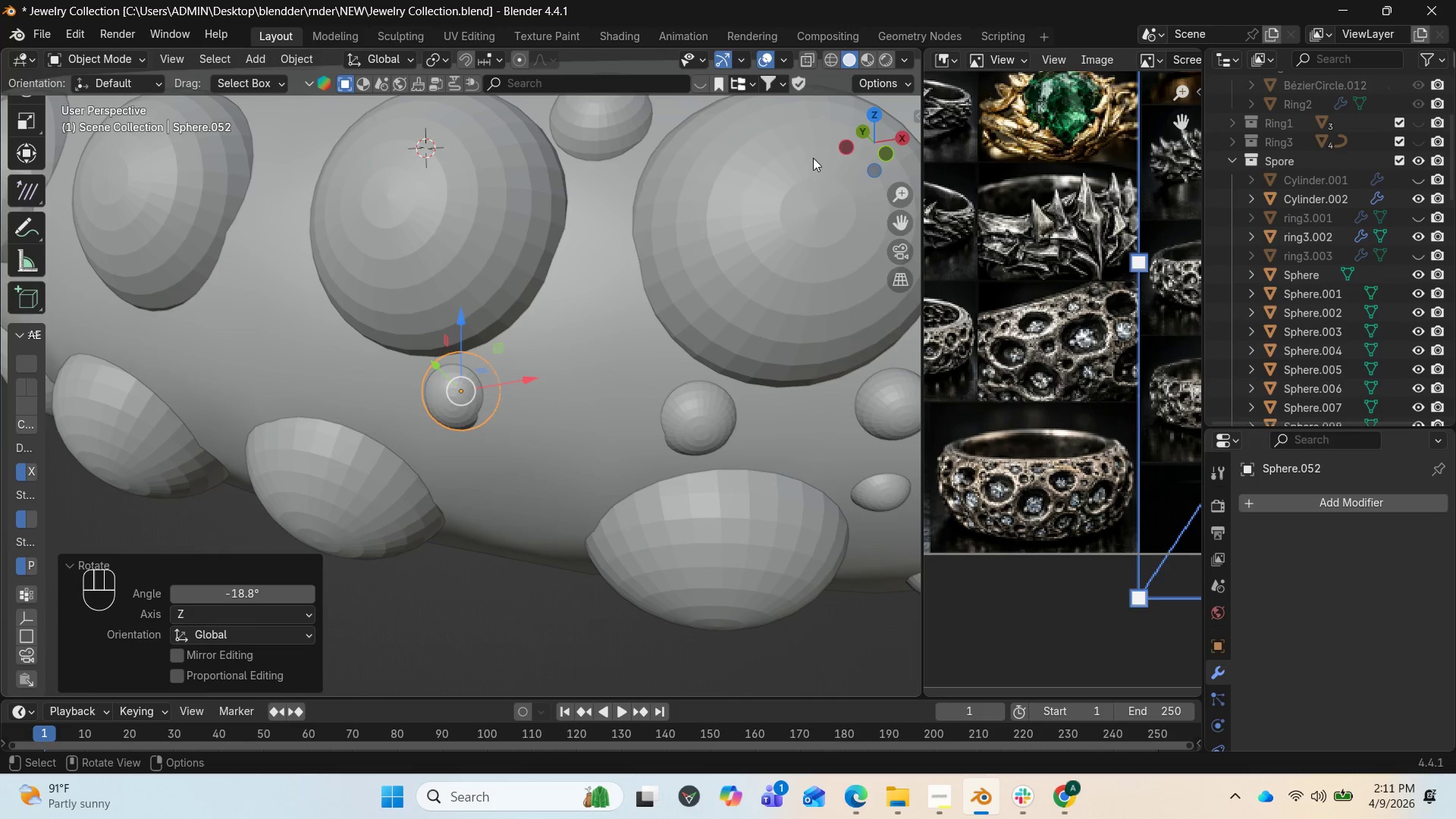 
left_click_drag(start_coordinate=[862, 154], to_coordinate=[767, 196])
 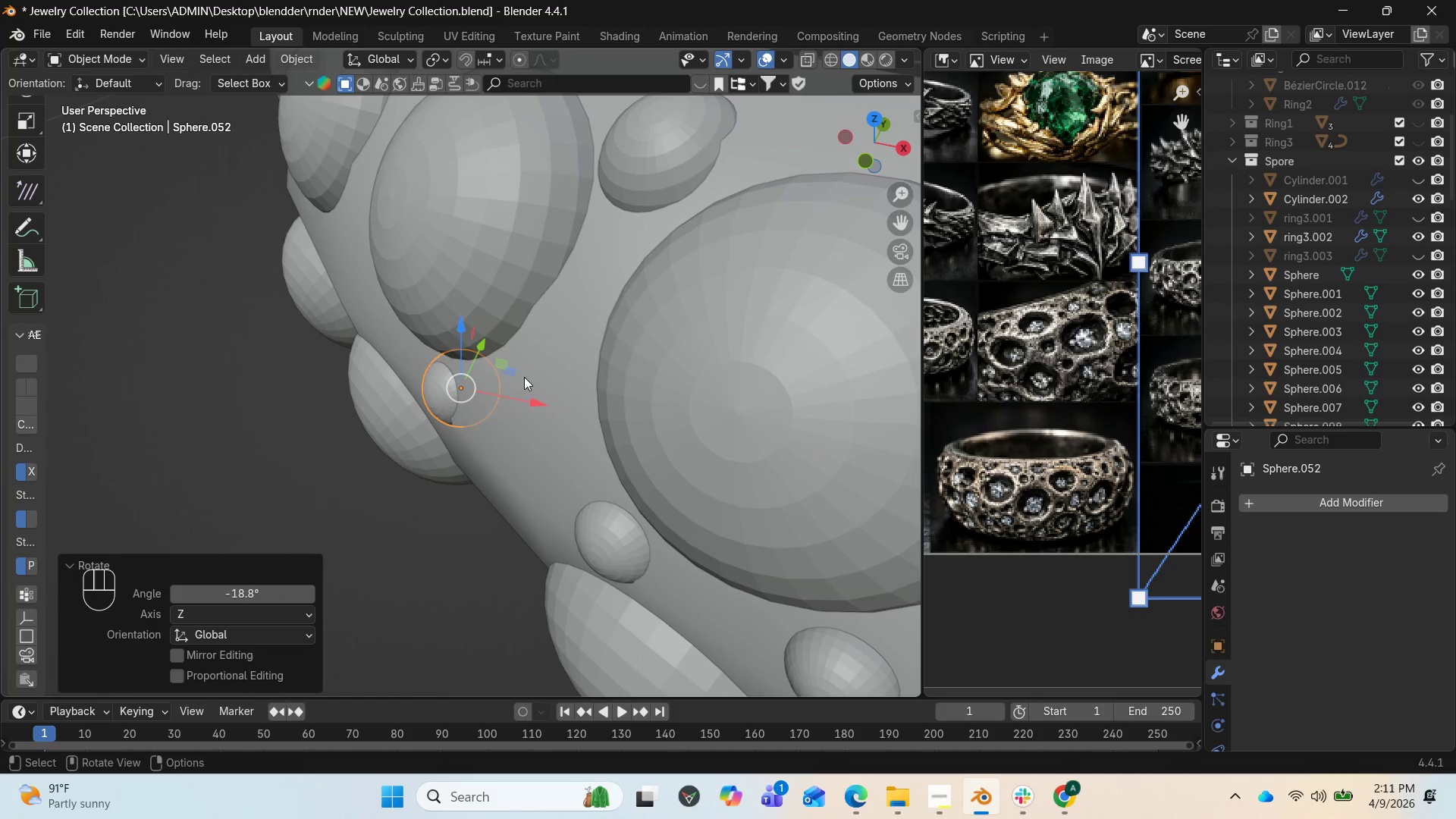 
left_click_drag(start_coordinate=[510, 366], to_coordinate=[501, 368])
 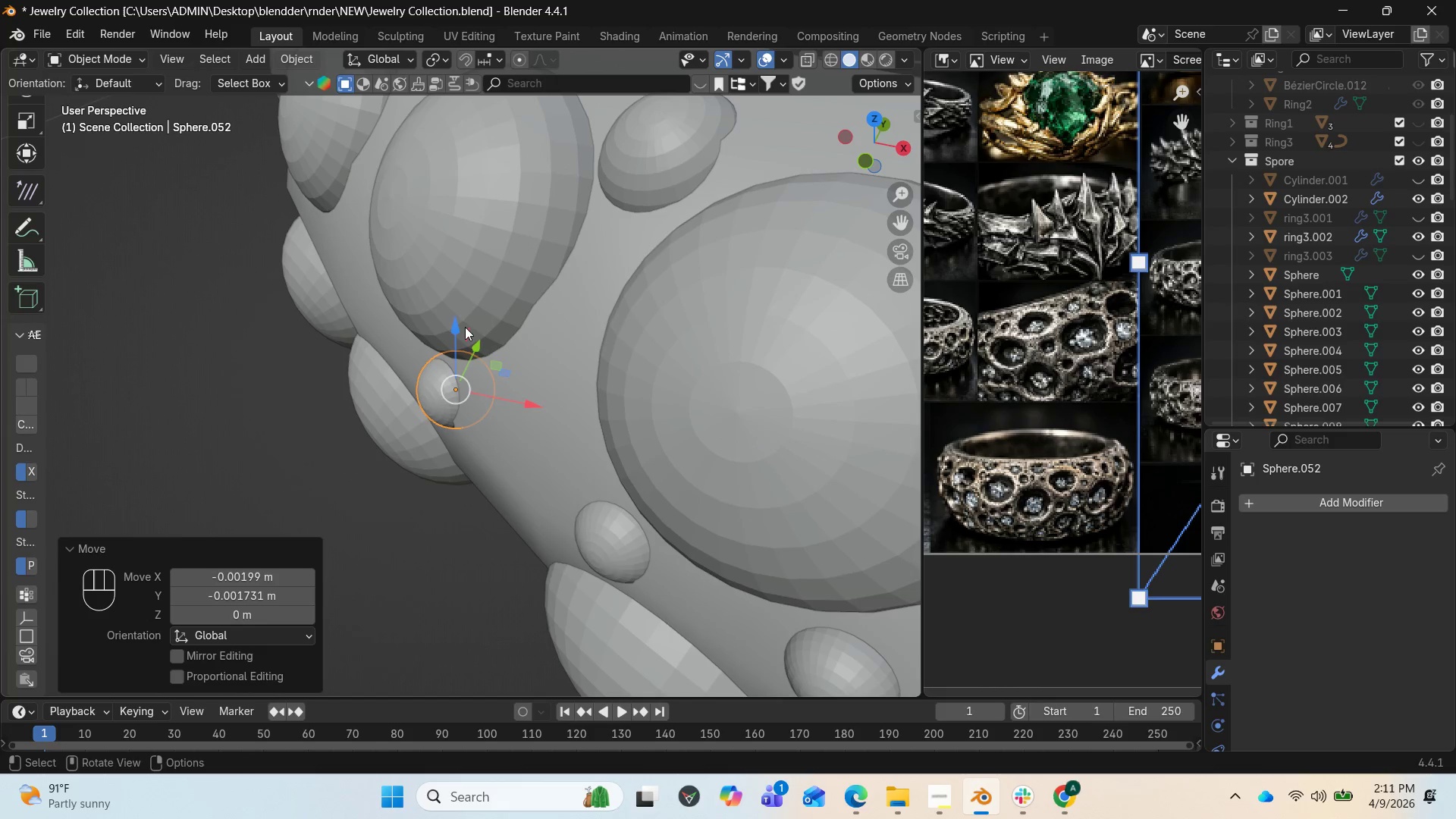 
left_click_drag(start_coordinate=[461, 326], to_coordinate=[459, 334])
 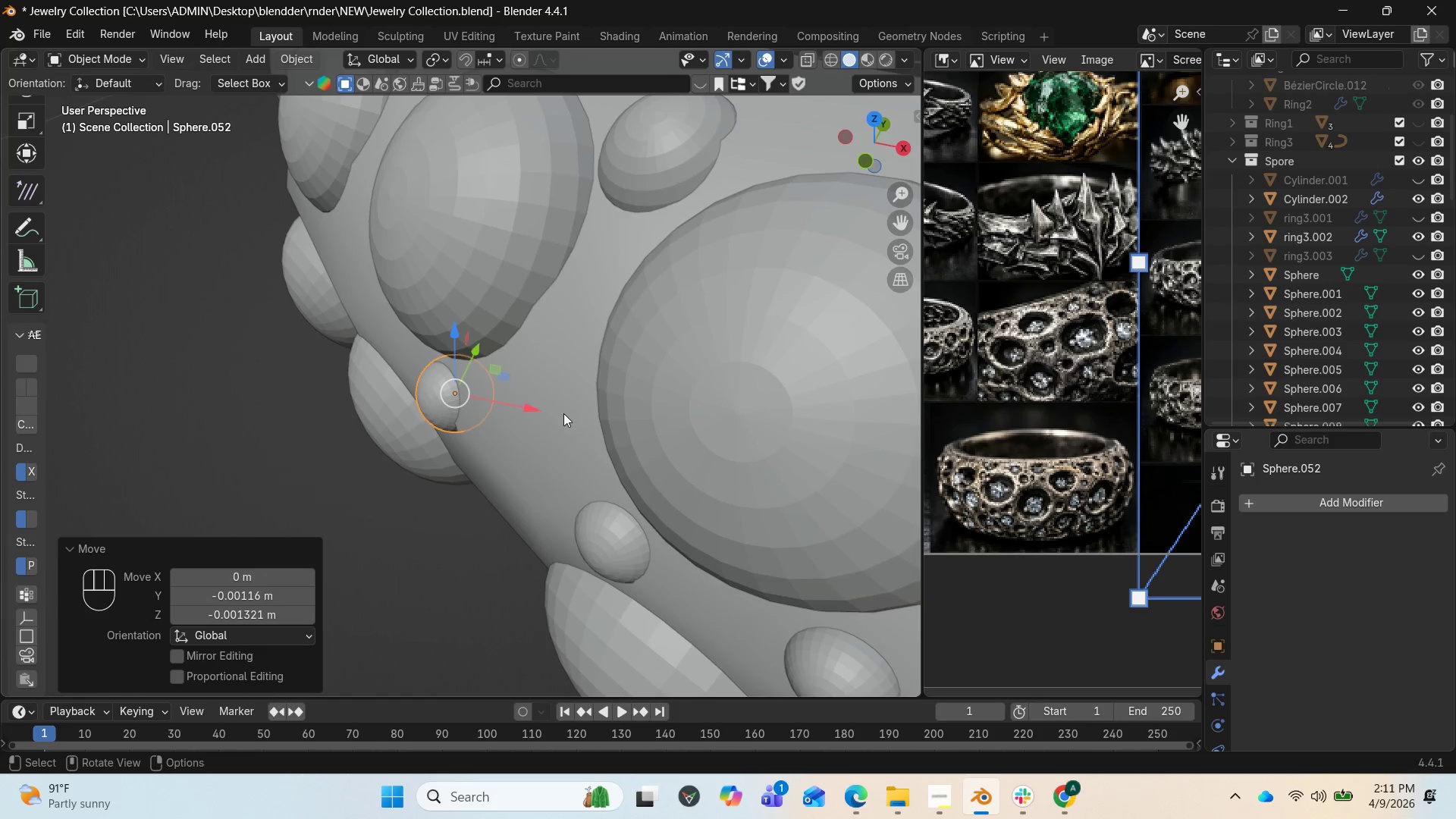 
scroll: coordinate [563, 413], scroll_direction: down, amount: 3.0
 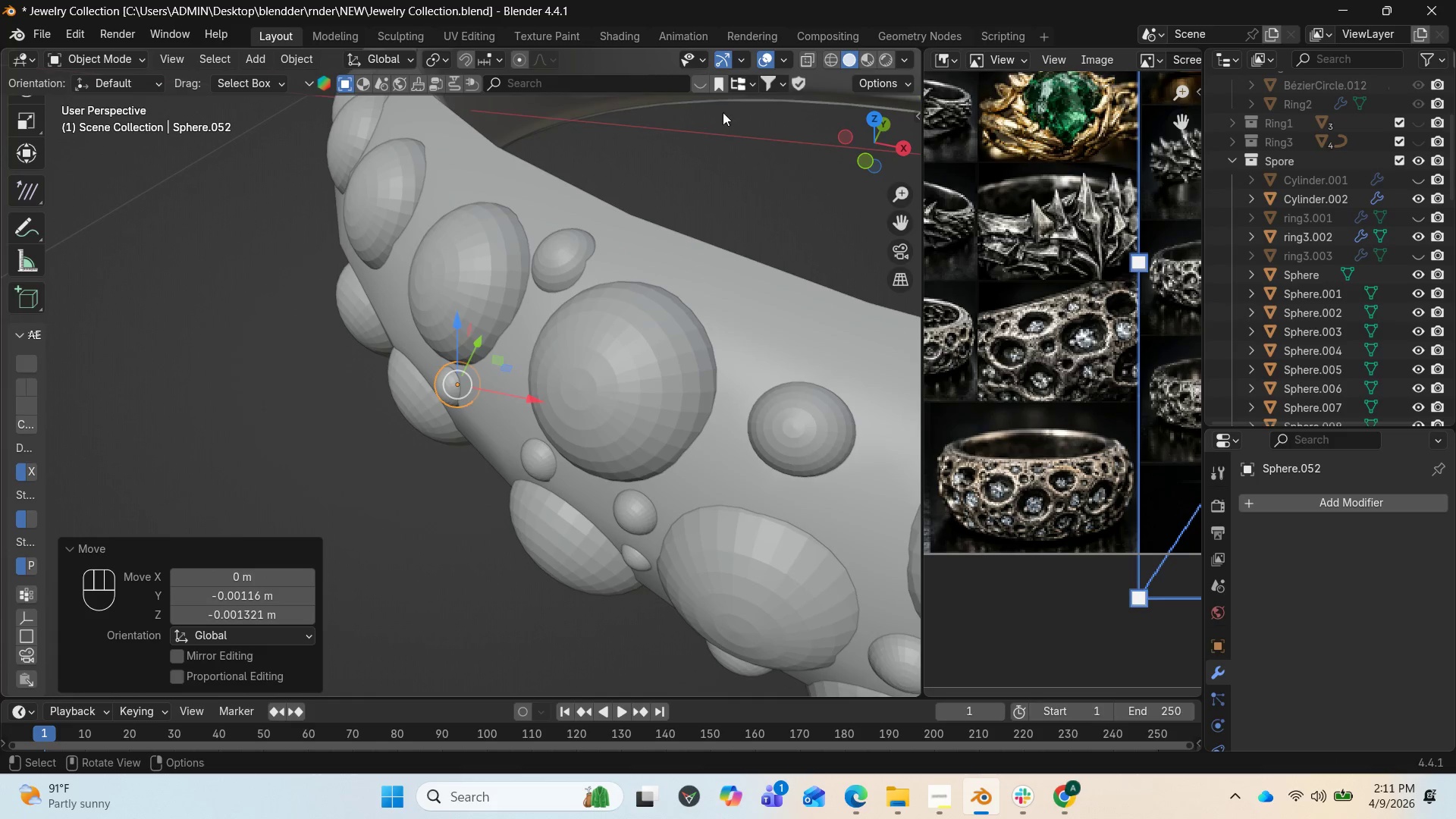 
left_click_drag(start_coordinate=[880, 157], to_coordinate=[98, 683])
 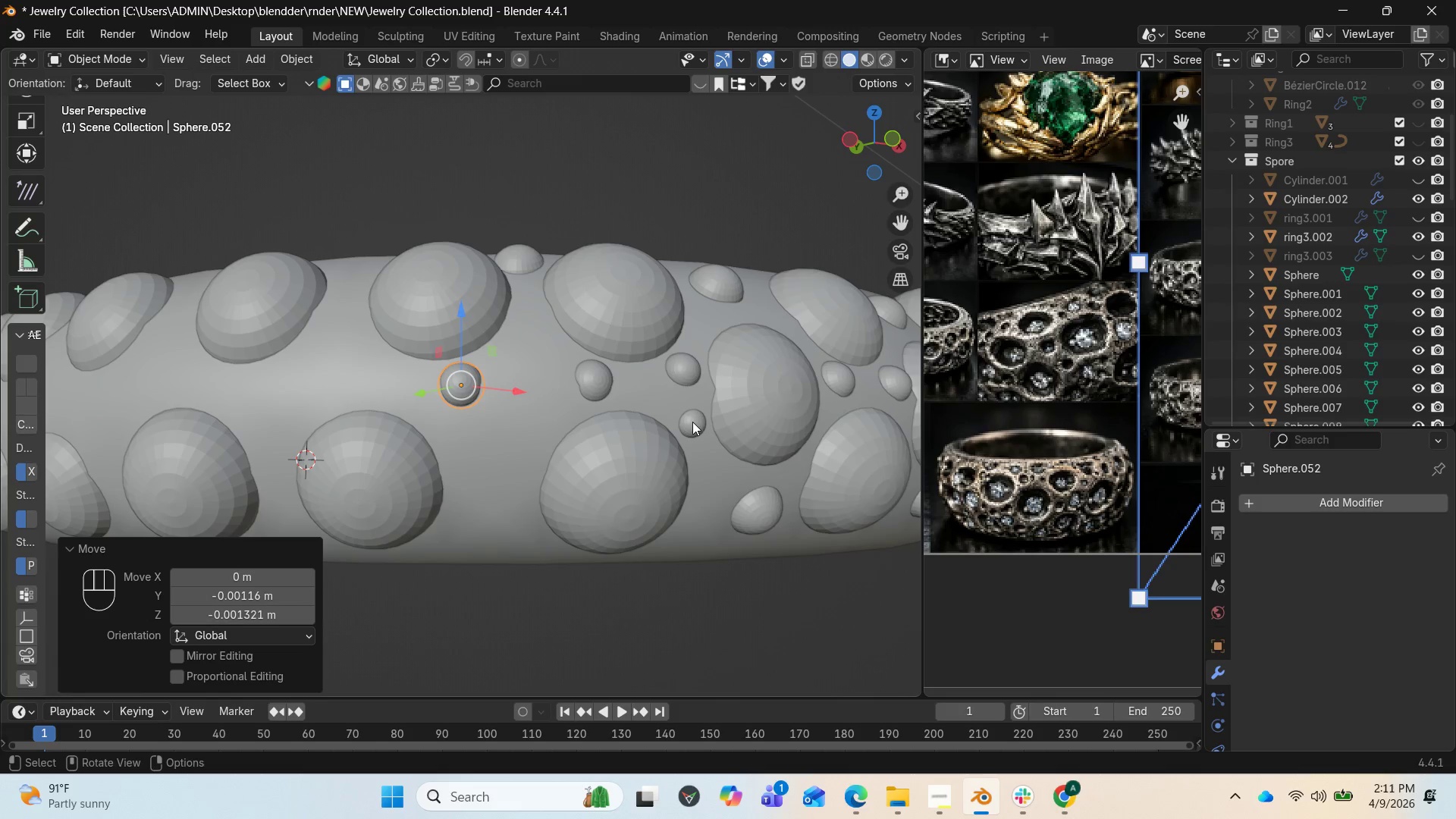 
left_click([687, 425])
 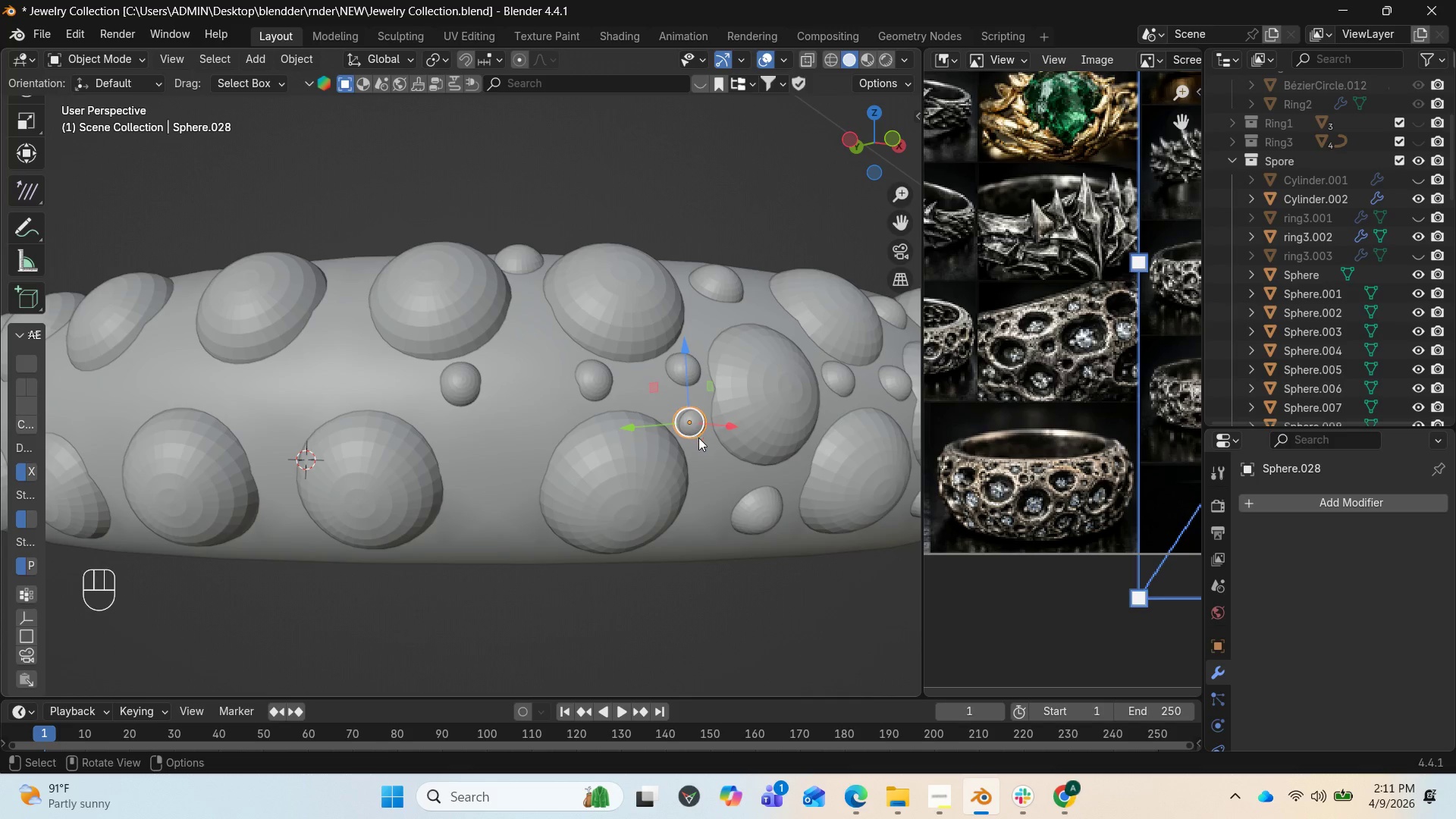 
key(Shift+D)
 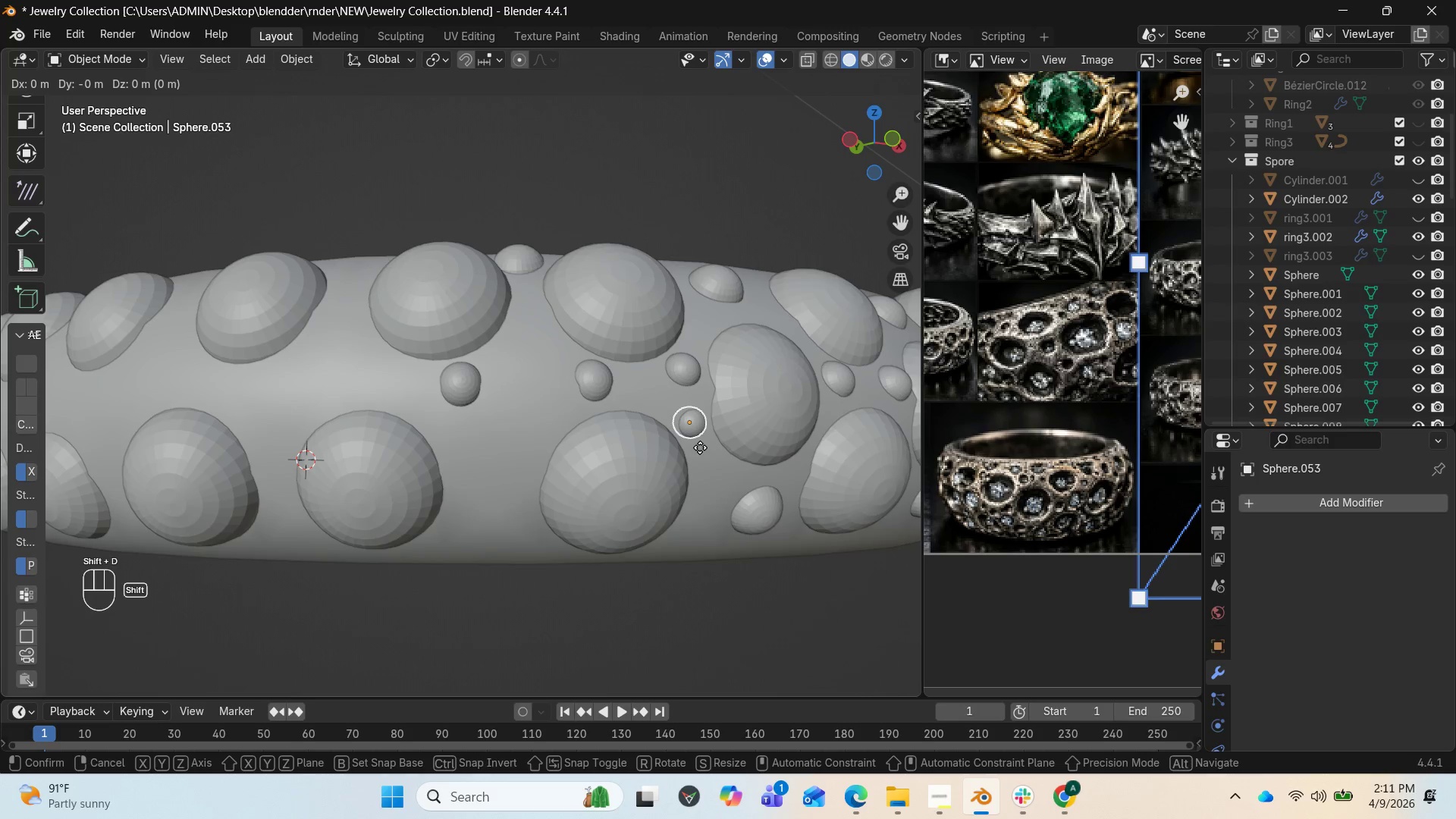 
left_click([700, 447])
 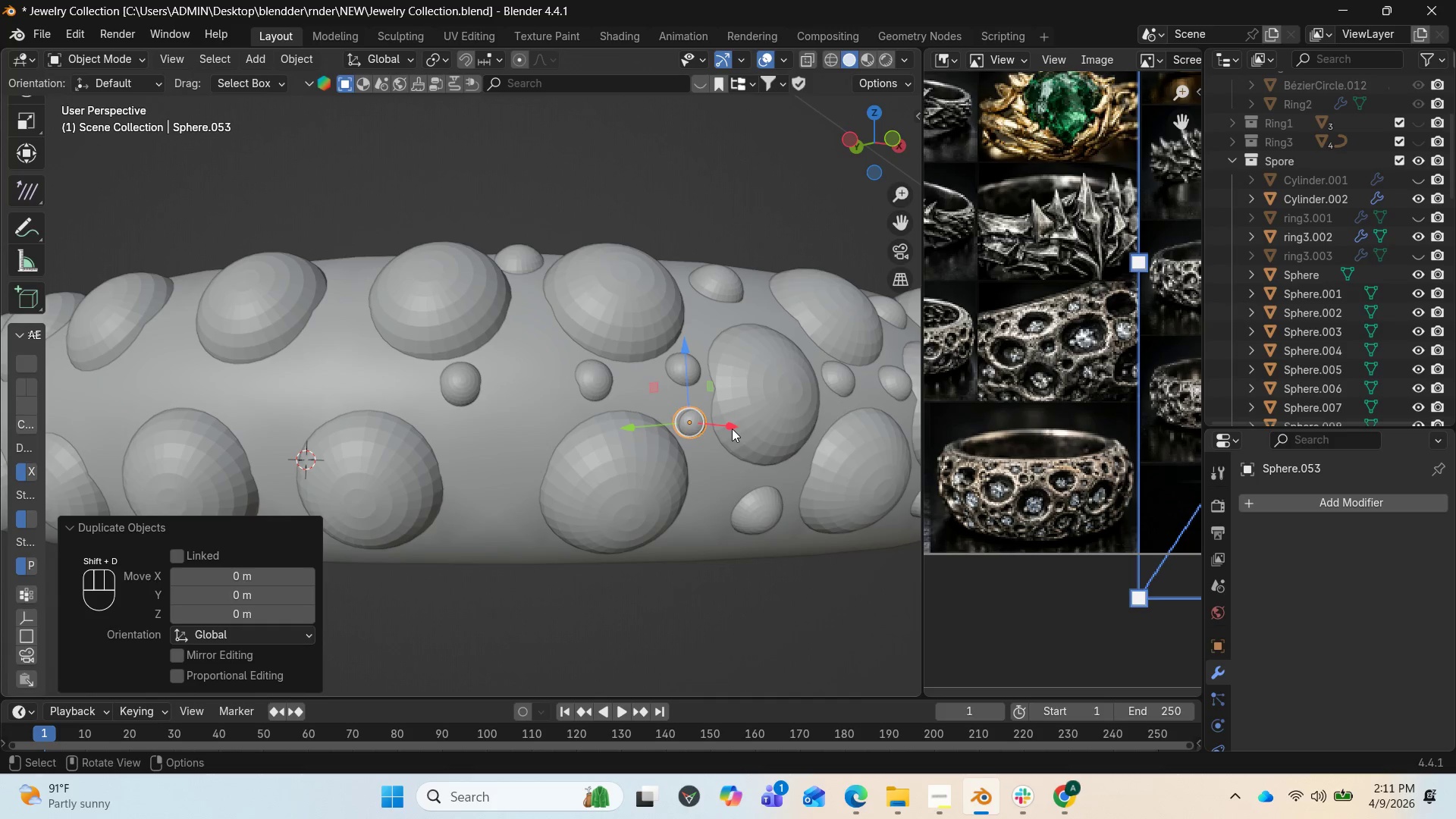 
left_click_drag(start_coordinate=[732, 428], to_coordinate=[580, 448])
 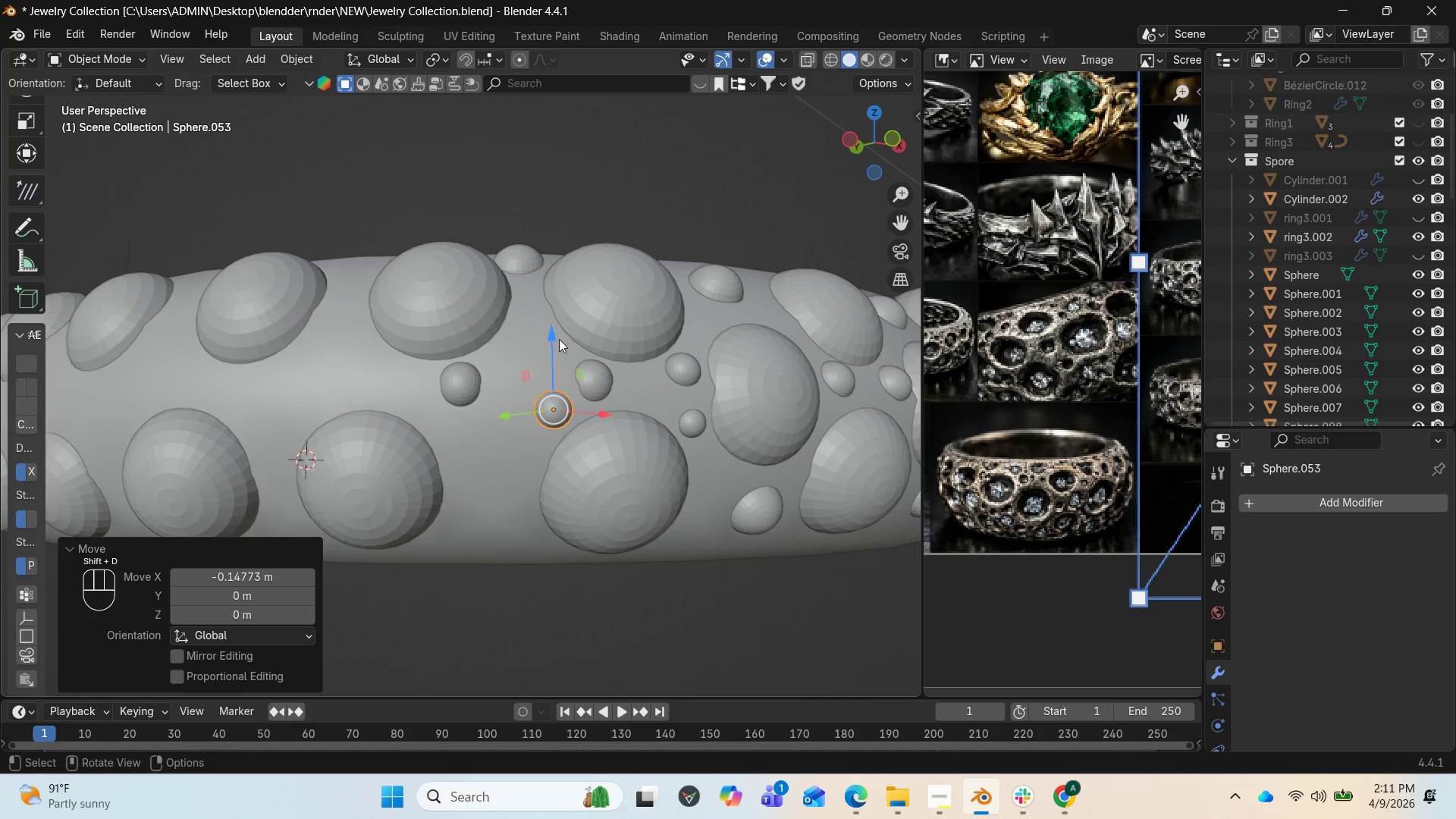 
left_click_drag(start_coordinate=[552, 331], to_coordinate=[539, 355])
 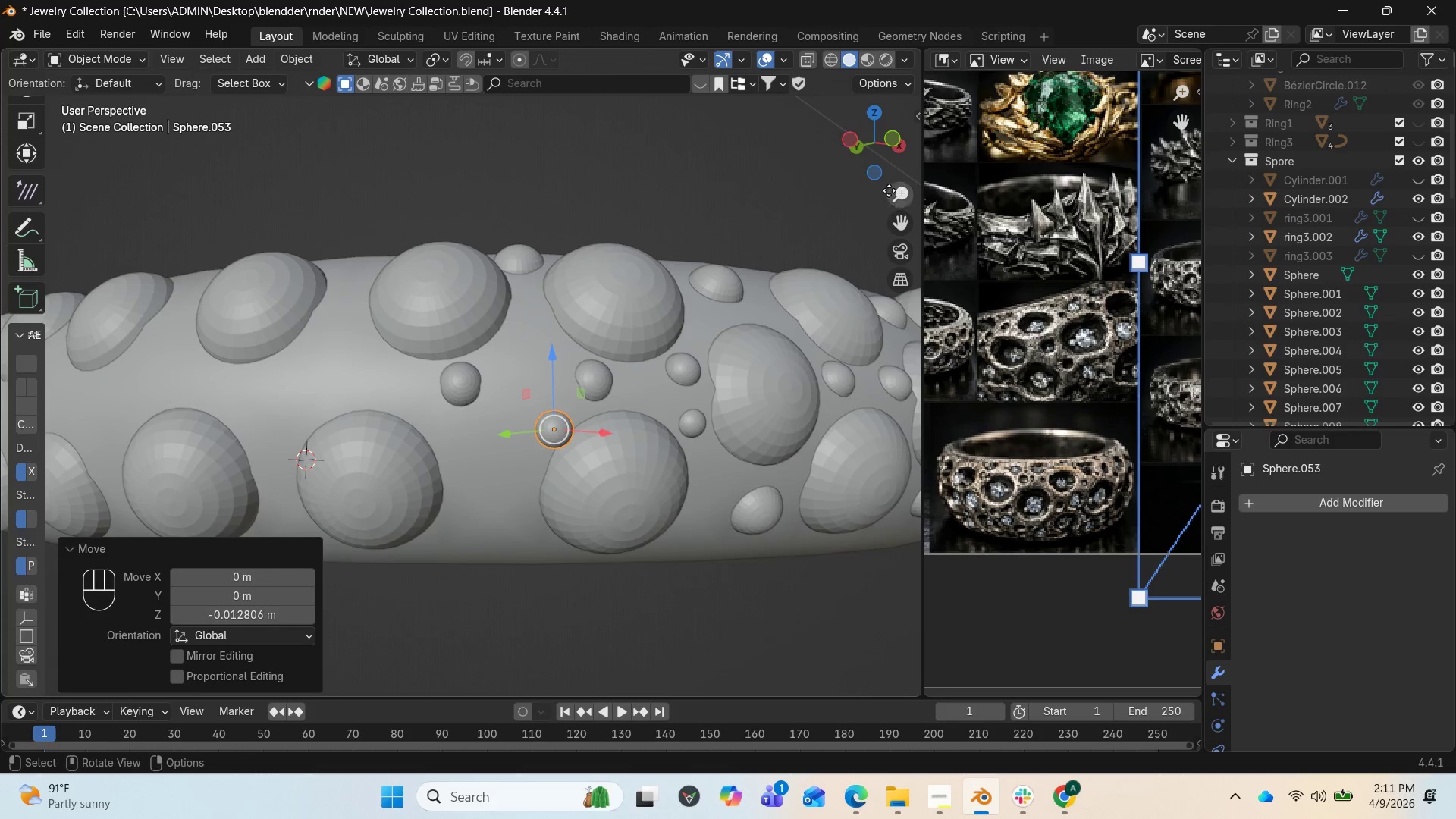 
left_click_drag(start_coordinate=[880, 148], to_coordinate=[85, 204])
 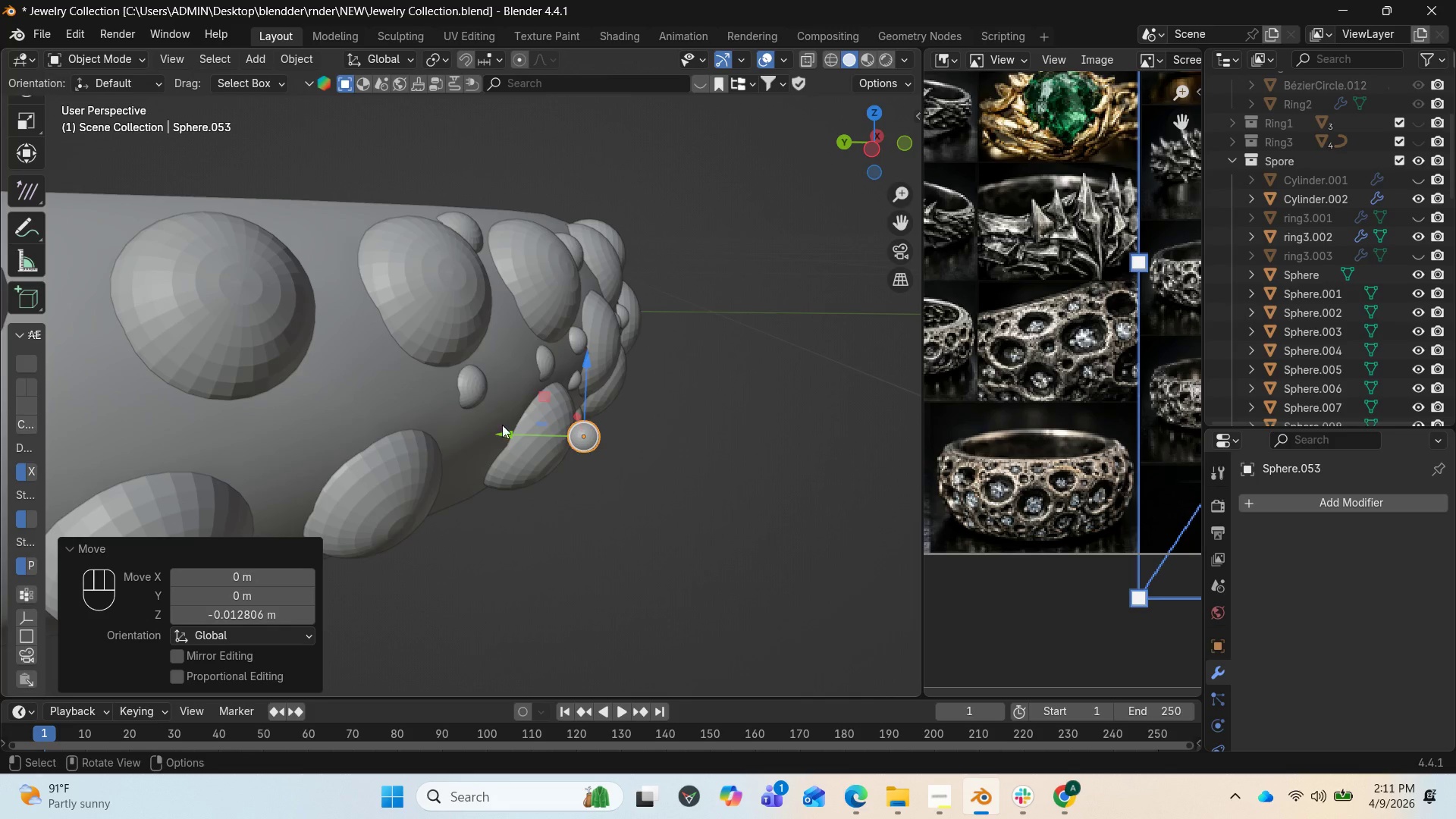 
left_click_drag(start_coordinate=[499, 431], to_coordinate=[368, 407])
 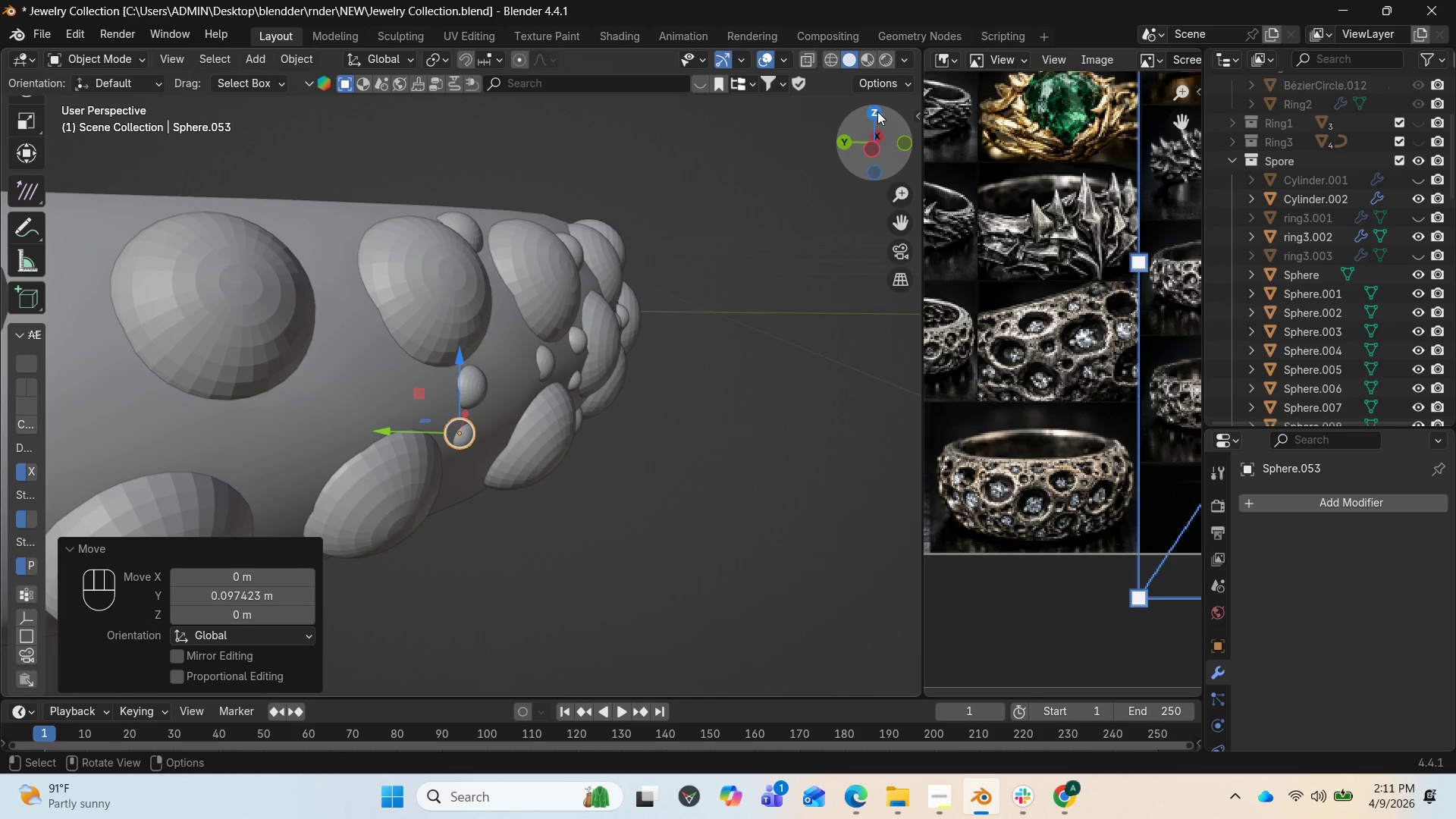 
left_click_drag(start_coordinate=[869, 122], to_coordinate=[699, 61])
 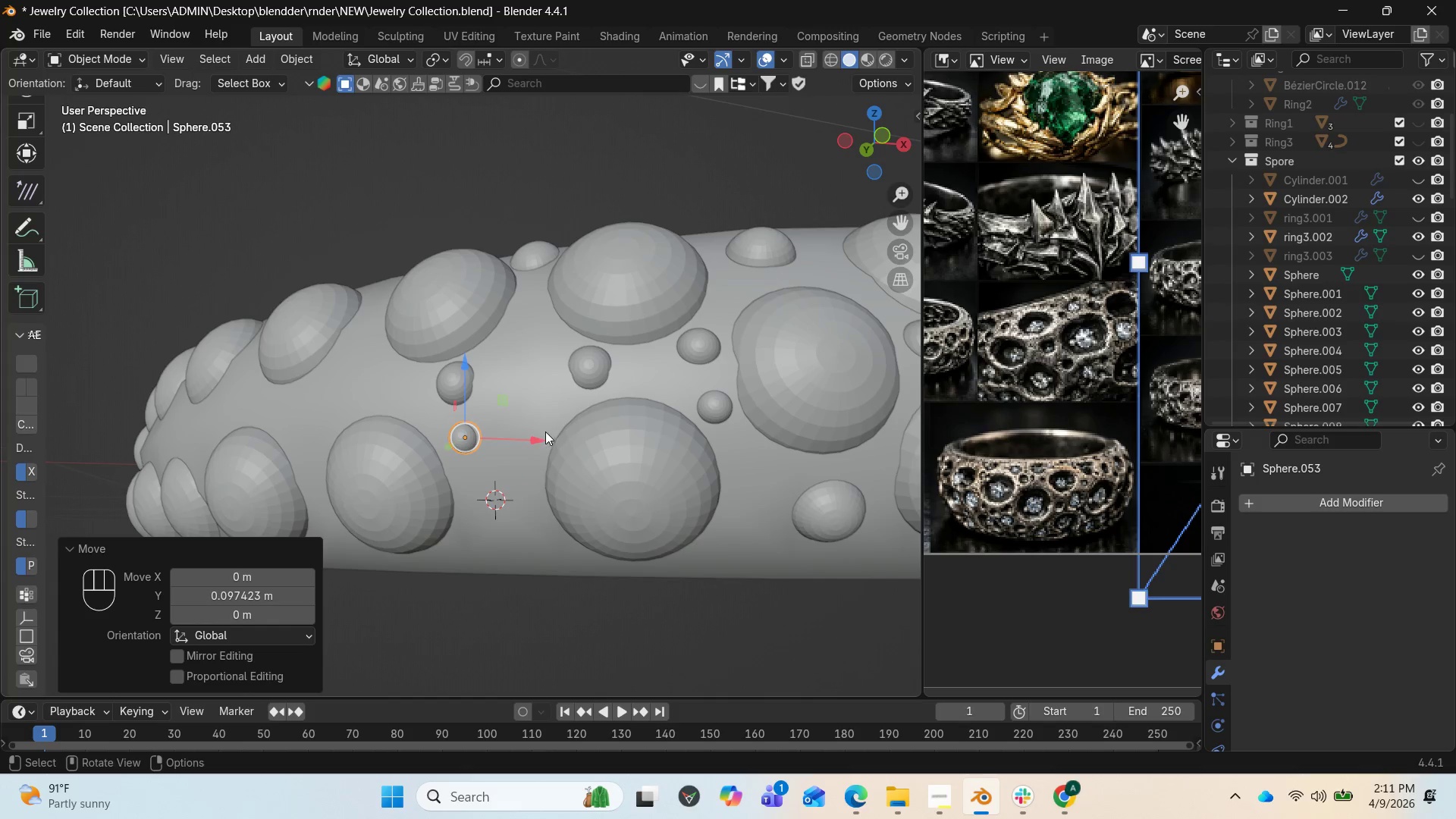 
left_click_drag(start_coordinate=[538, 438], to_coordinate=[541, 450])
 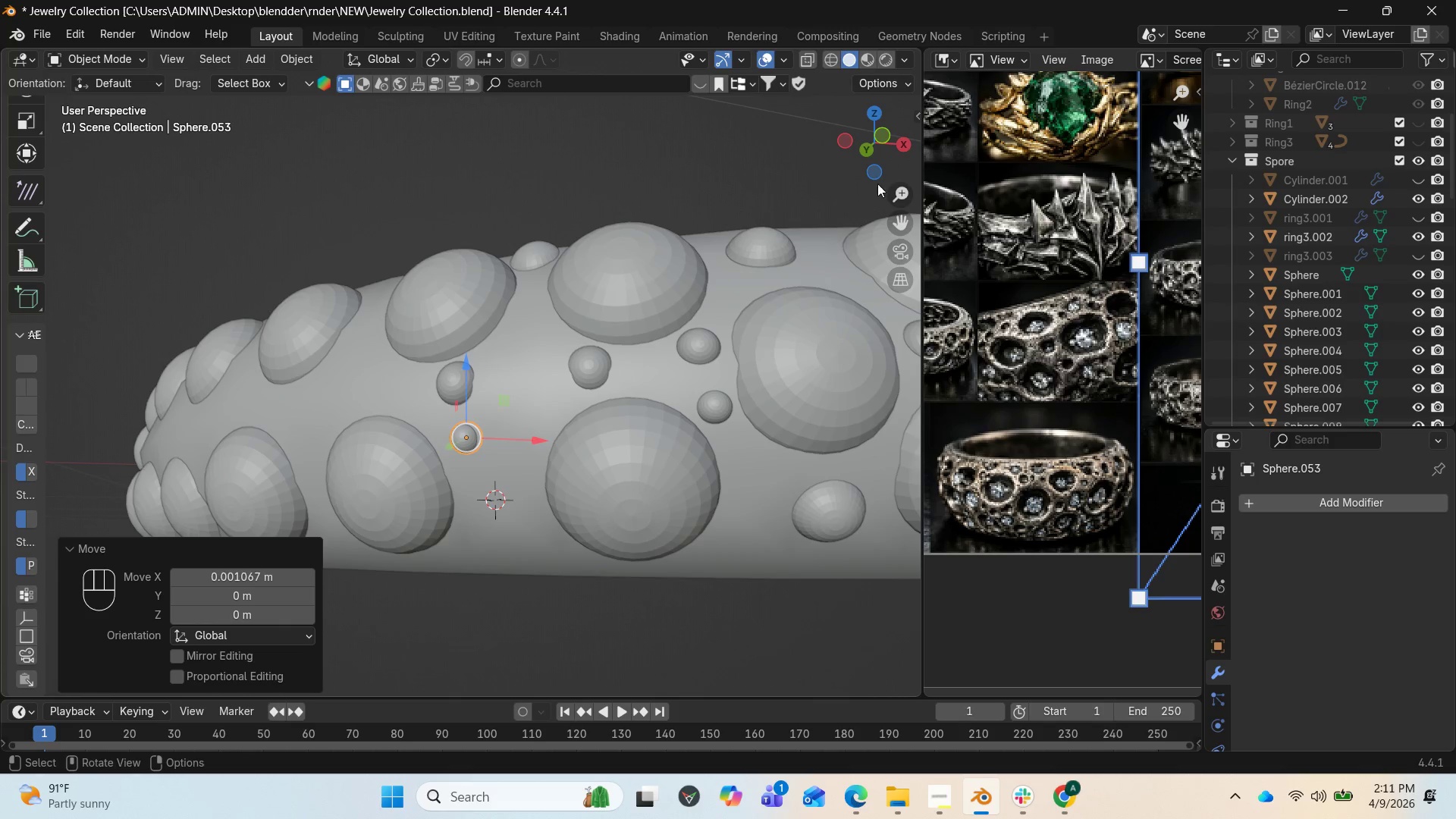 
left_click_drag(start_coordinate=[874, 151], to_coordinate=[892, 78])
 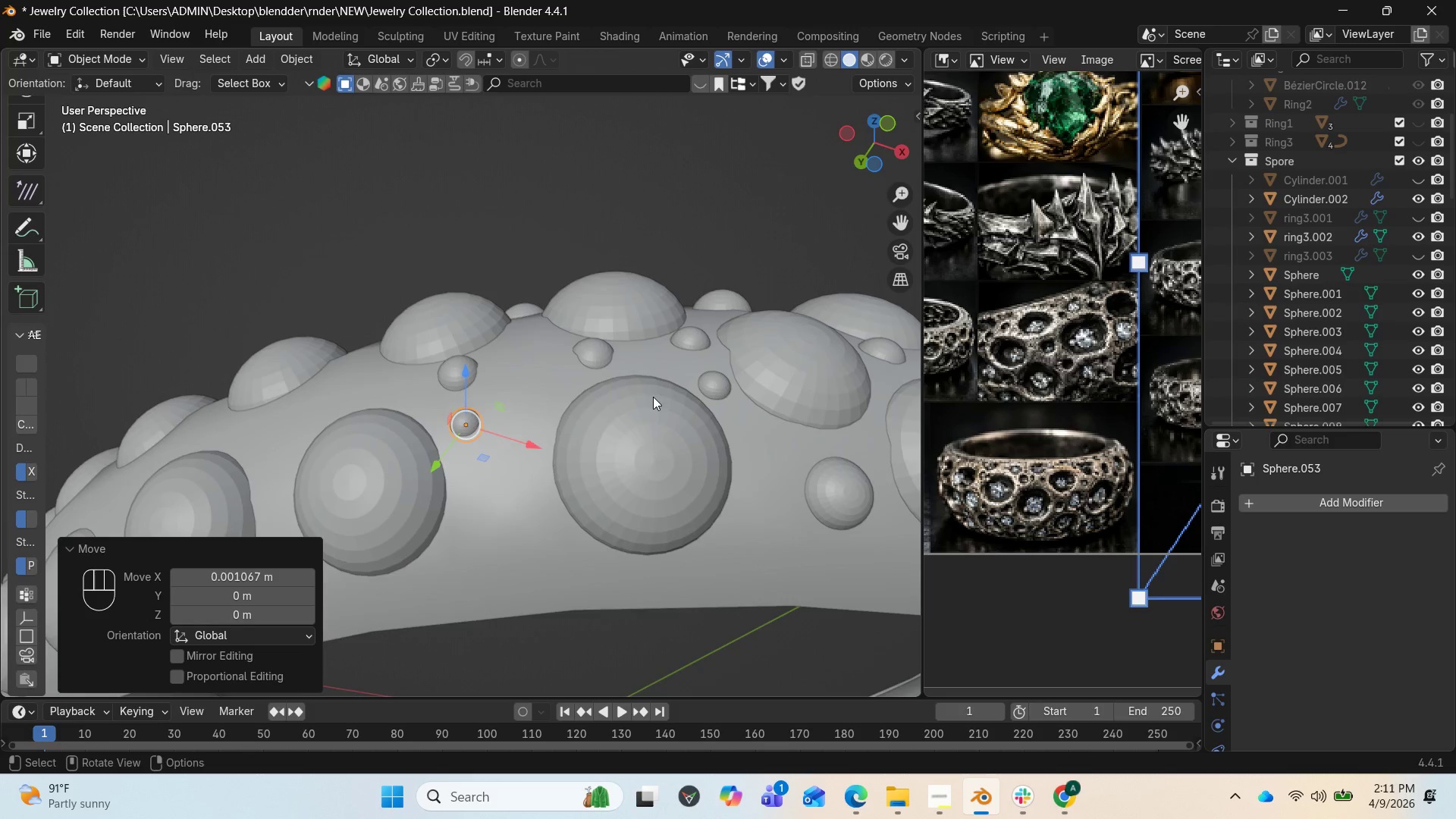 
scroll: coordinate [649, 400], scroll_direction: up, amount: 5.0
 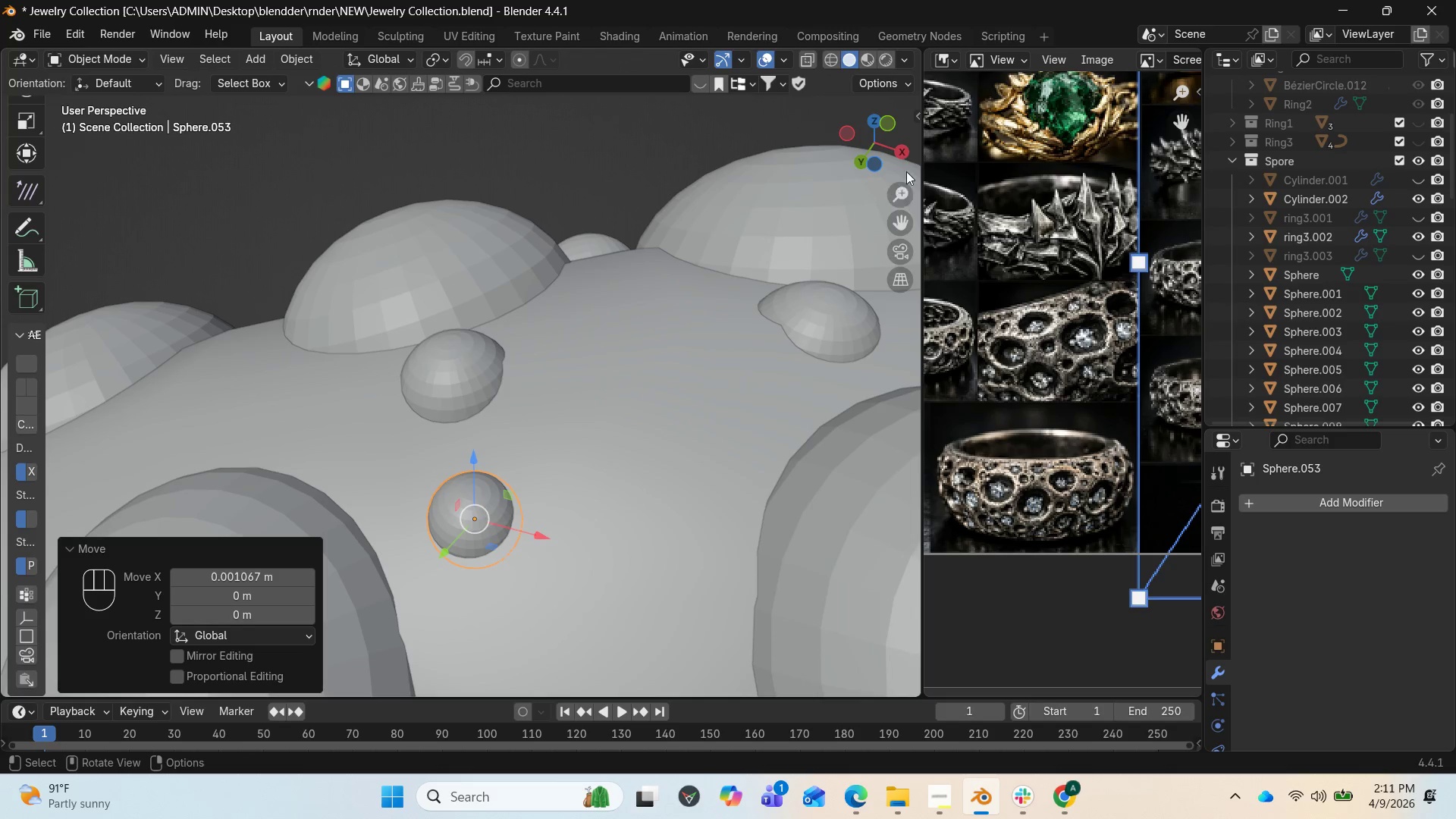 
left_click_drag(start_coordinate=[888, 133], to_coordinate=[31, 210])
 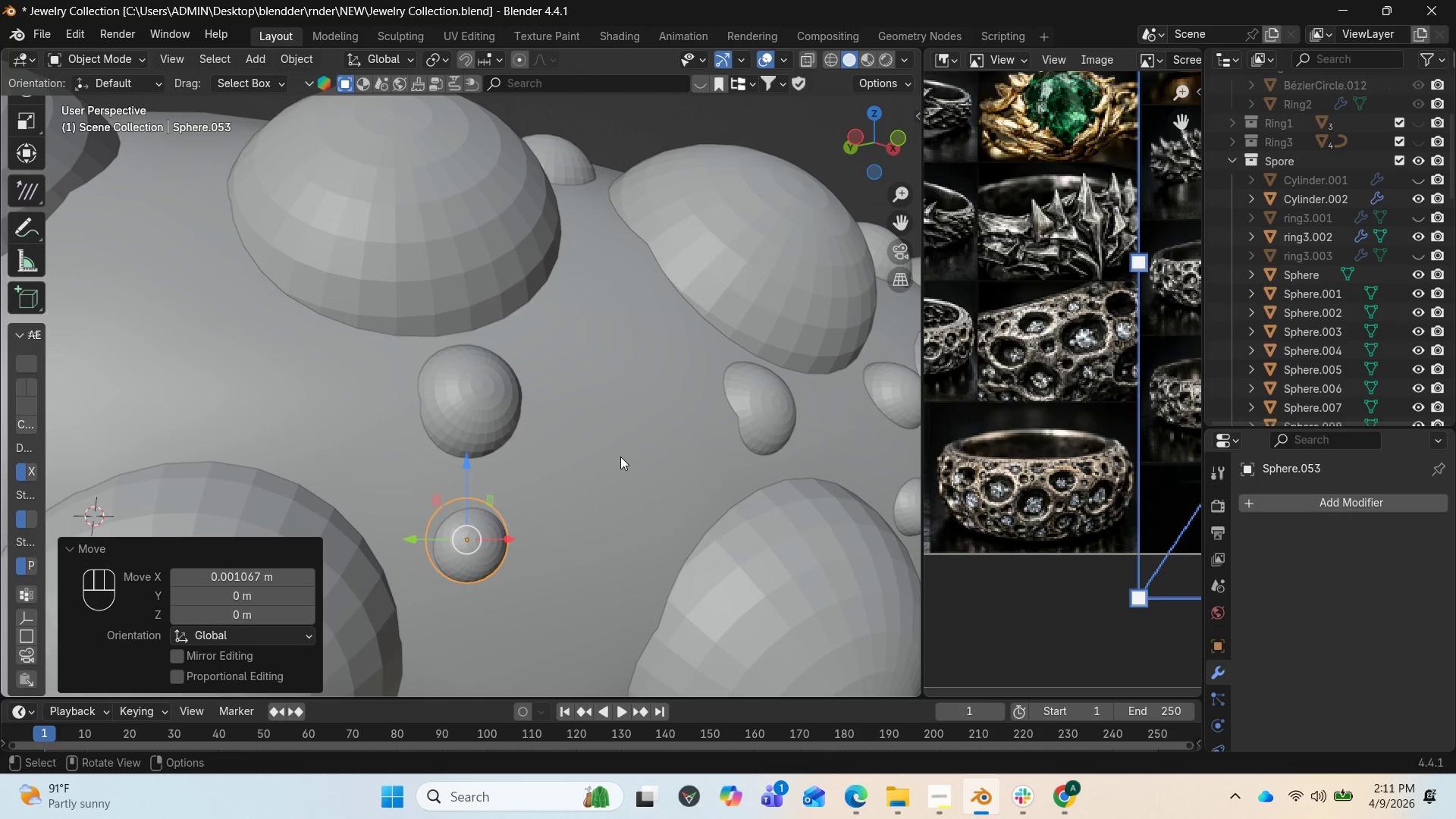 
type(RZ)
 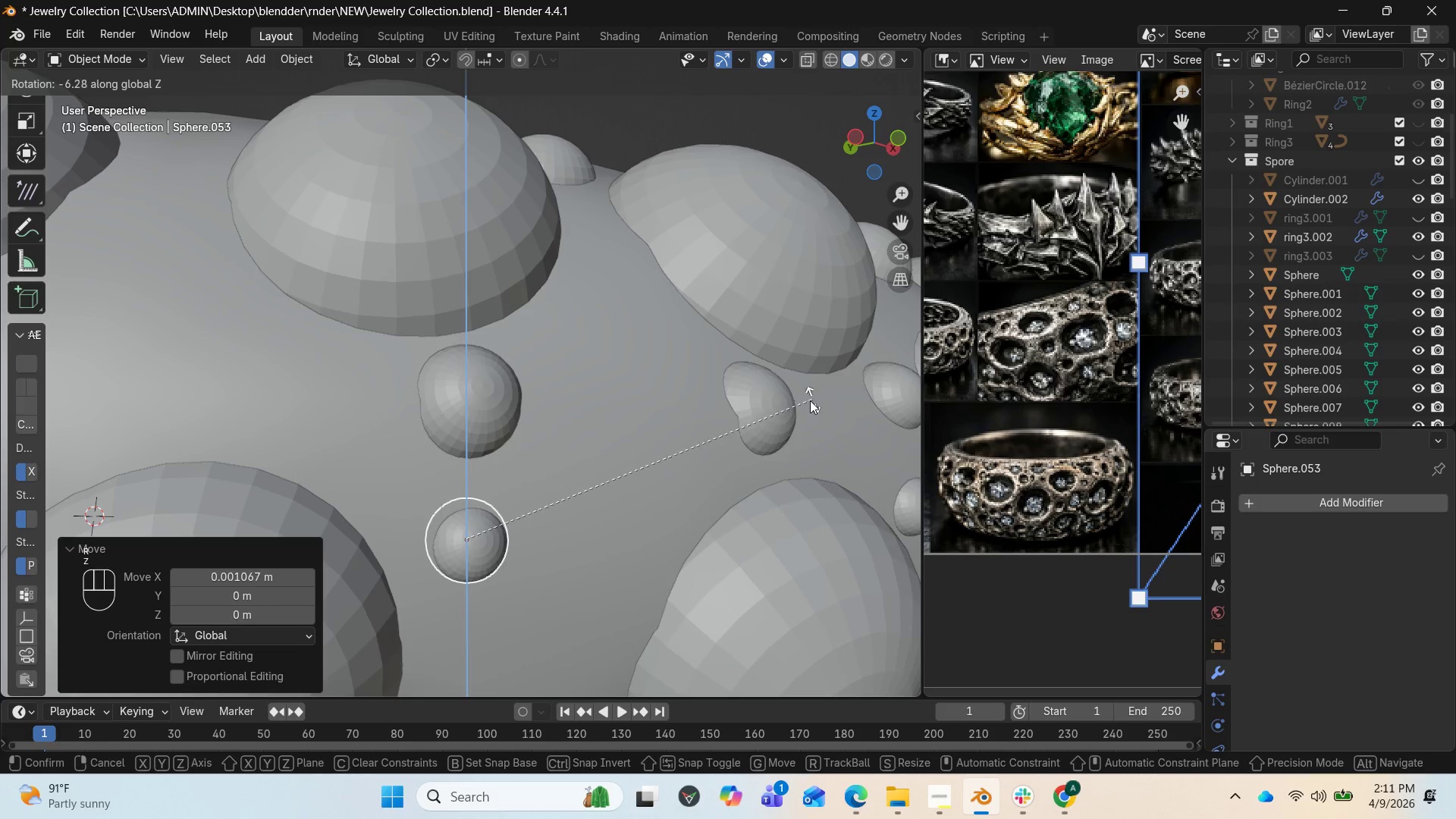 
left_click([712, 501])
 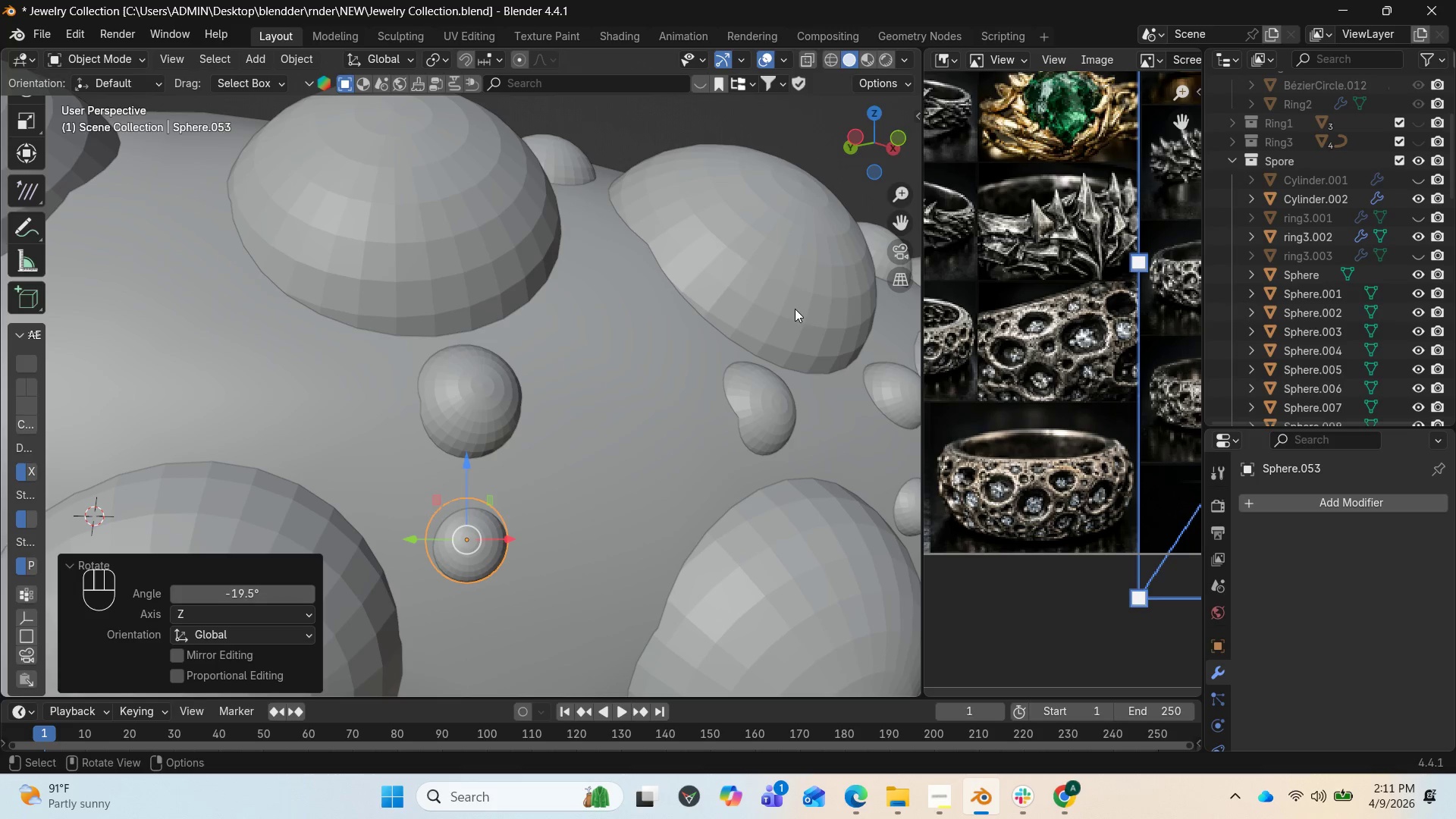 
left_click_drag(start_coordinate=[885, 124], to_coordinate=[59, 205])
 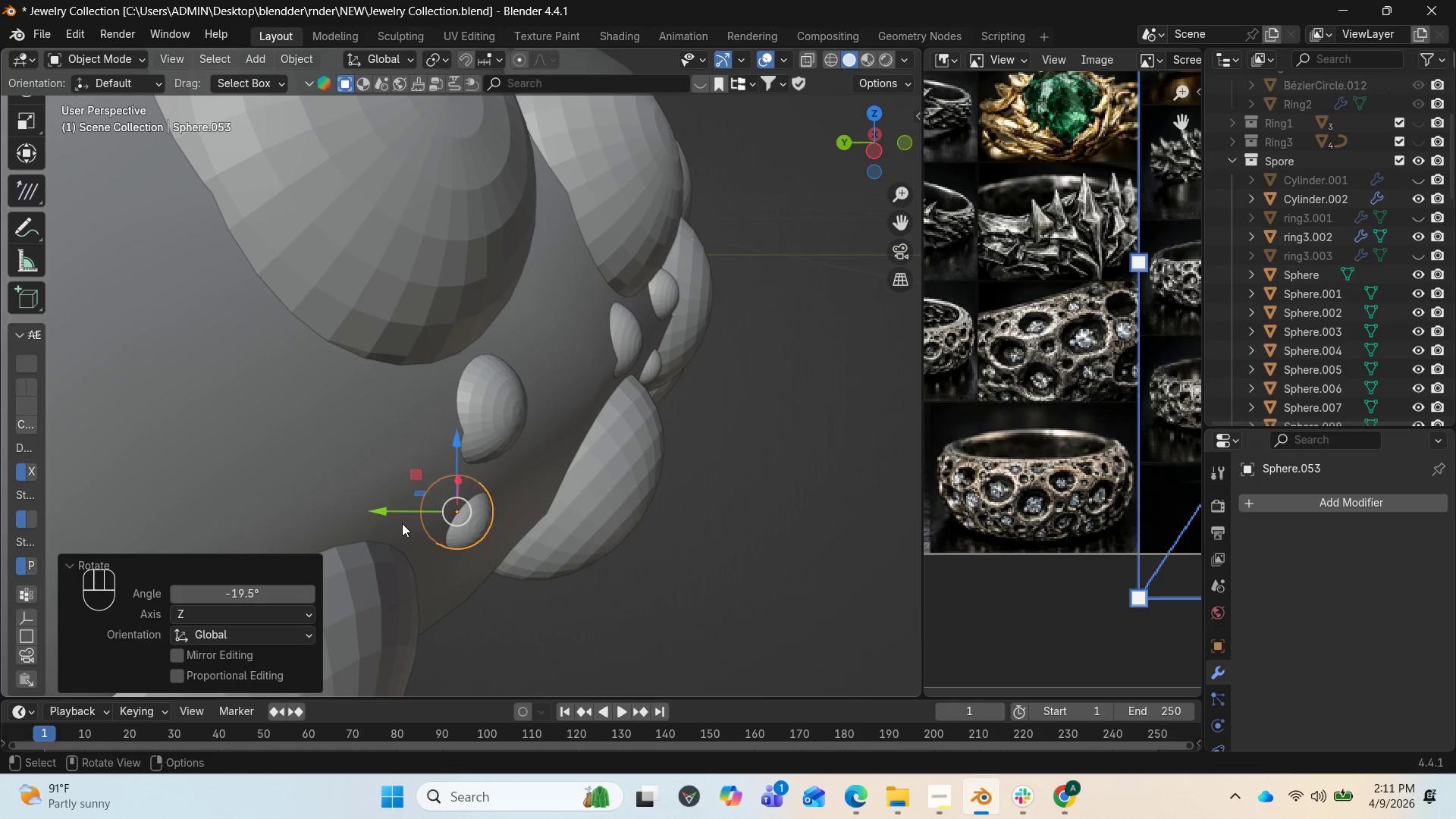 
left_click_drag(start_coordinate=[391, 513], to_coordinate=[412, 518])
 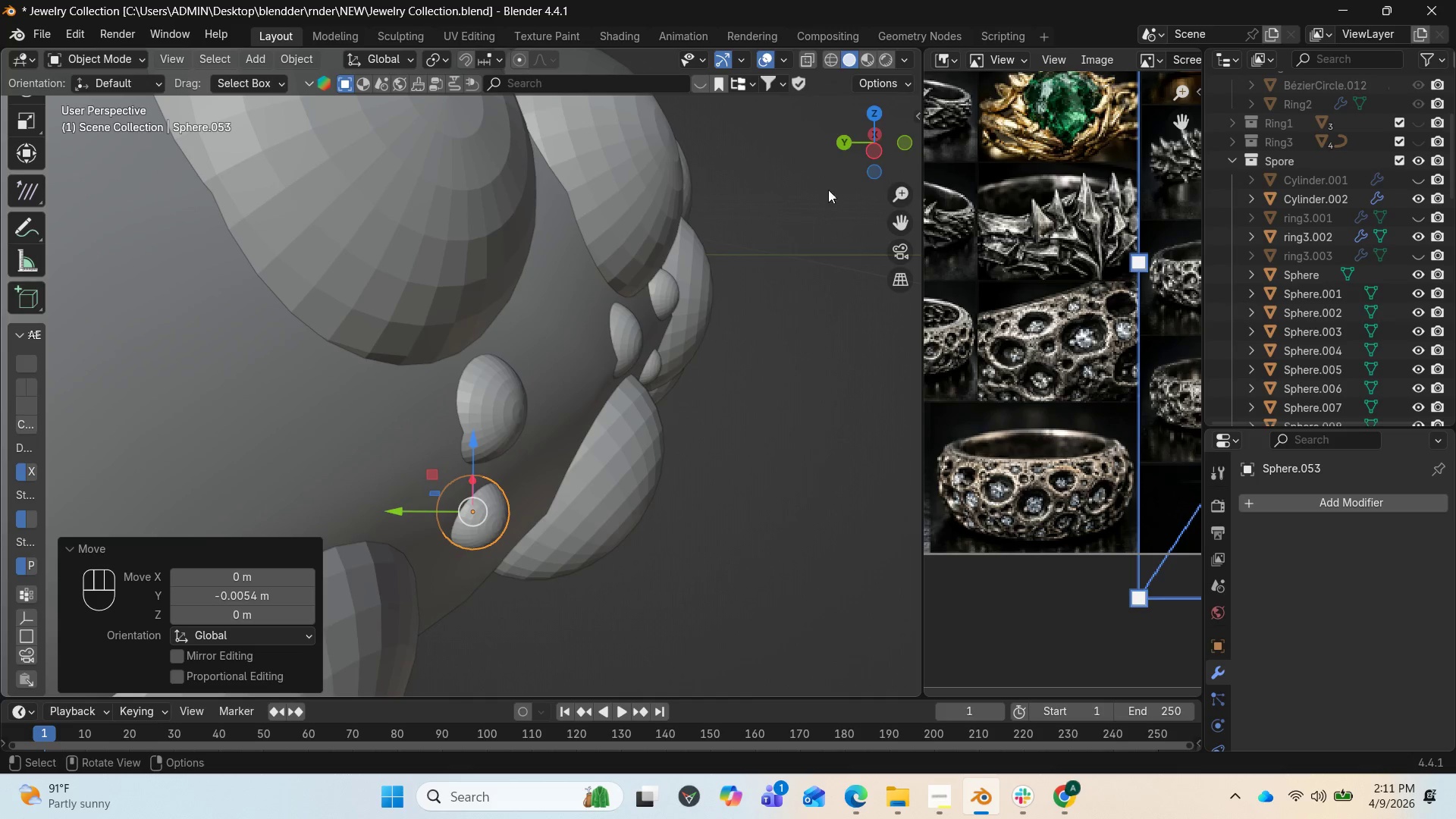 
left_click_drag(start_coordinate=[877, 153], to_coordinate=[768, 113])
 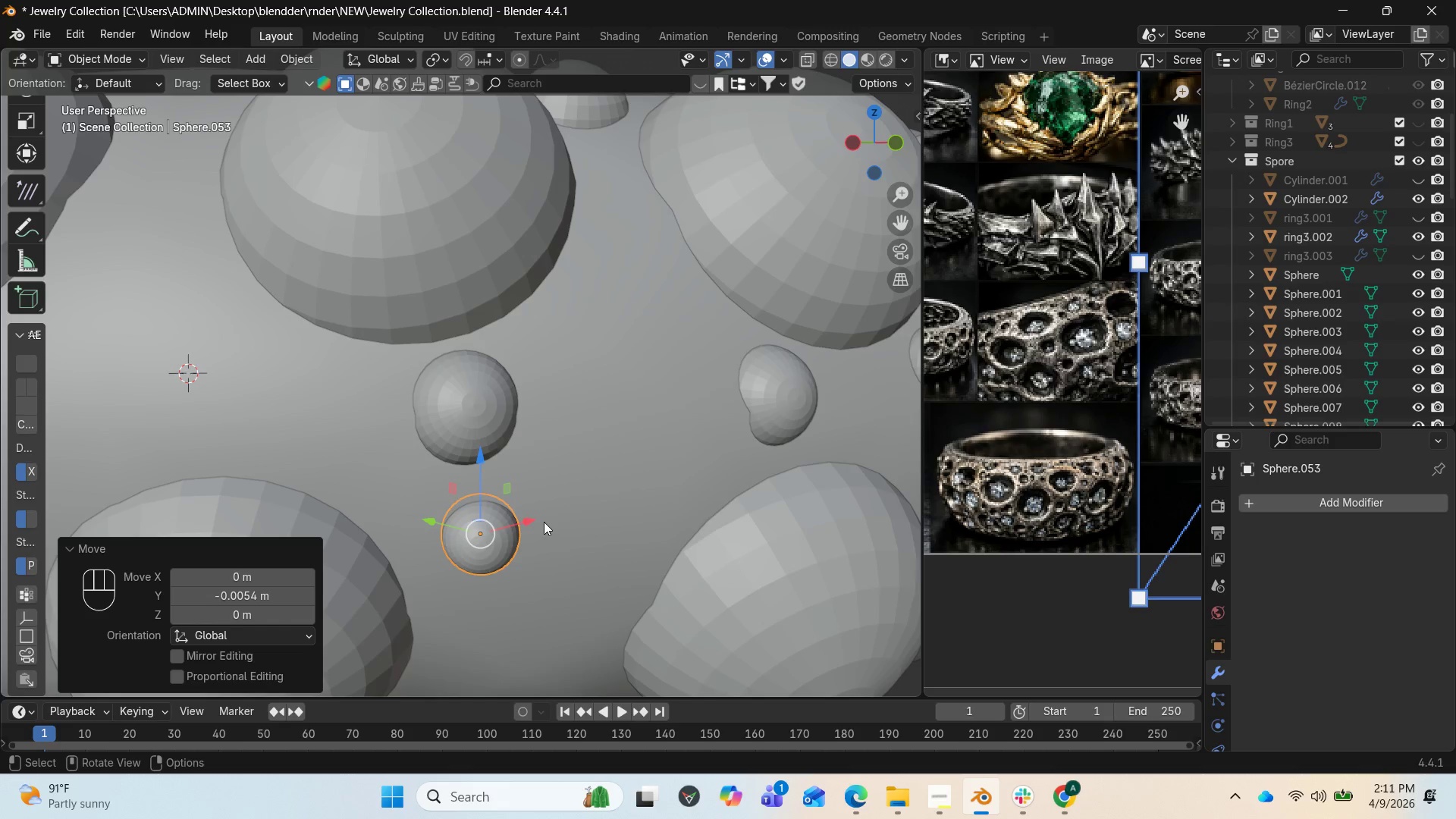 
left_click_drag(start_coordinate=[535, 522], to_coordinate=[578, 514])
 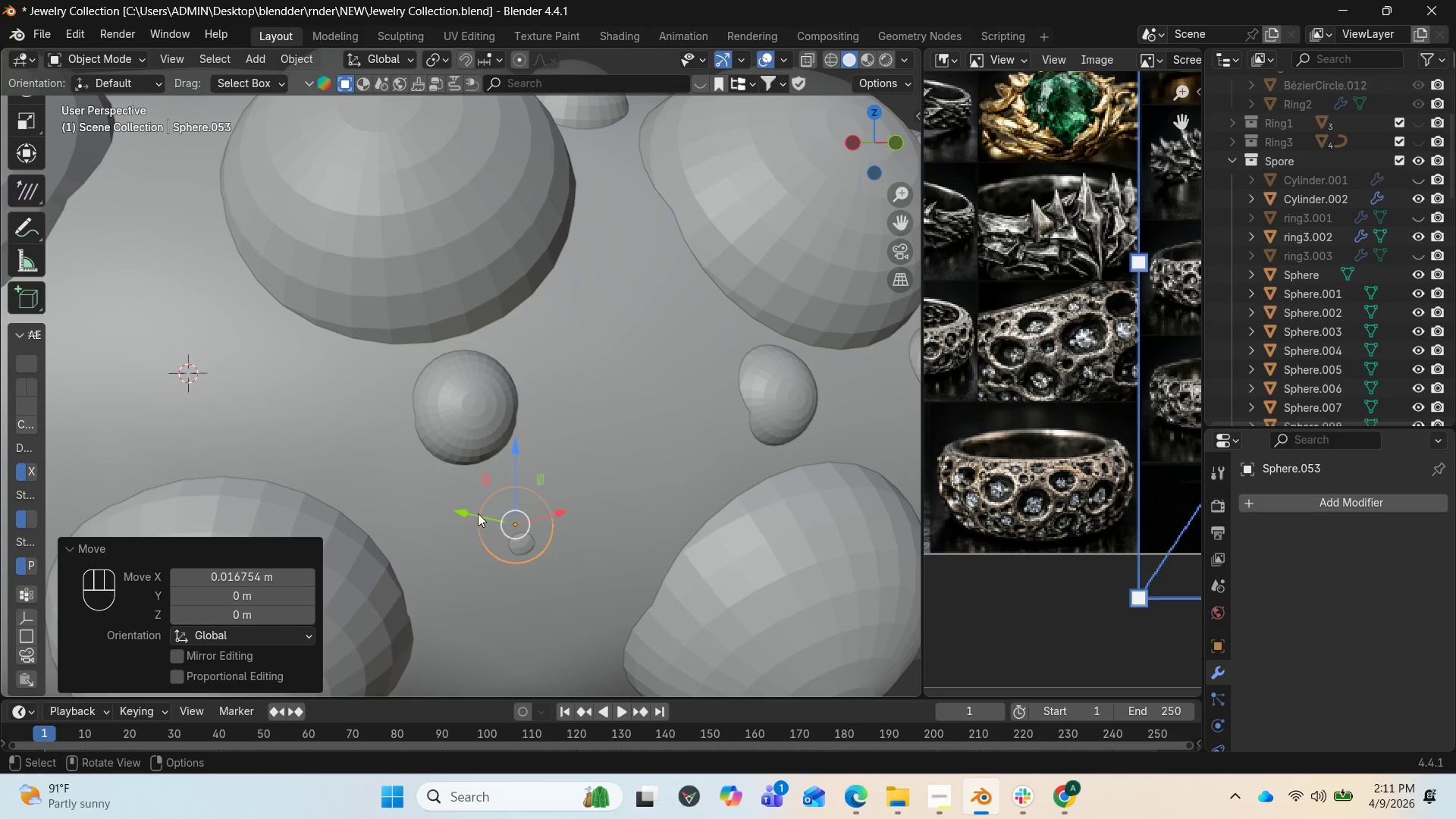 
left_click_drag(start_coordinate=[472, 513], to_coordinate=[492, 526])
 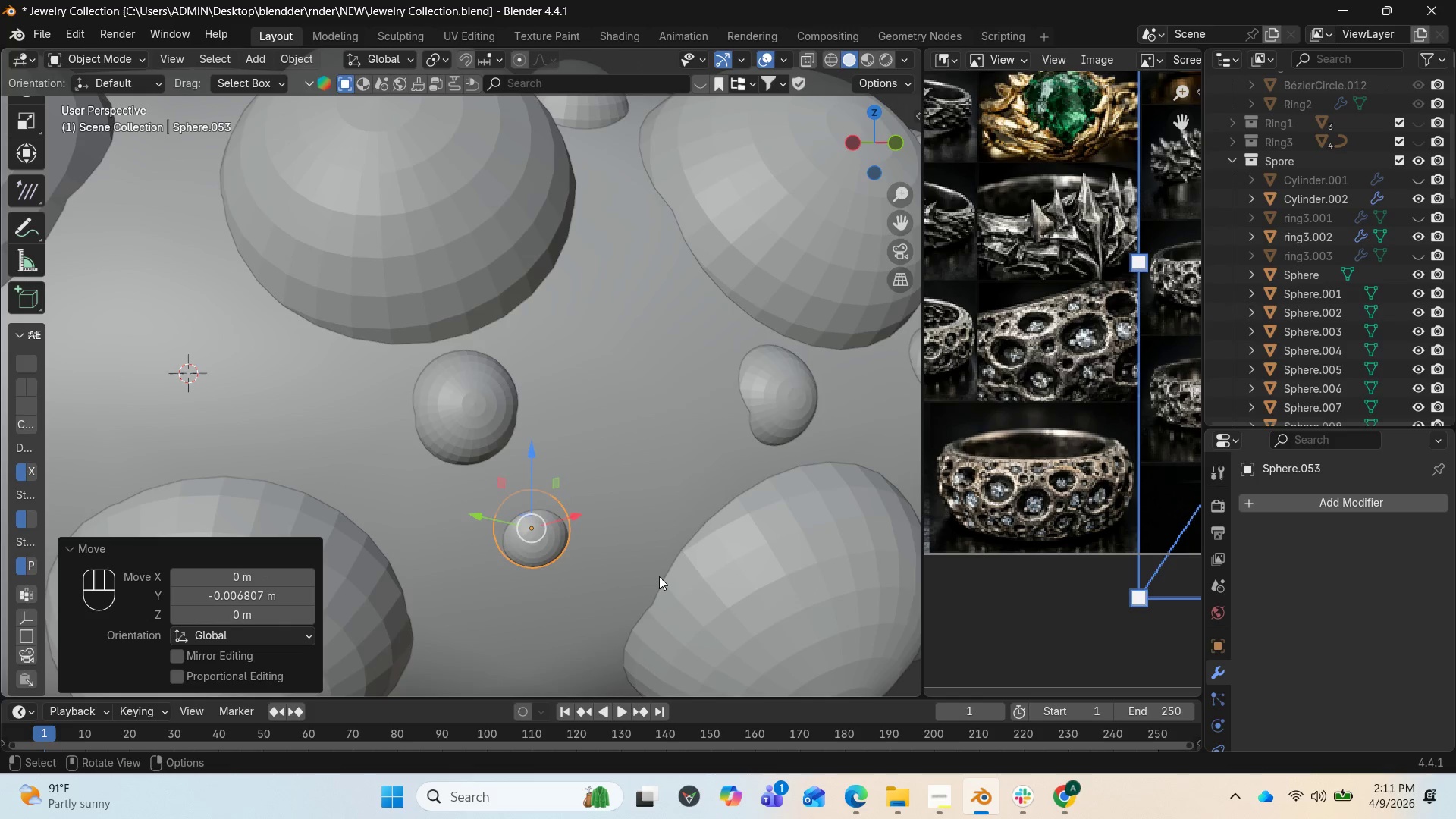 
type(RZ)
 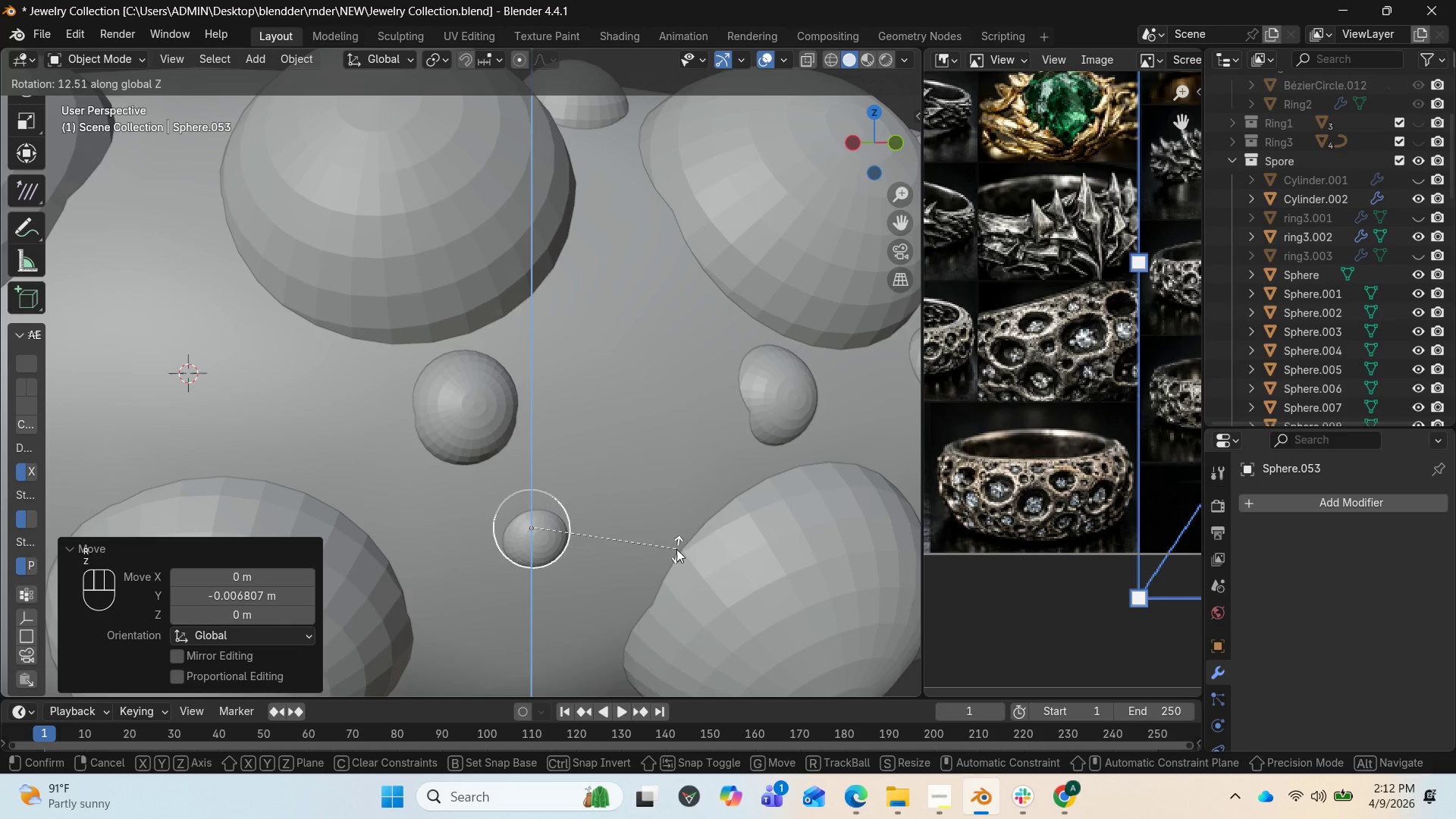 
left_click([680, 542])
 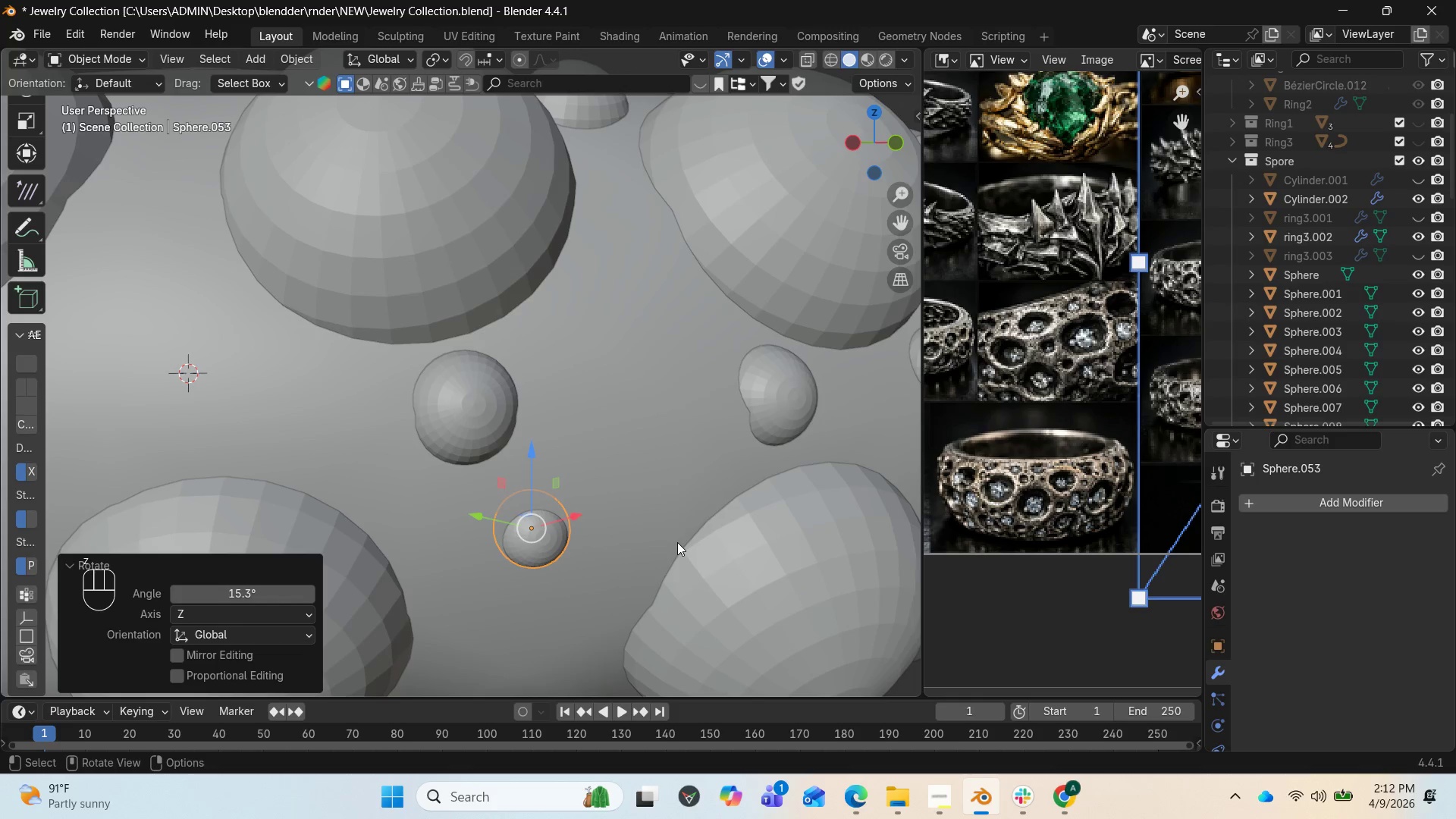 
type(RX)
 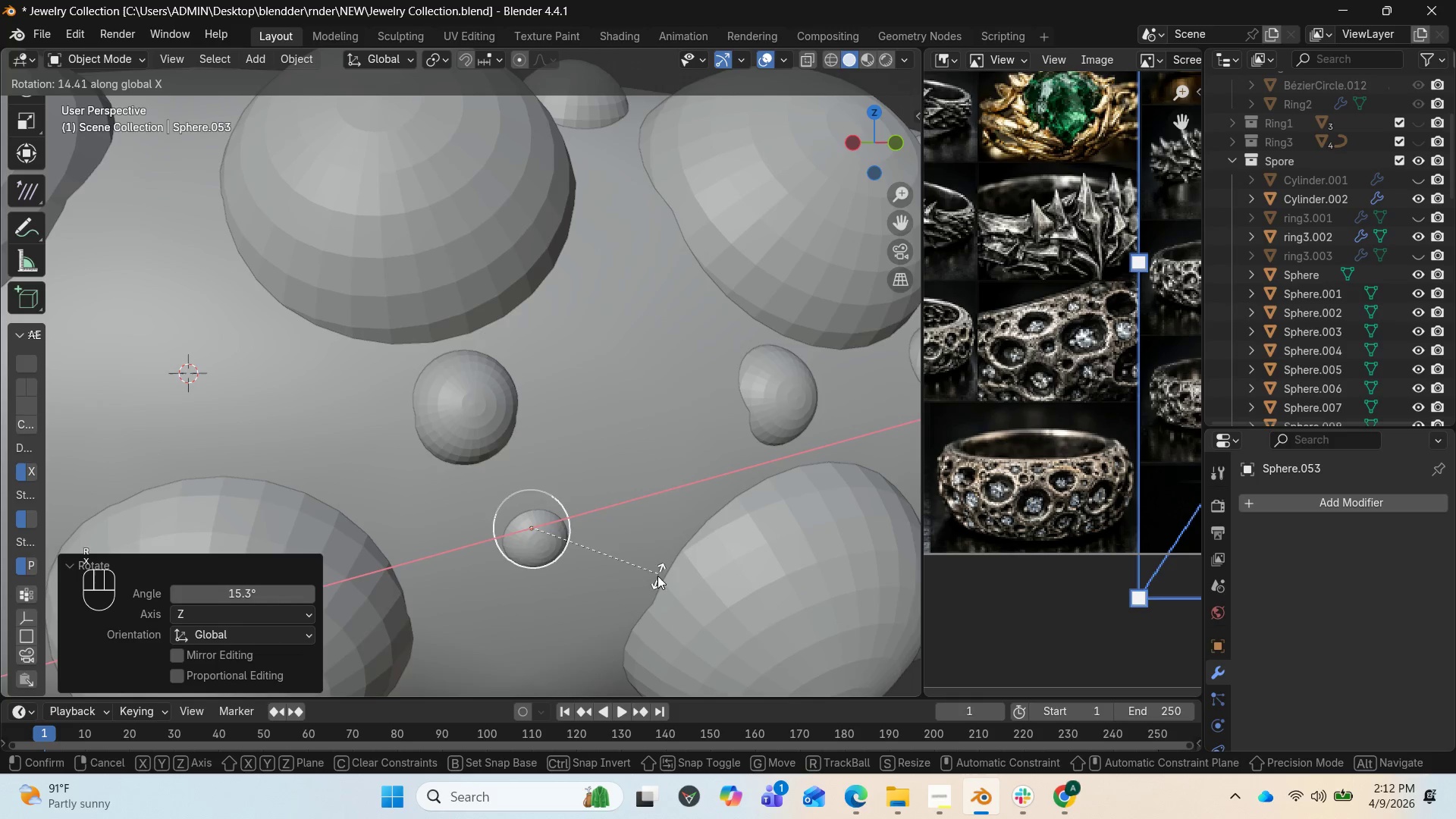 
left_click([653, 588])
 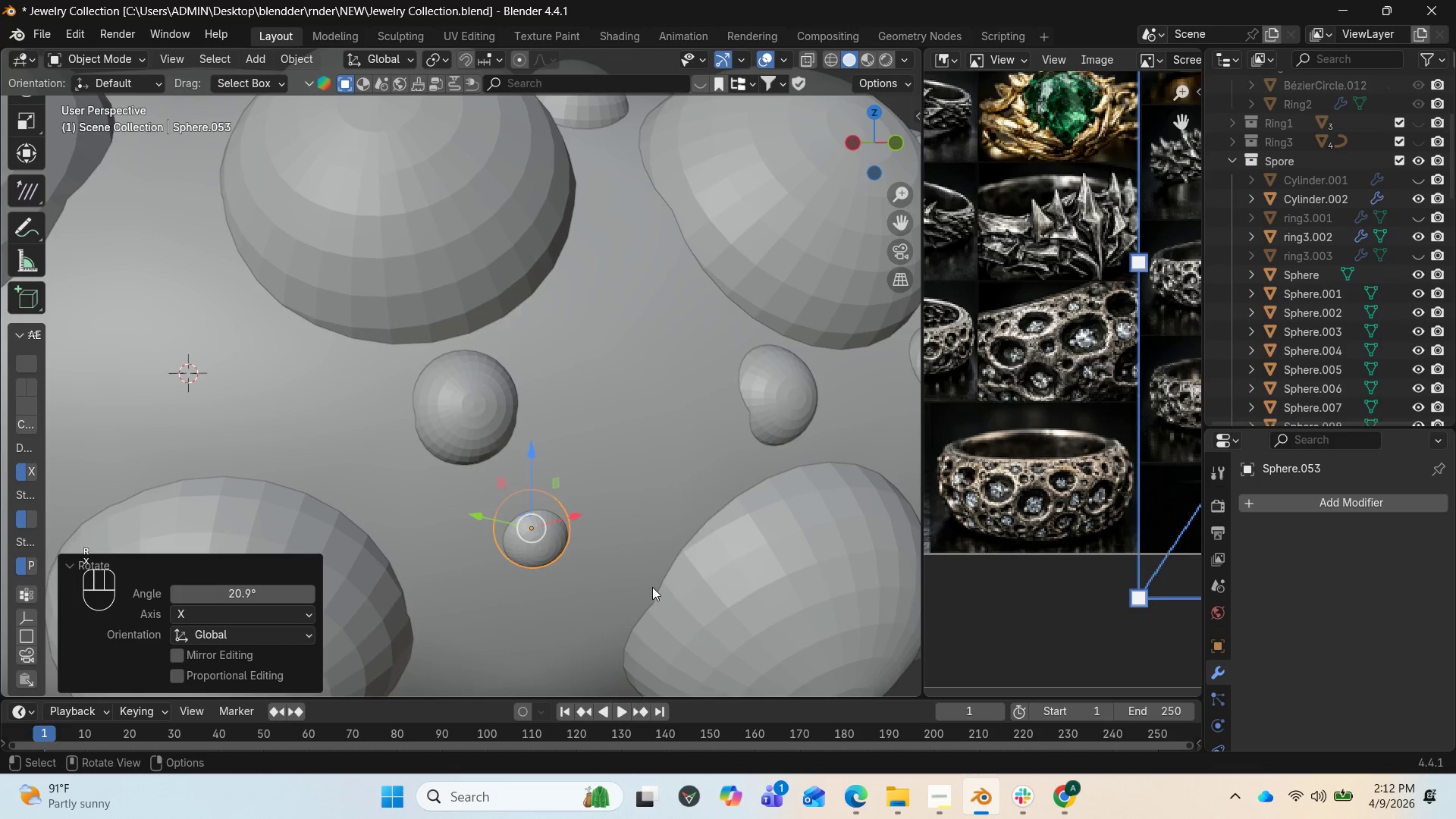 
scroll: coordinate [652, 587], scroll_direction: up, amount: 2.0
 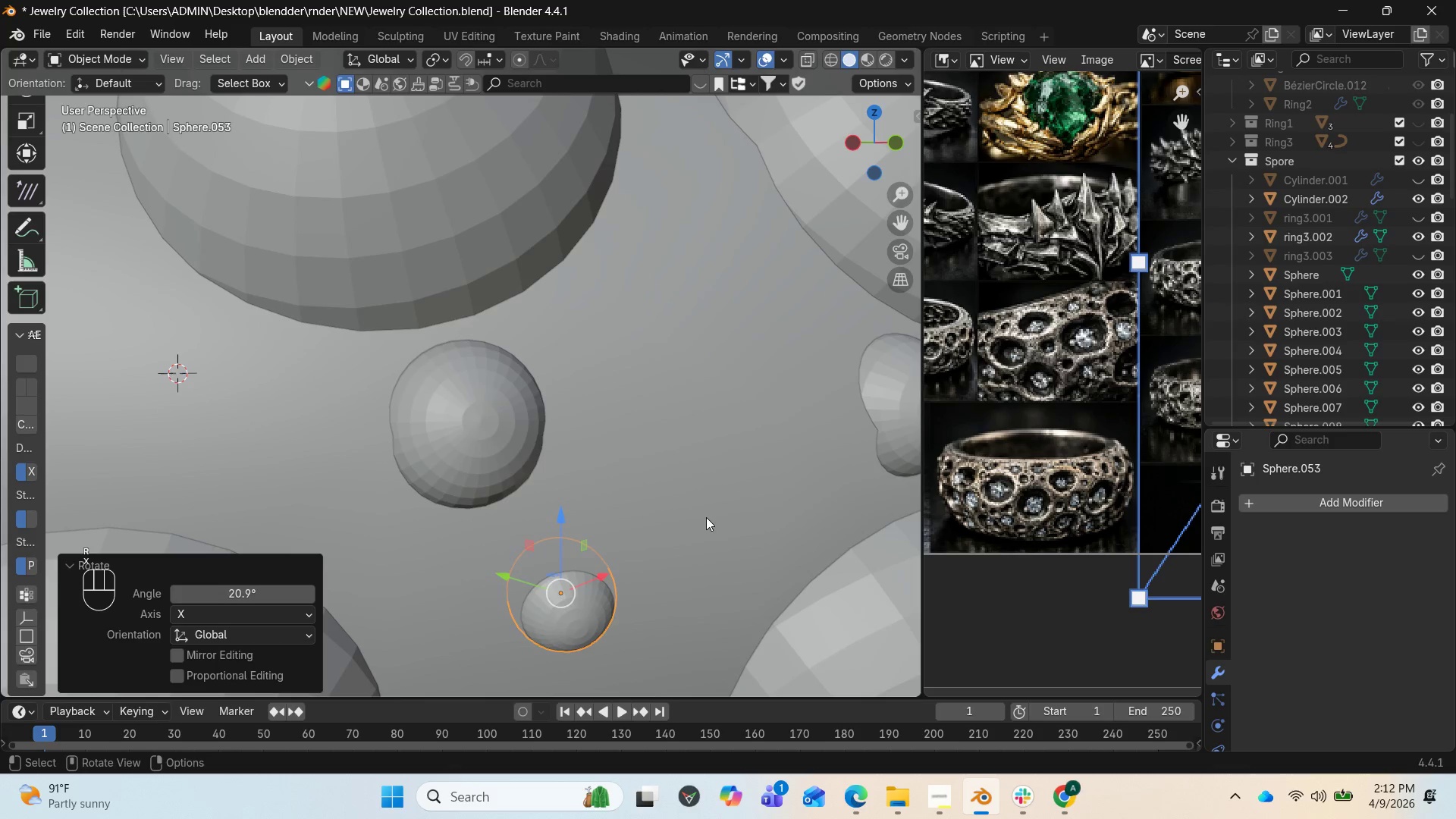 
scroll: coordinate [706, 517], scroll_direction: down, amount: 4.0
 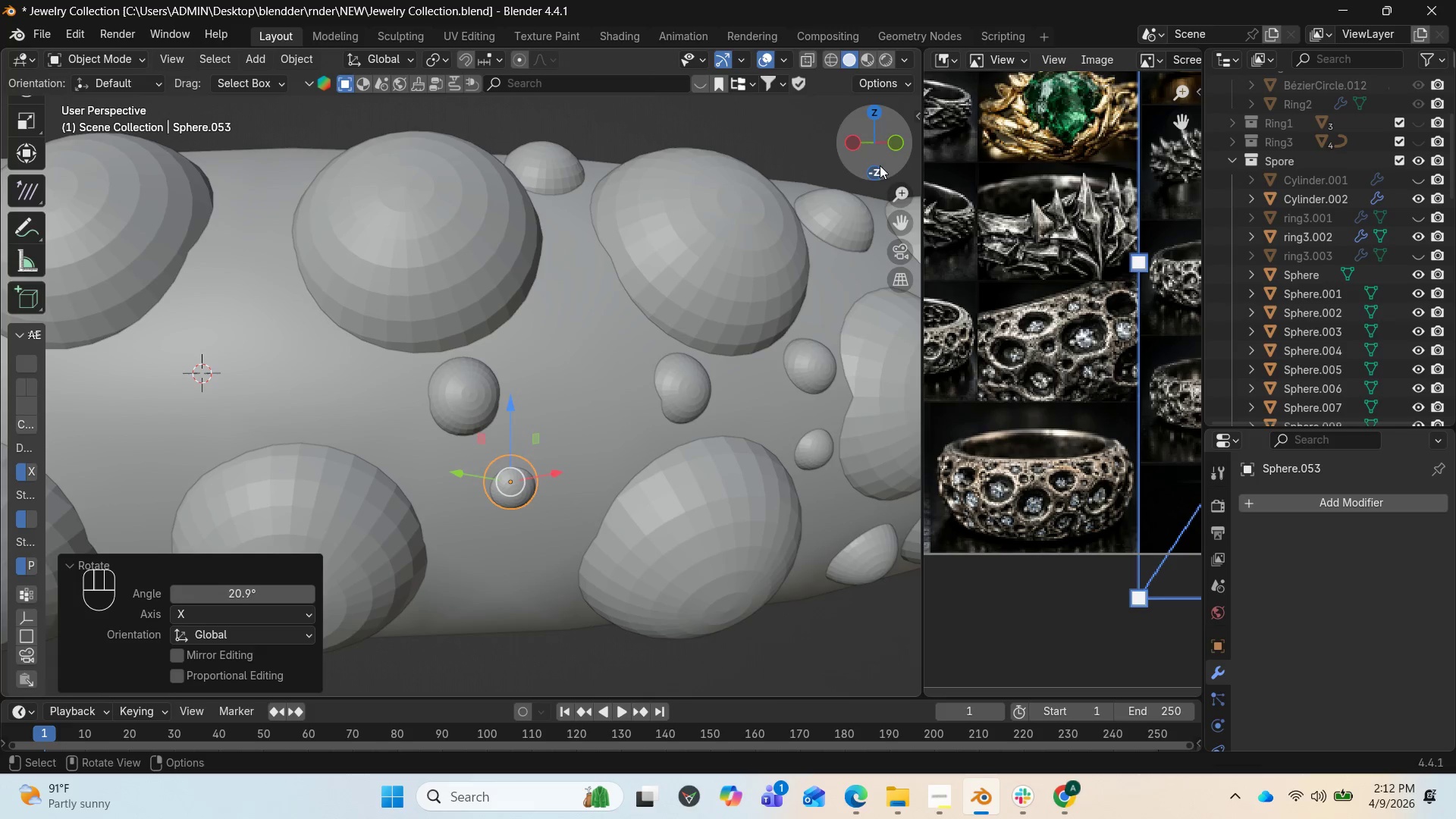 
left_click_drag(start_coordinate=[882, 143], to_coordinate=[9, 58])
 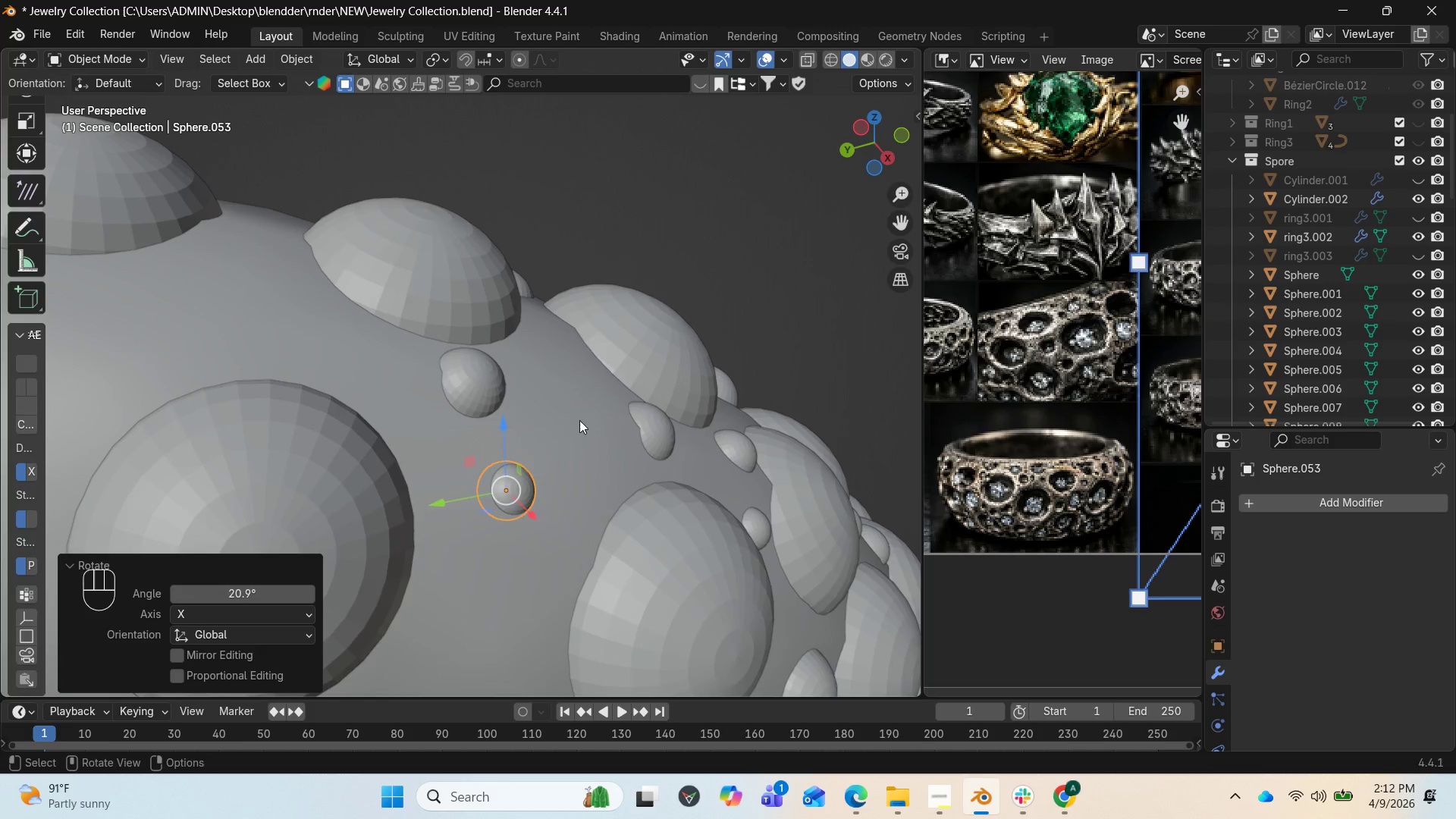 
scroll: coordinate [561, 468], scroll_direction: down, amount: 4.0
 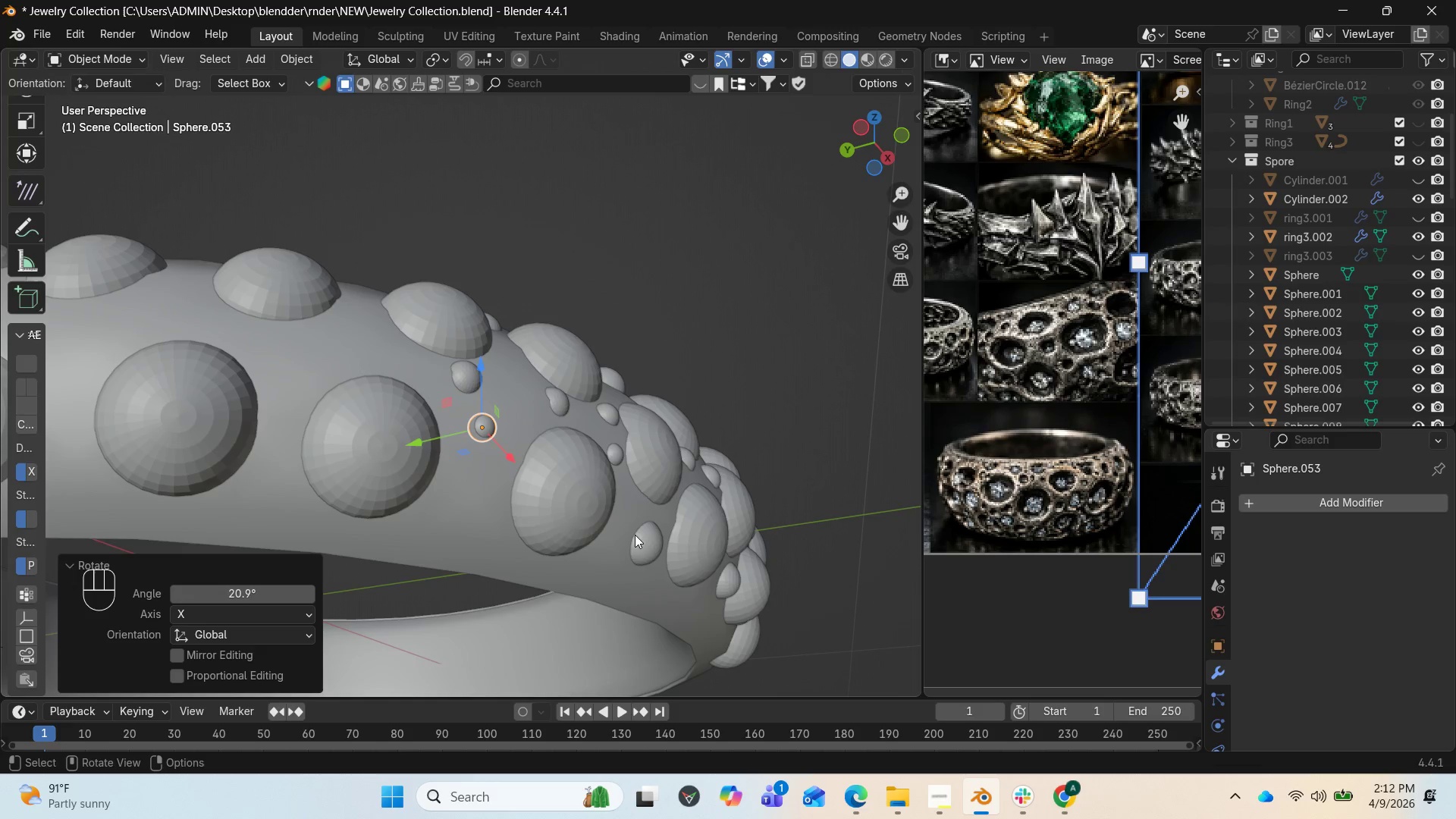 
left_click([641, 549])
 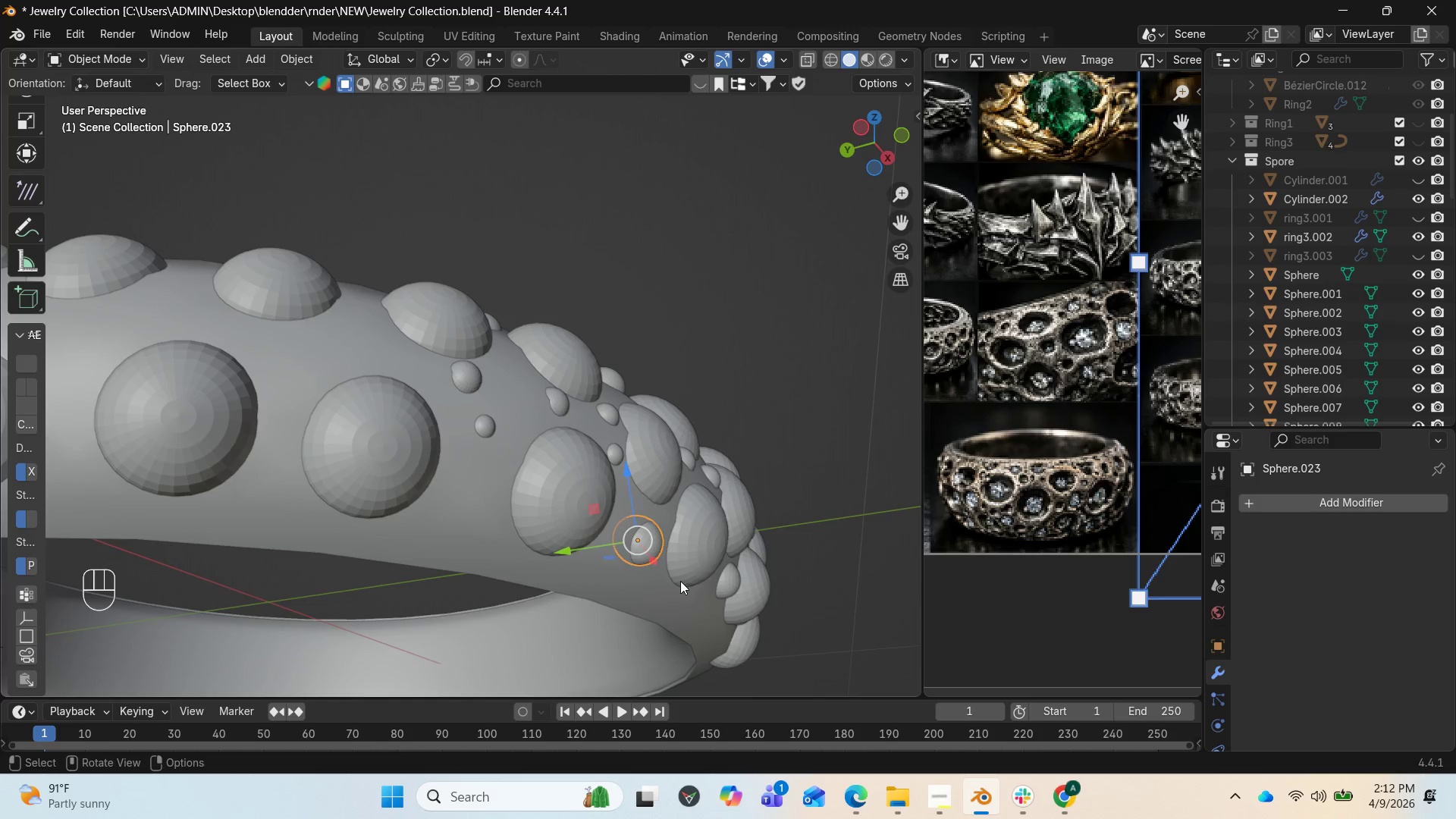 
key(Shift+D)
 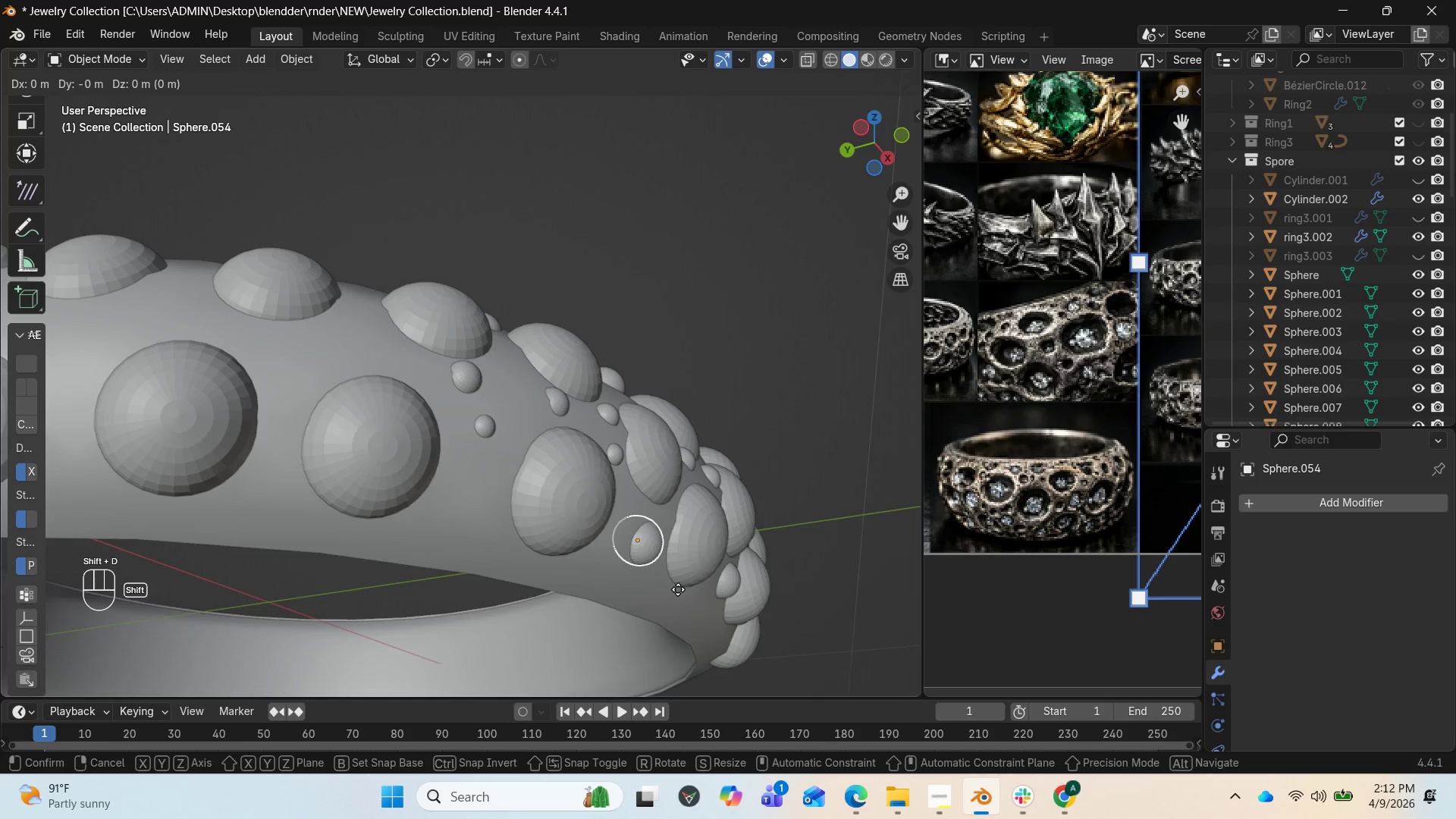 
left_click([678, 589])
 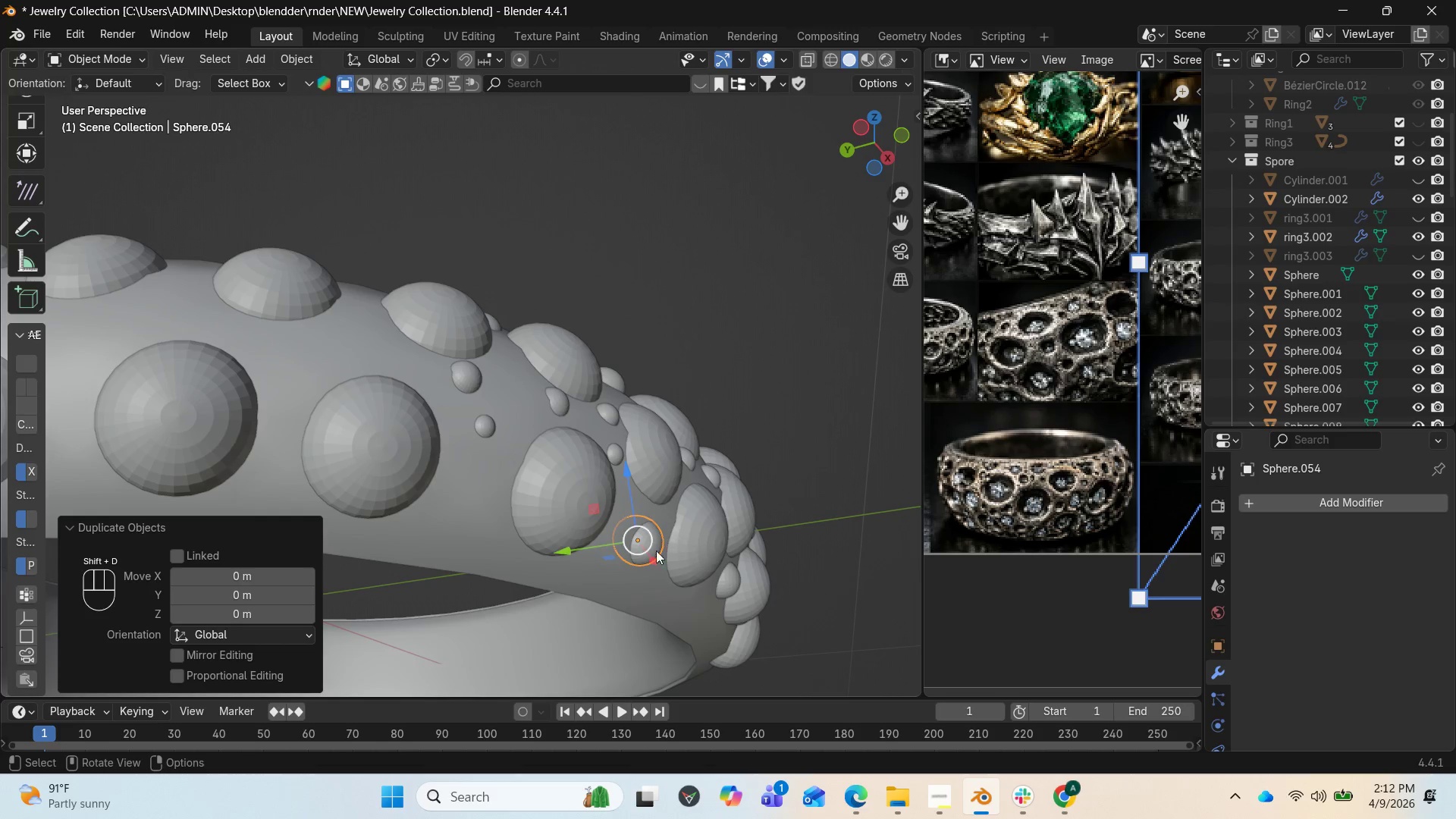 
left_click_drag(start_coordinate=[654, 557], to_coordinate=[443, 554])
 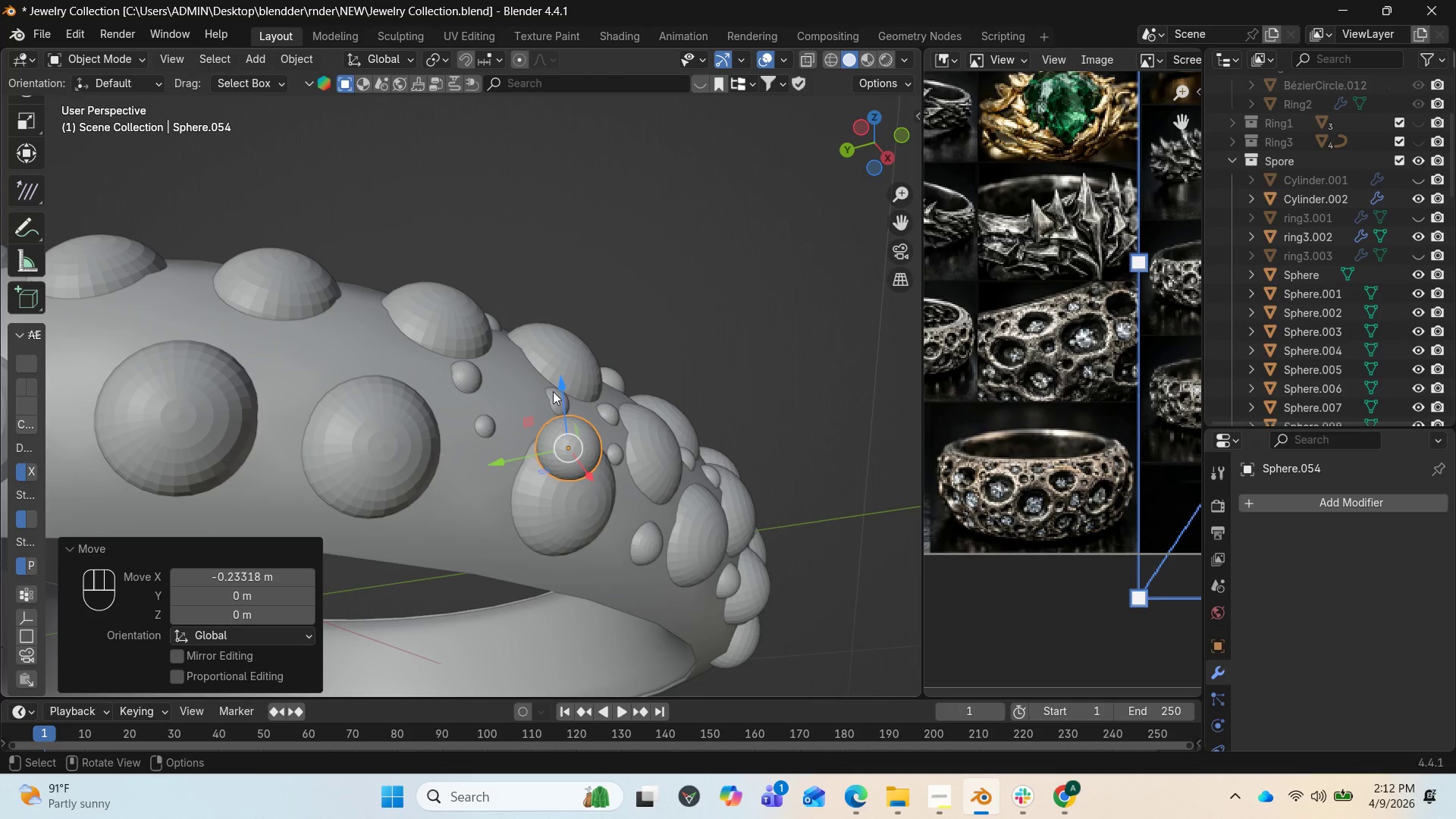 
left_click_drag(start_coordinate=[563, 380], to_coordinate=[541, 438])
 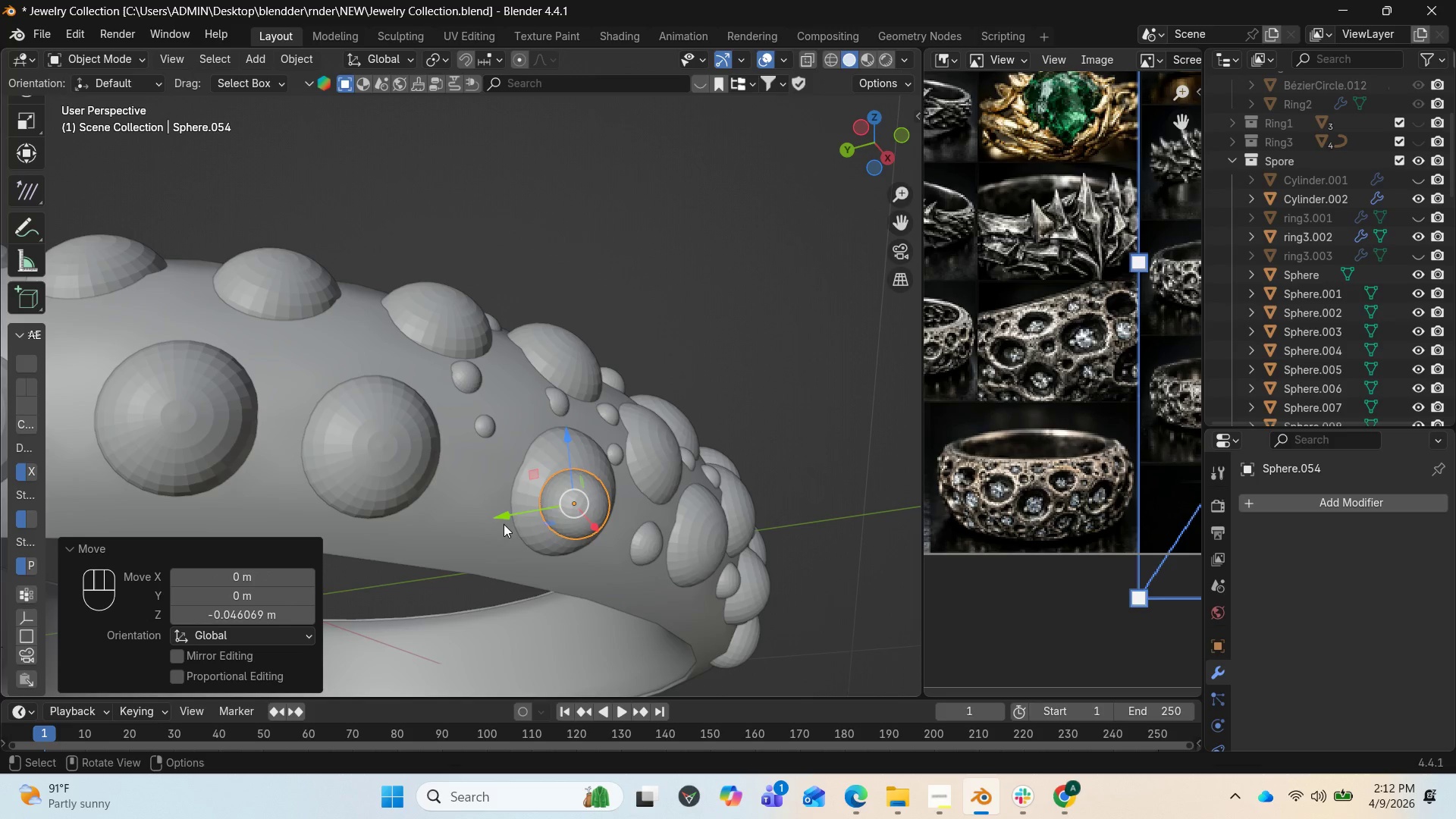 
left_click_drag(start_coordinate=[504, 522], to_coordinate=[372, 539])
 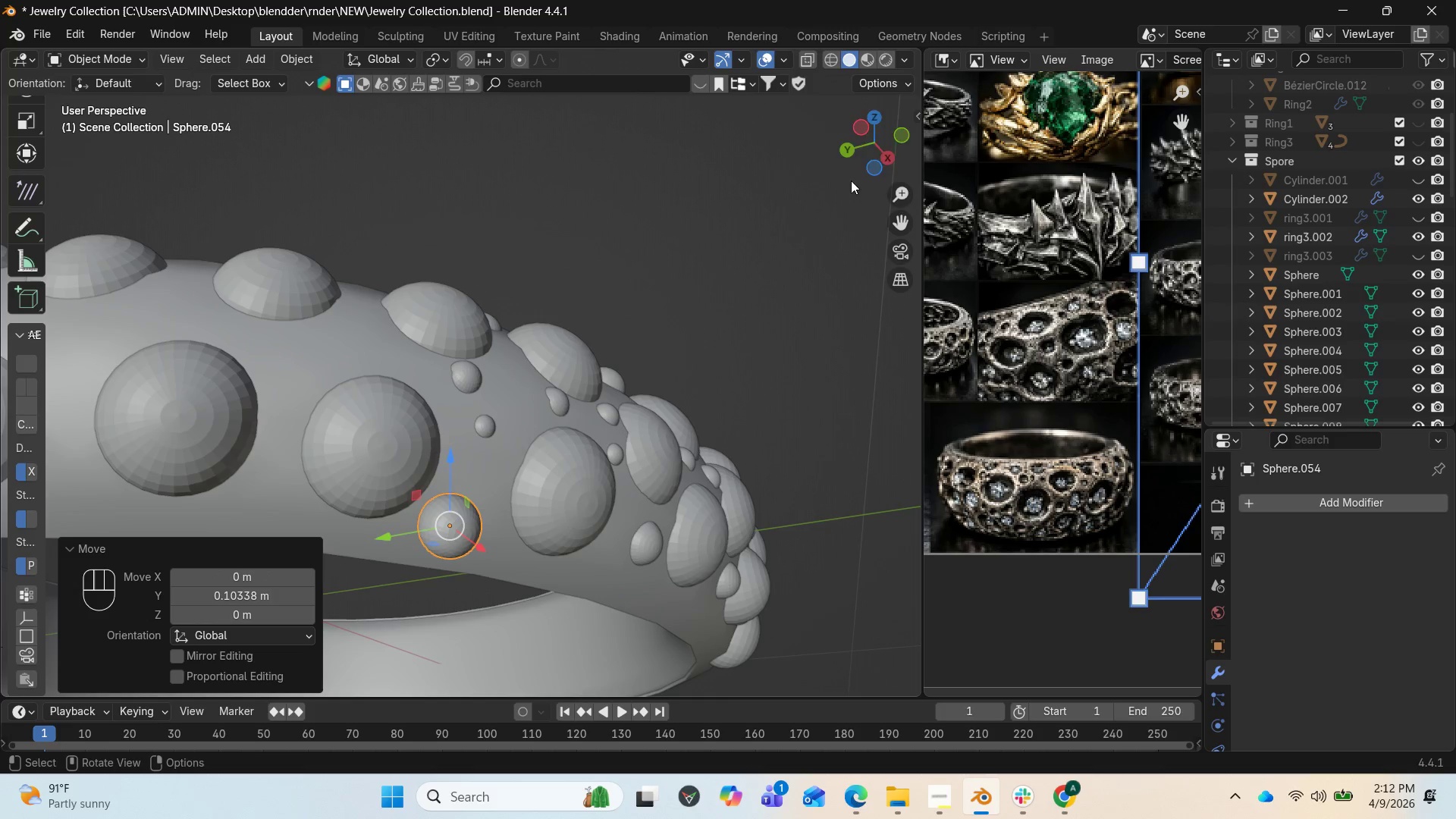 
left_click_drag(start_coordinate=[871, 142], to_coordinate=[687, 221])
 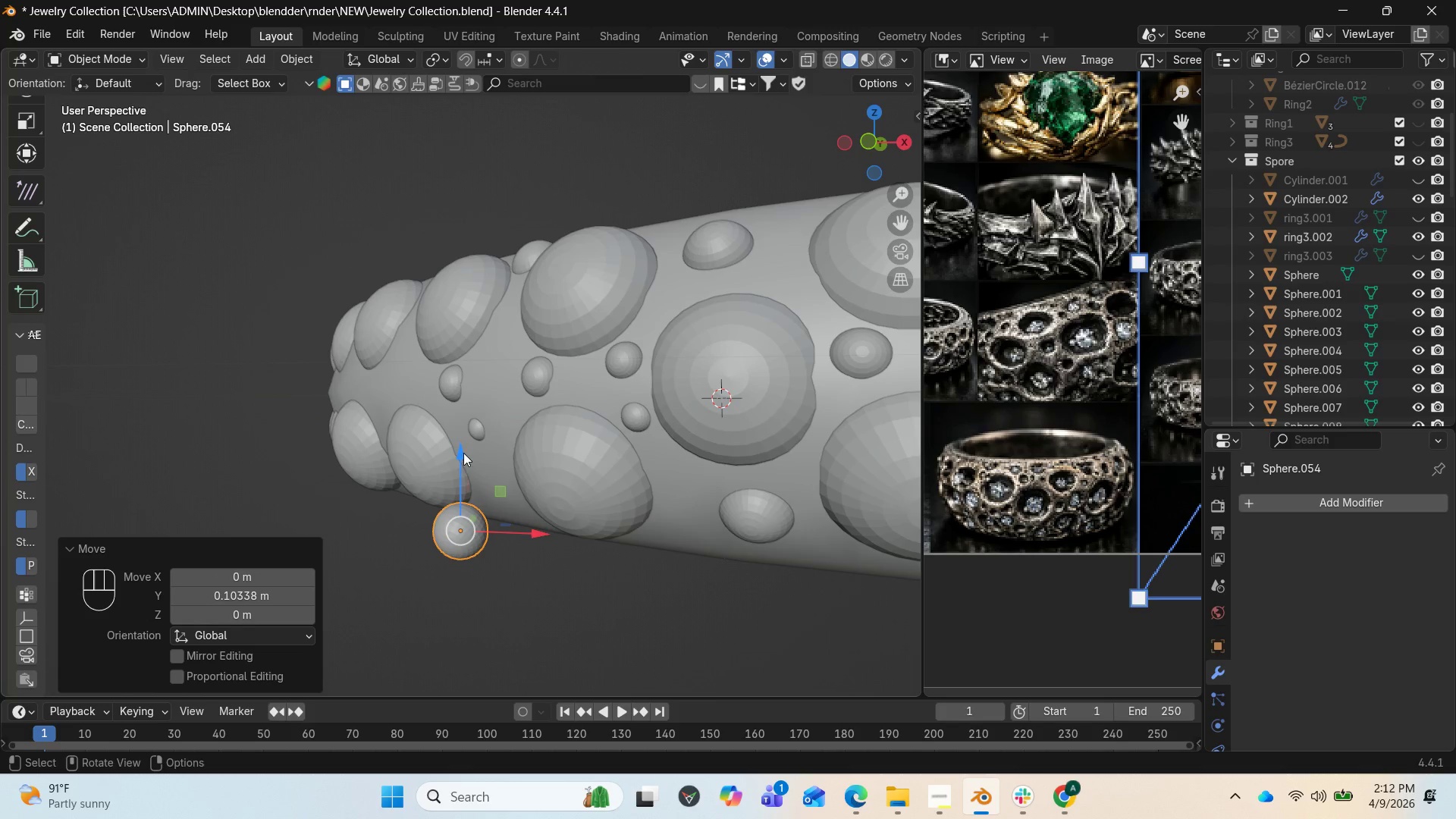 
left_click_drag(start_coordinate=[461, 450], to_coordinate=[482, 404])
 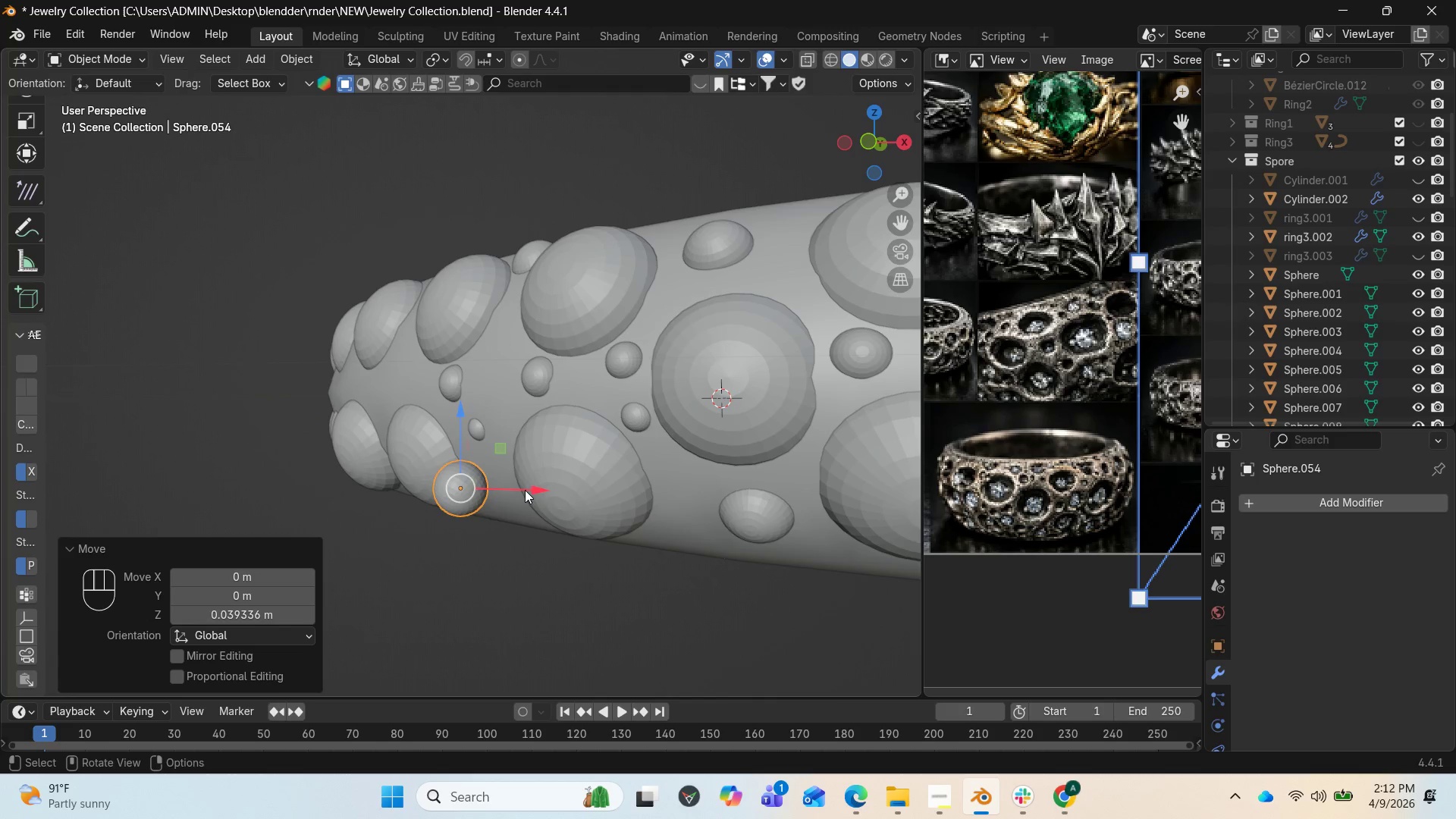 
left_click_drag(start_coordinate=[525, 490], to_coordinate=[564, 489])
 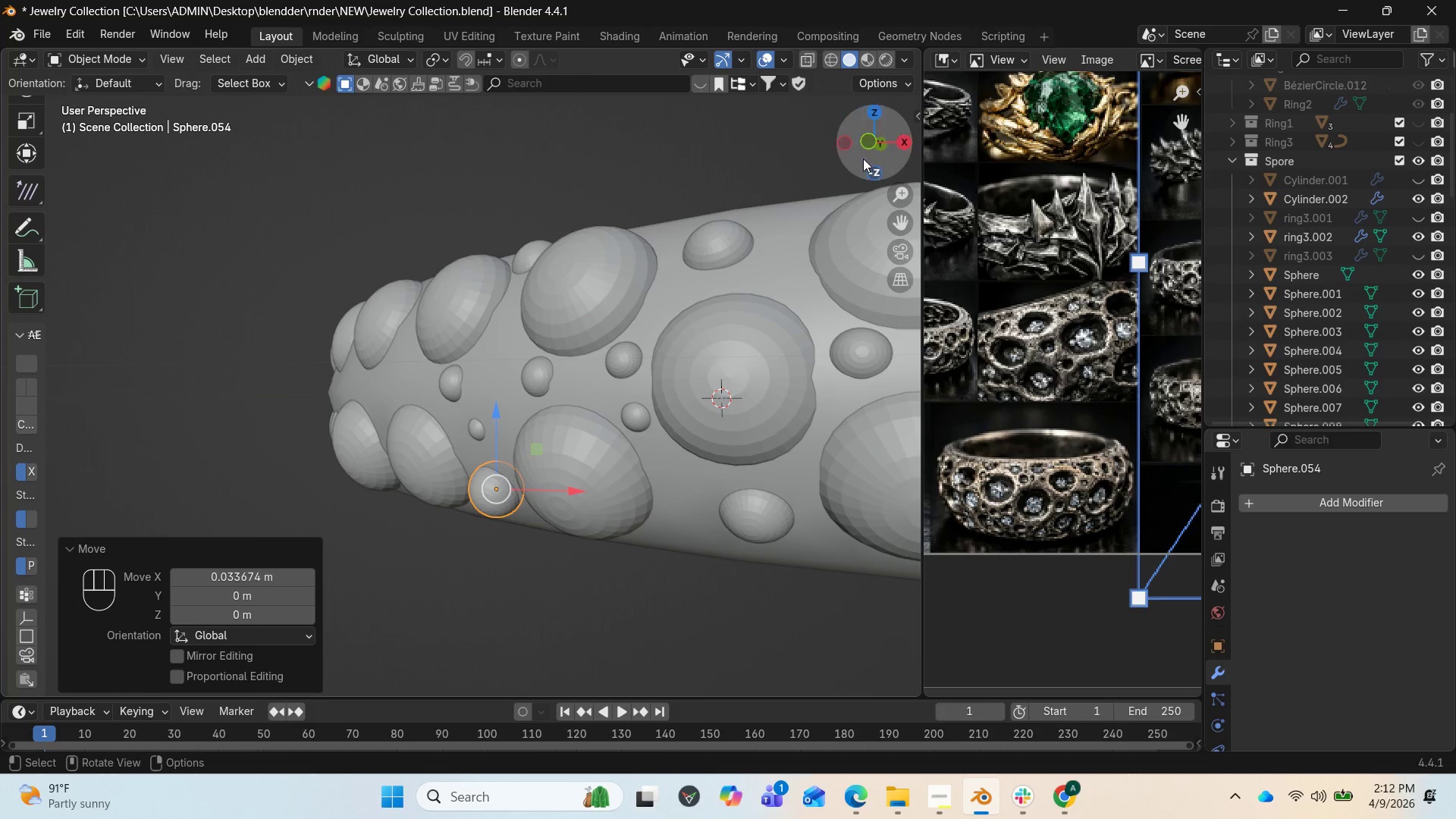 
left_click_drag(start_coordinate=[867, 148], to_coordinate=[164, 94])
 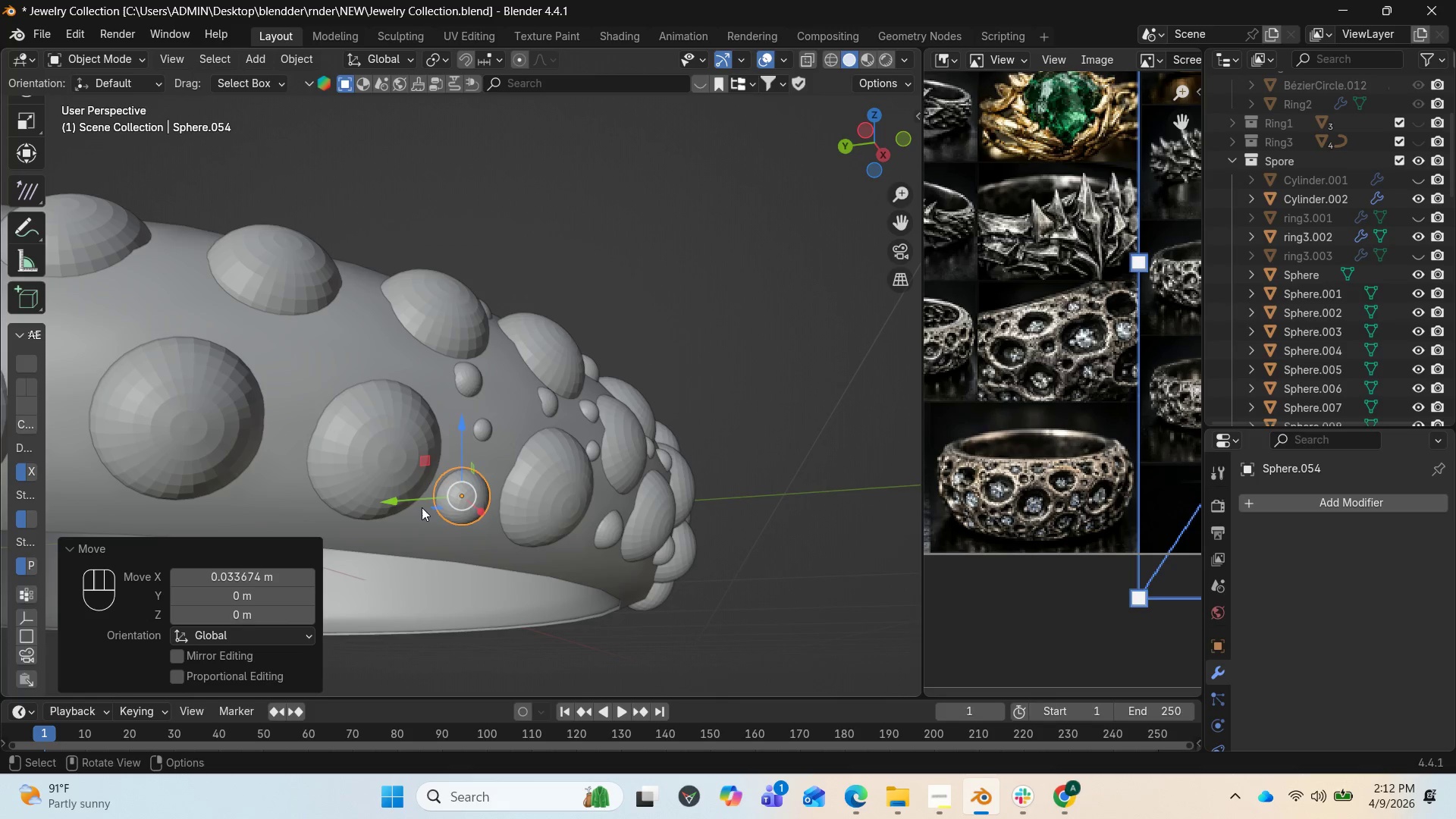 
left_click_drag(start_coordinate=[411, 501], to_coordinate=[389, 500])
 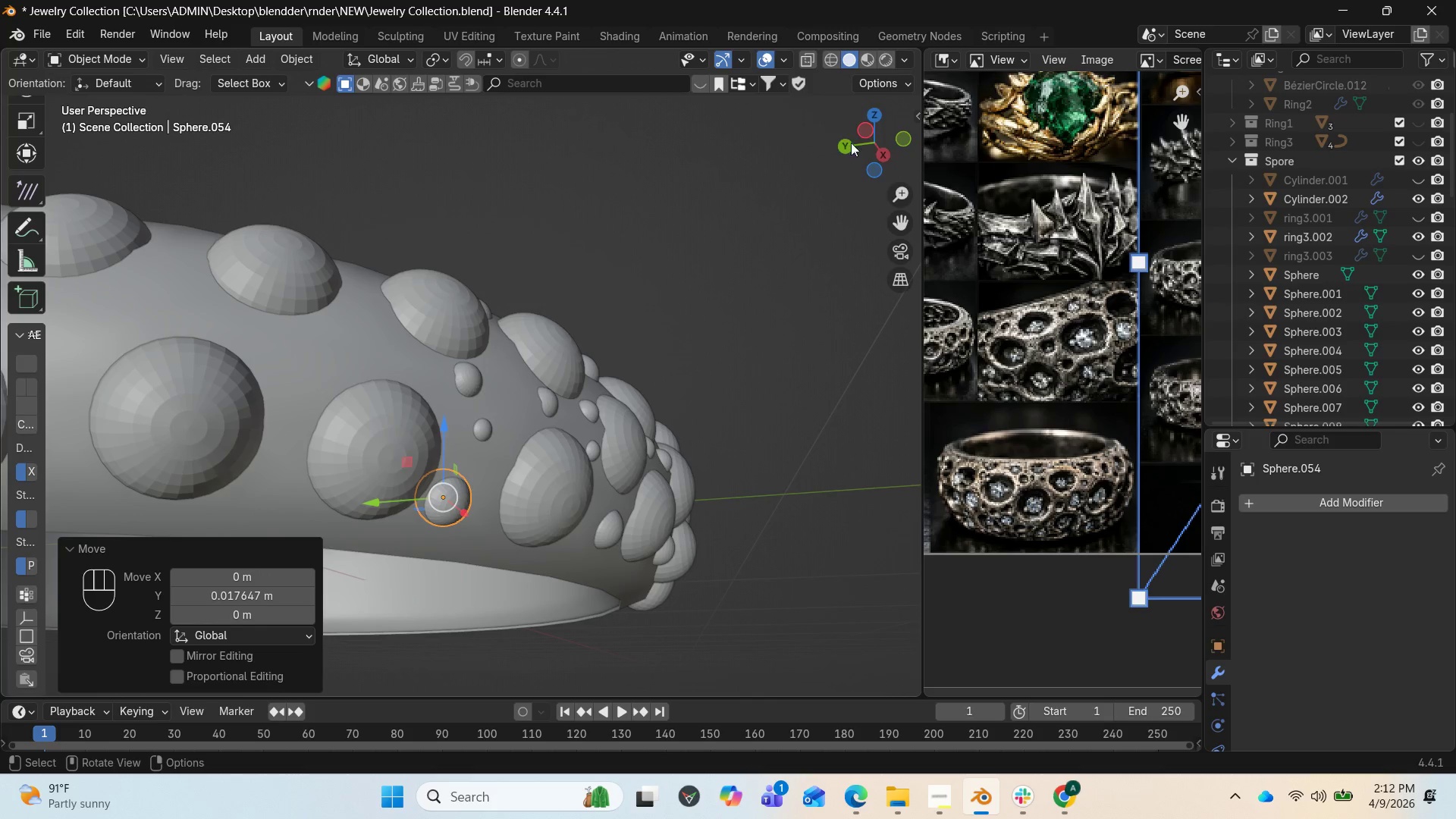 
left_click_drag(start_coordinate=[871, 124], to_coordinate=[792, 78])
 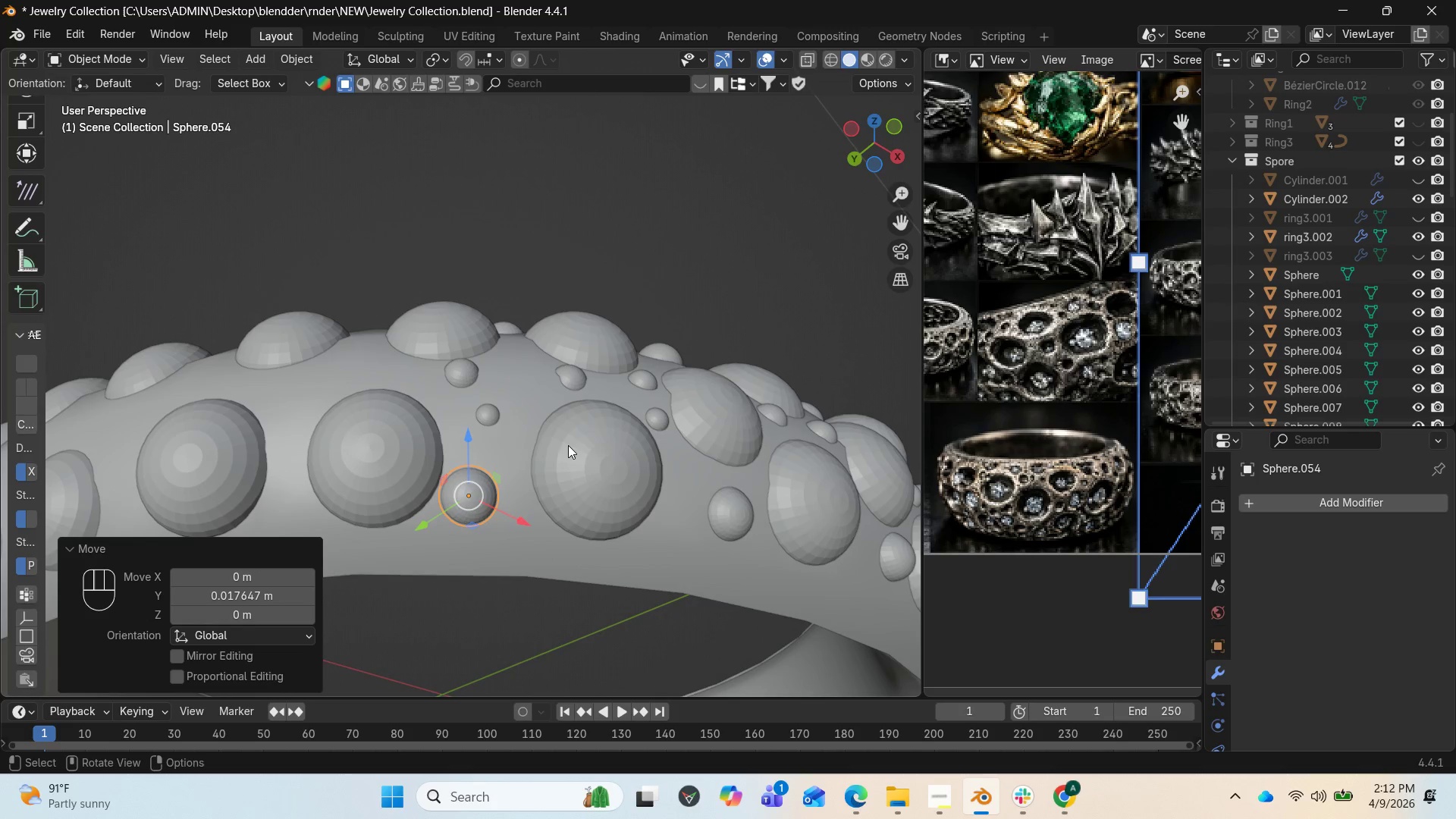 
type(RZ)
 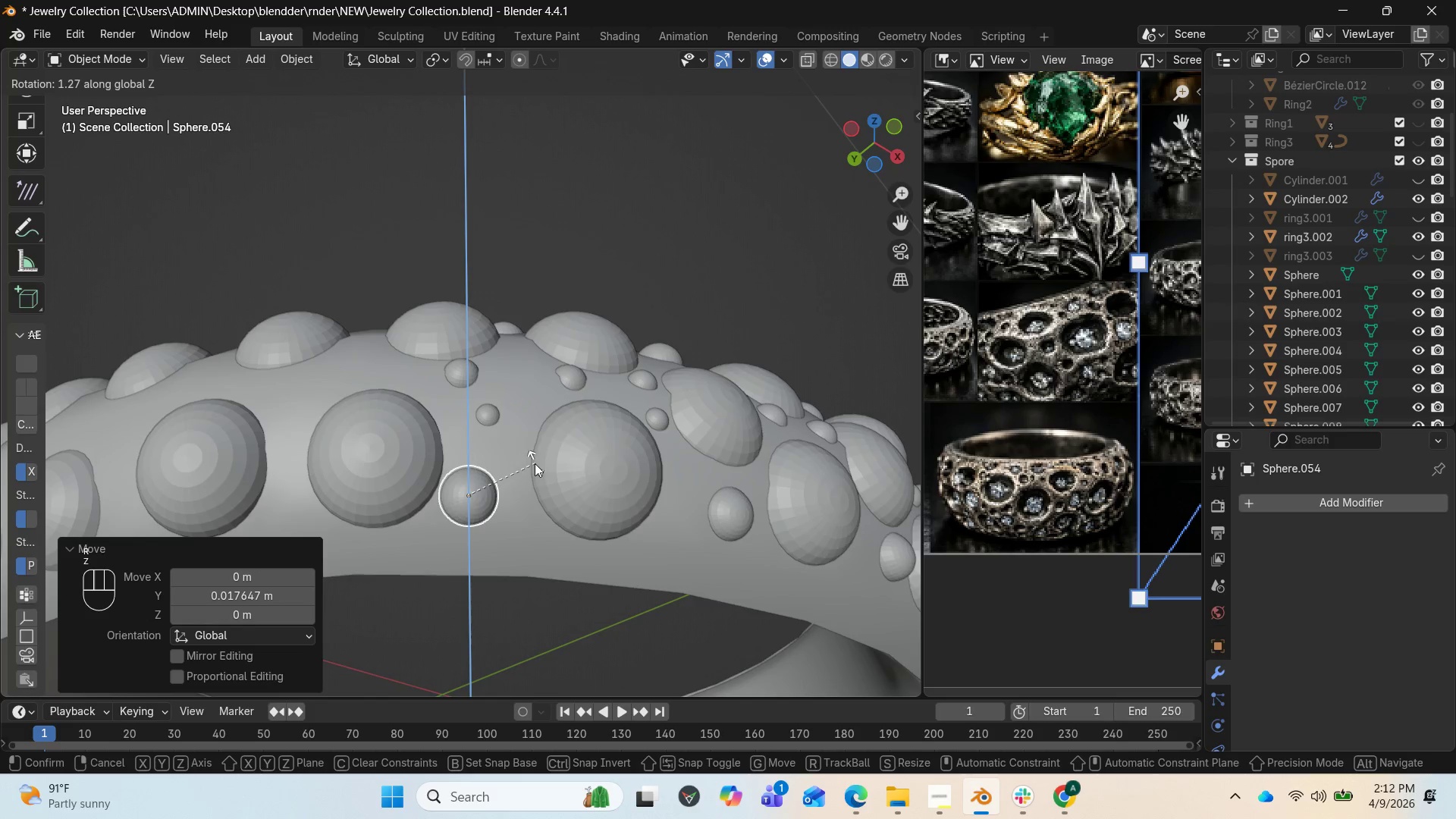 
left_click([525, 468])
 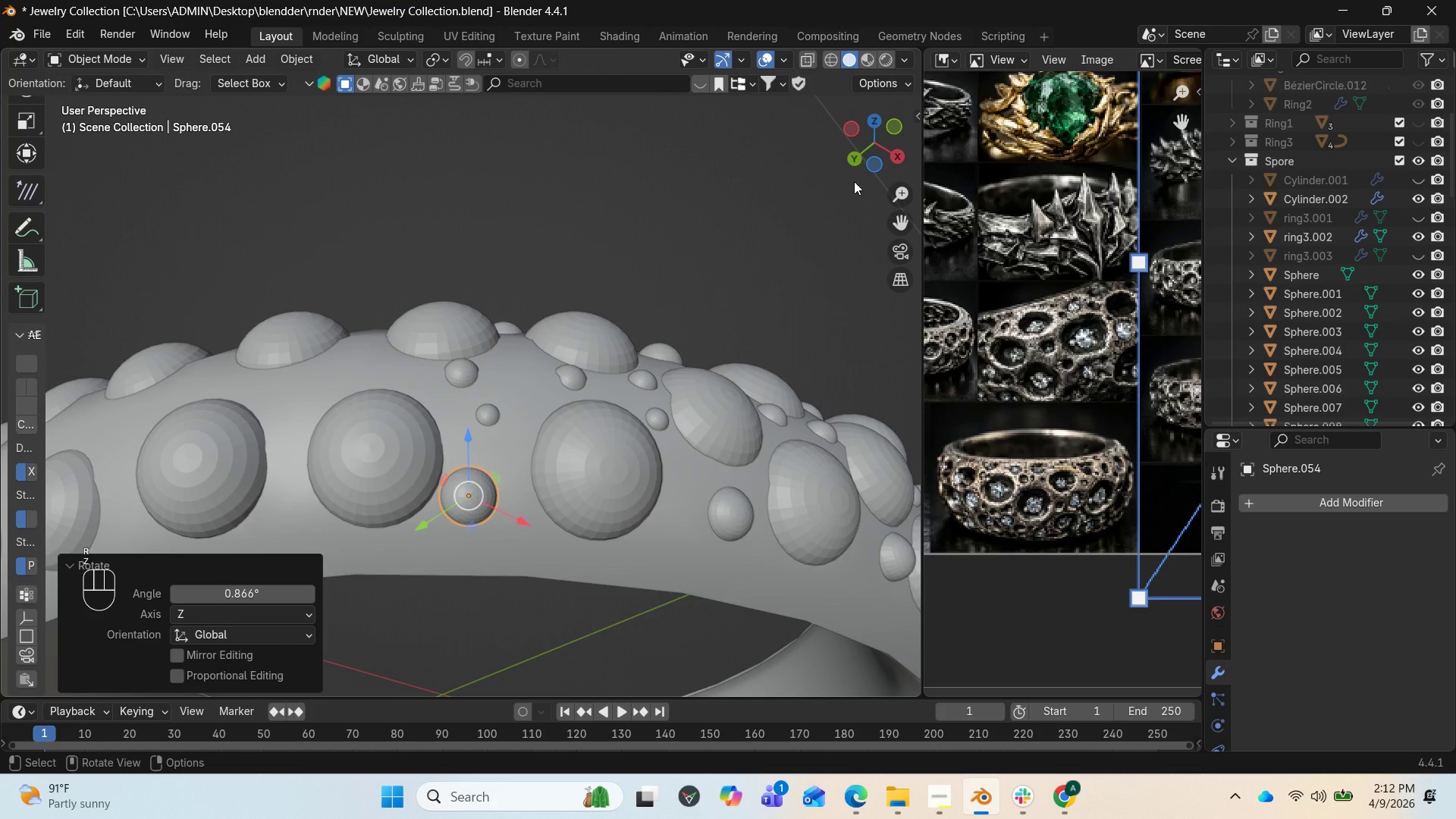 
left_click_drag(start_coordinate=[864, 150], to_coordinate=[826, 165])
 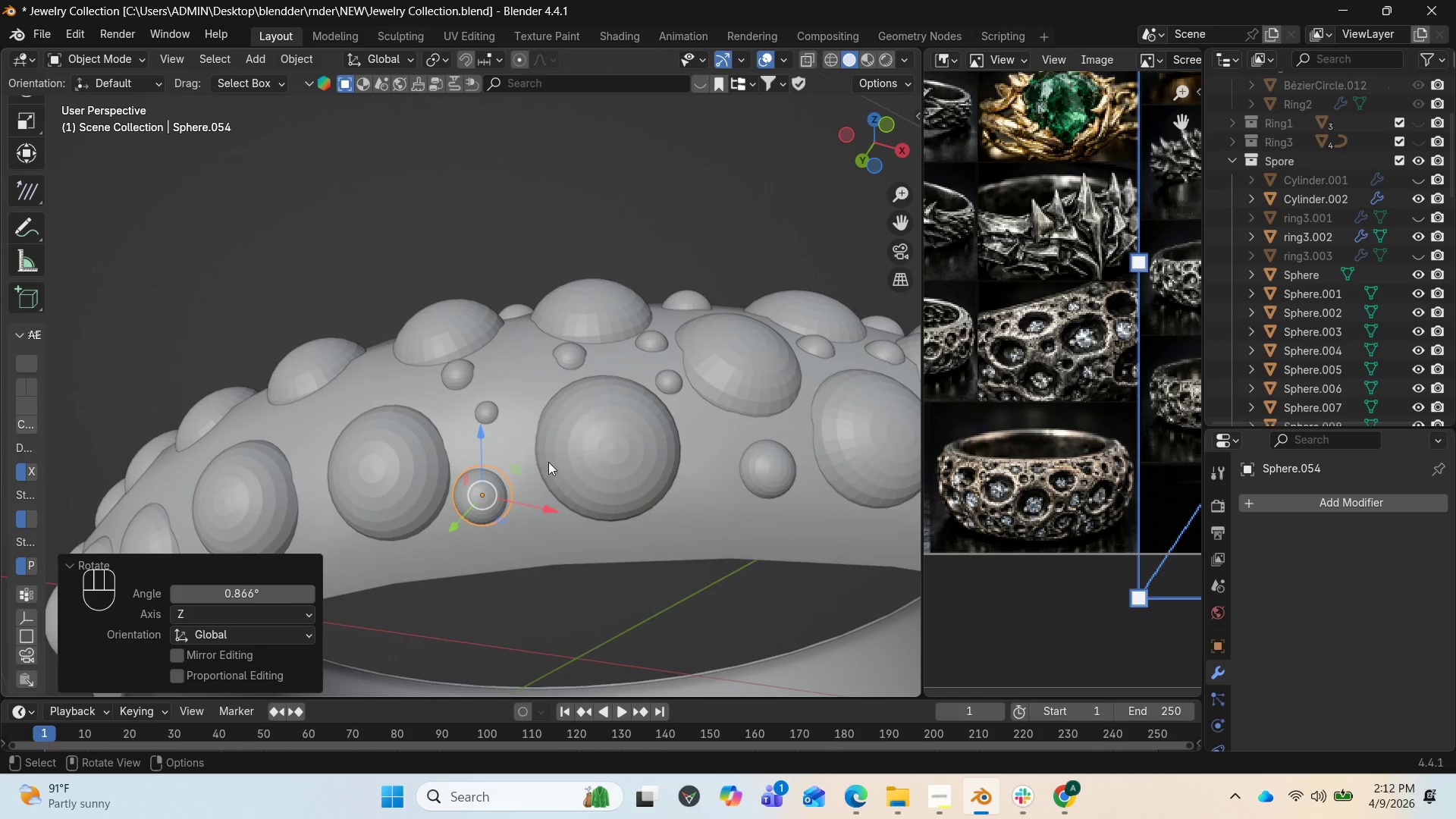 
scroll: coordinate [532, 474], scroll_direction: up, amount: 1.0
 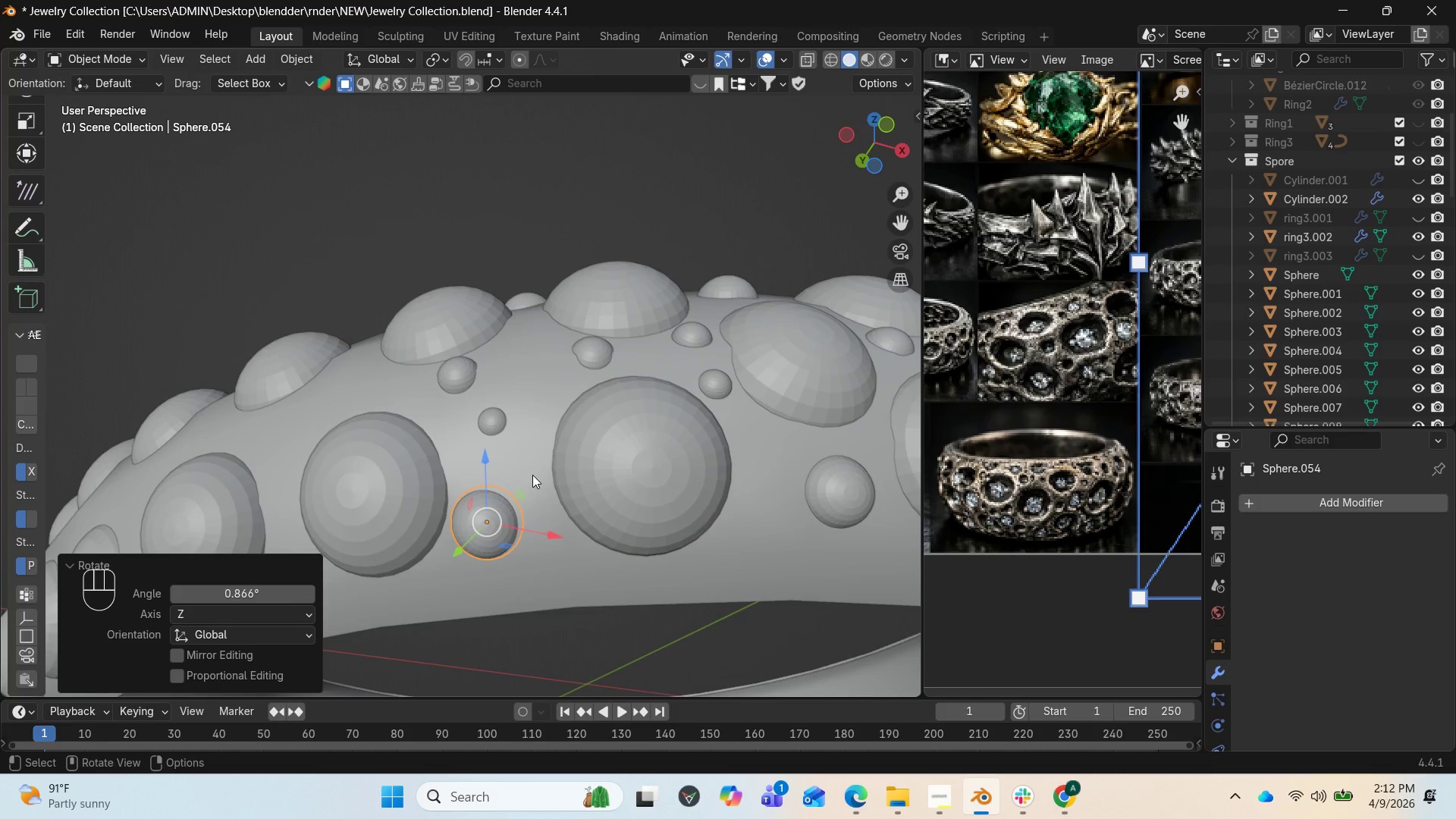 
key(NumpadDecimal)
 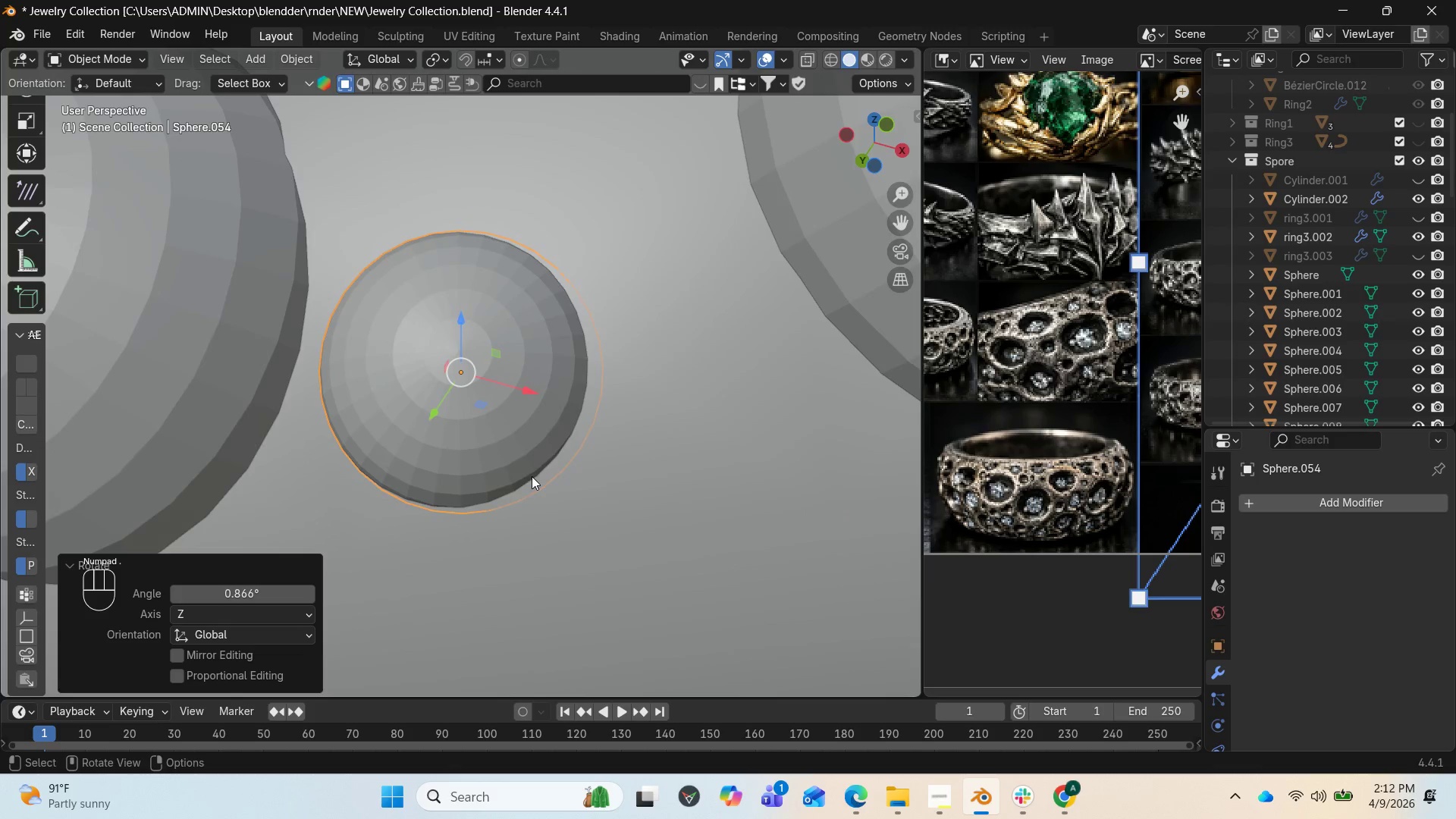 
scroll: coordinate [532, 476], scroll_direction: down, amount: 2.0
 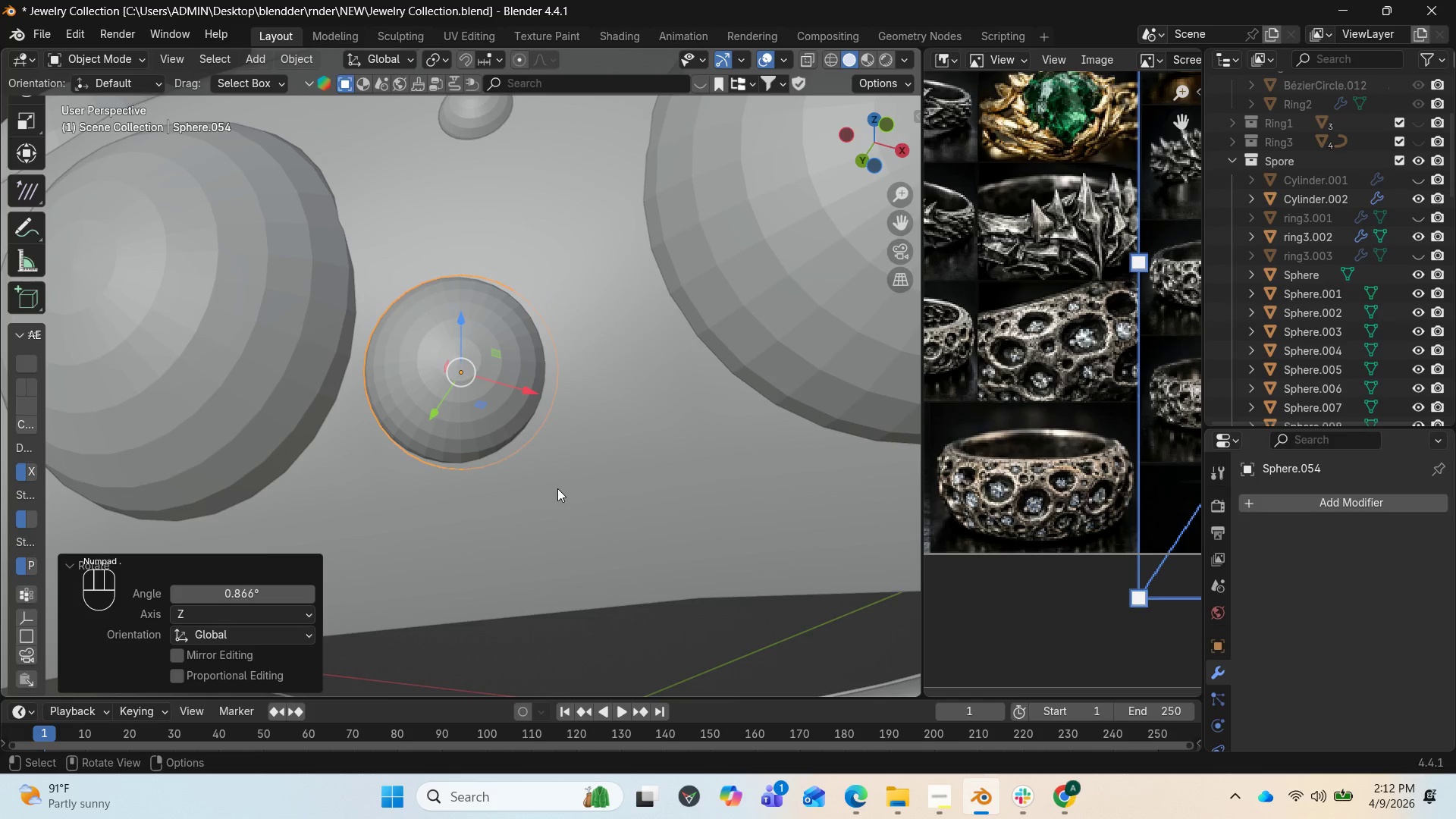 
type(RZ)
 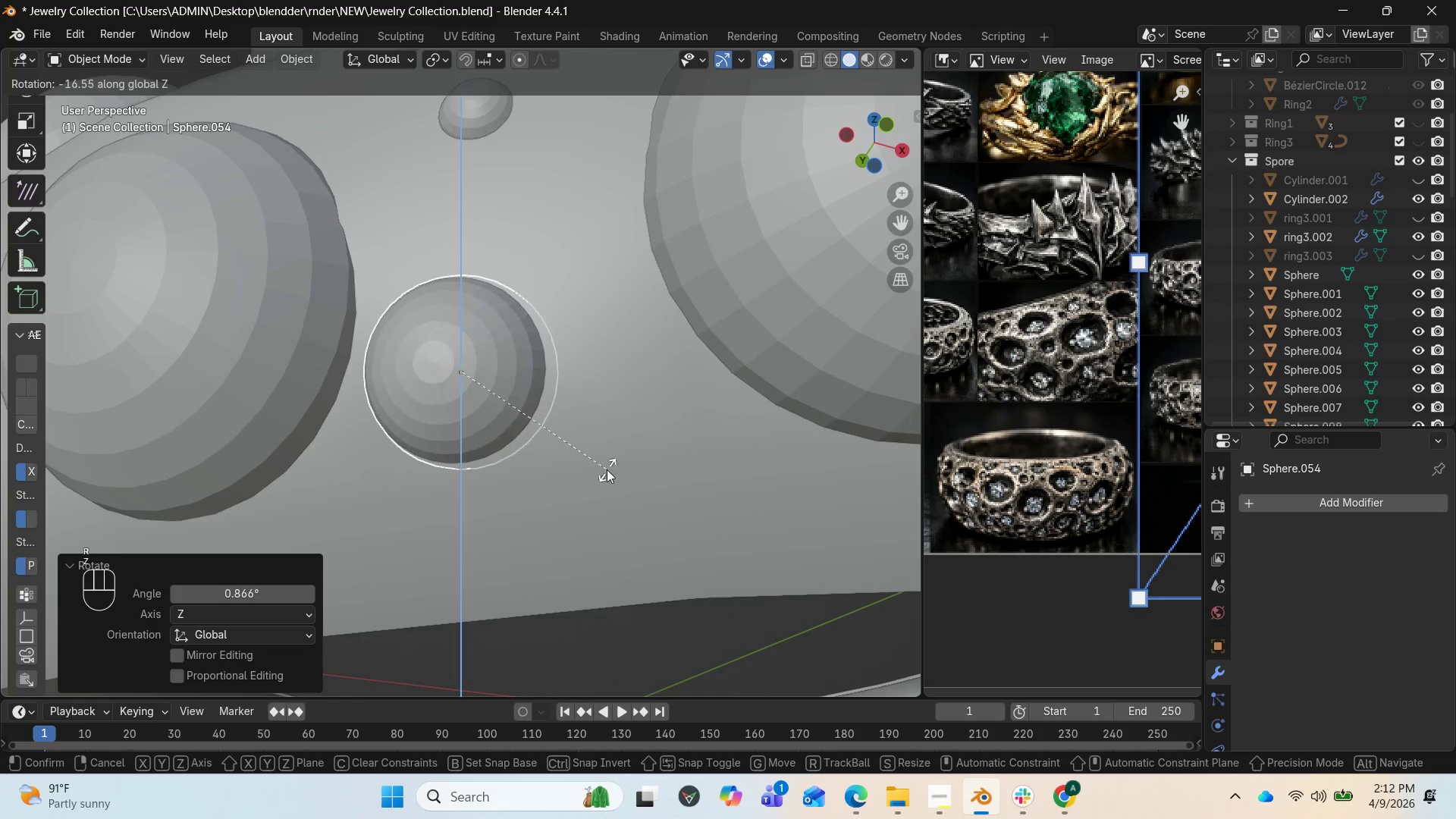 
left_click([610, 468])
 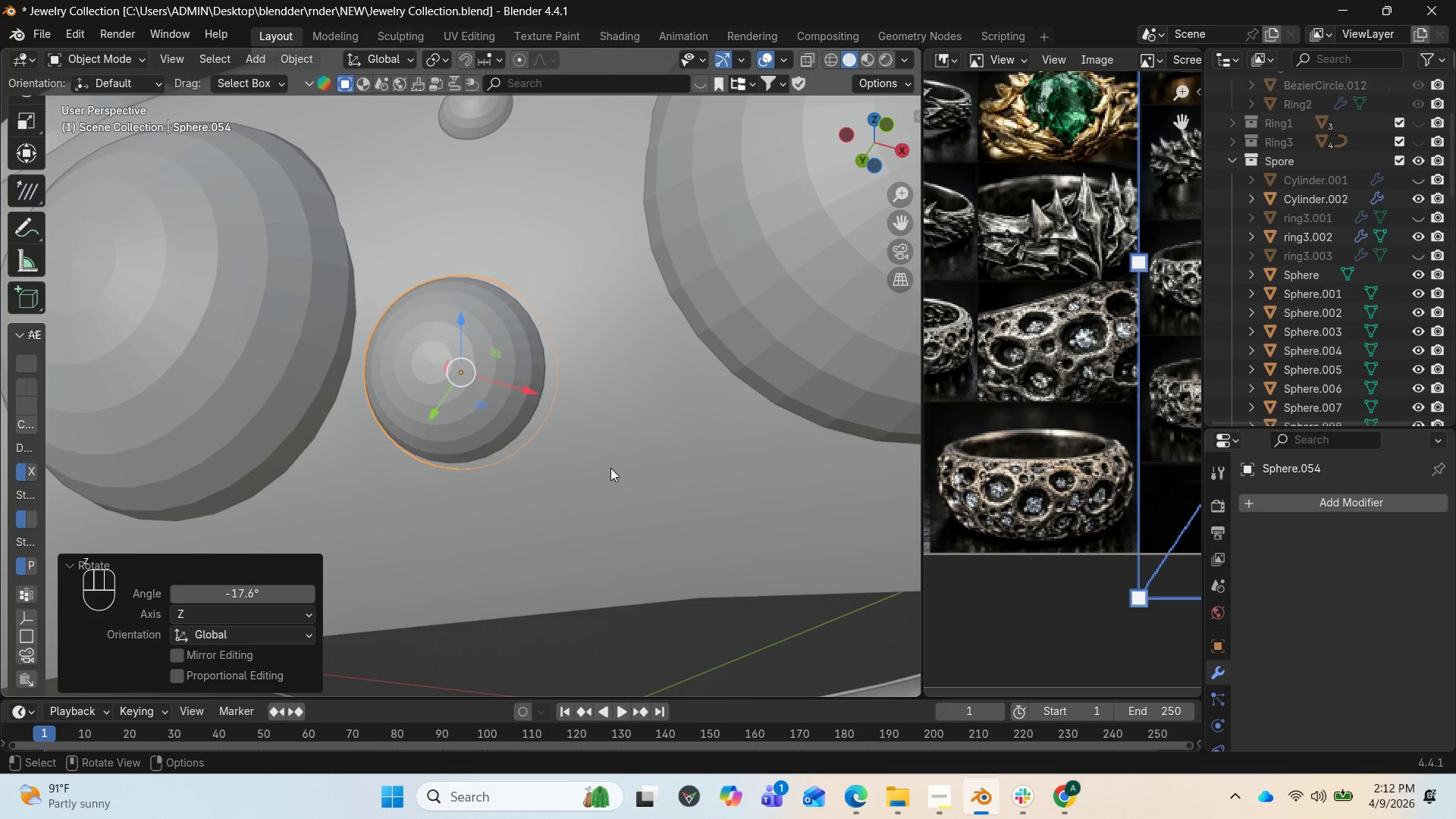 
scroll: coordinate [610, 468], scroll_direction: down, amount: 9.0
 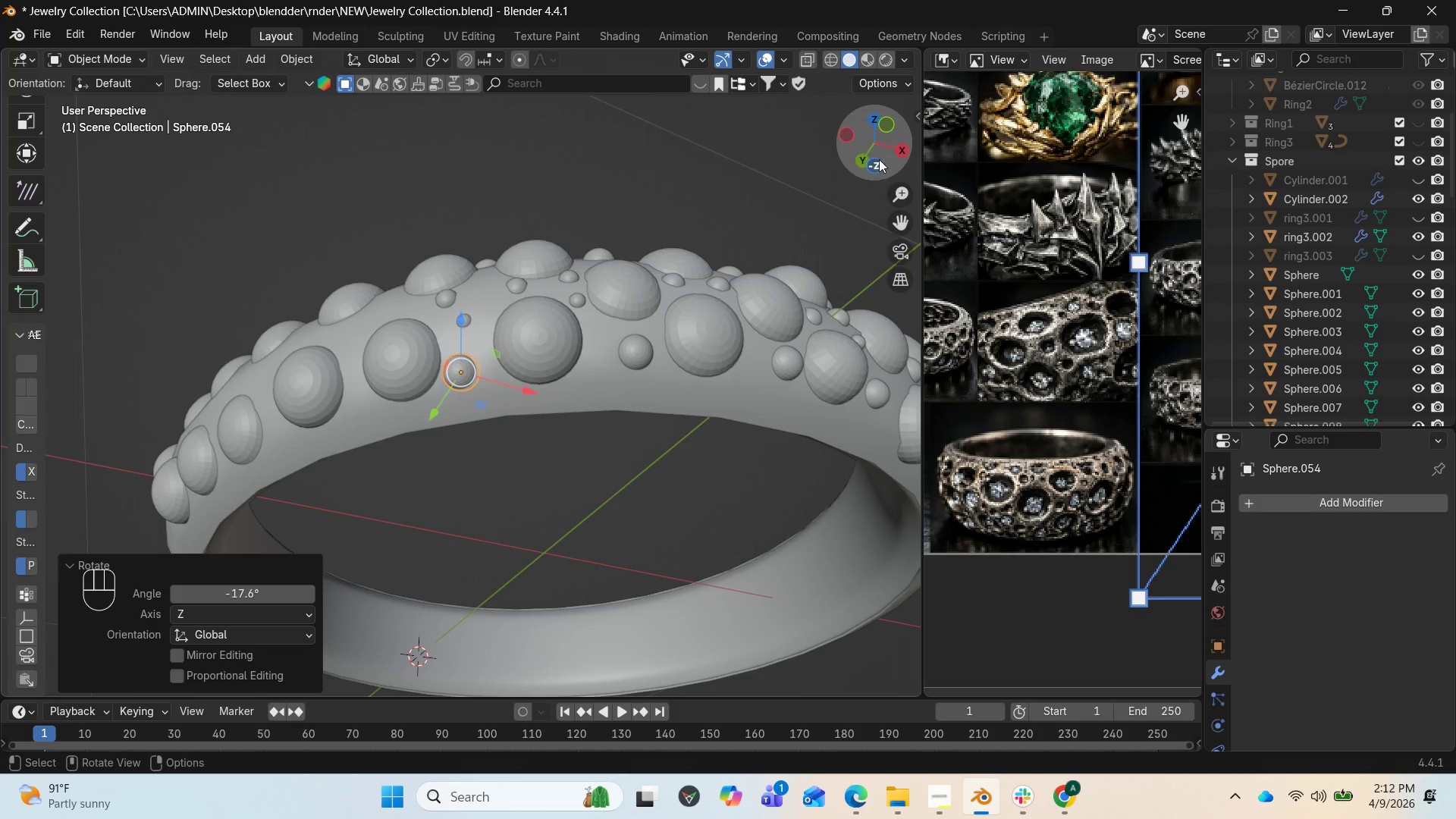 
left_click_drag(start_coordinate=[881, 149], to_coordinate=[27, 293])
 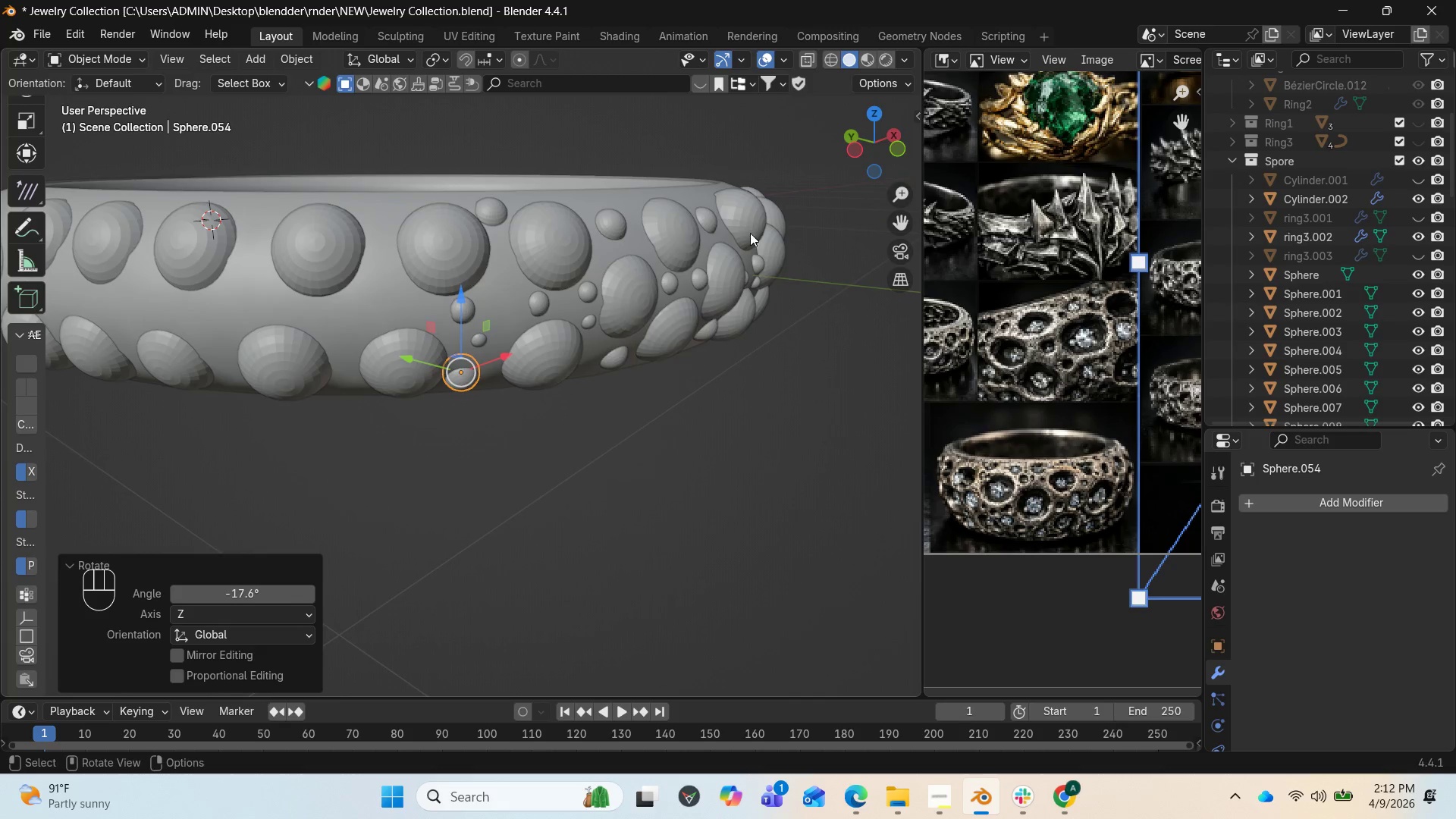 
scroll: coordinate [695, 253], scroll_direction: down, amount: 4.0
 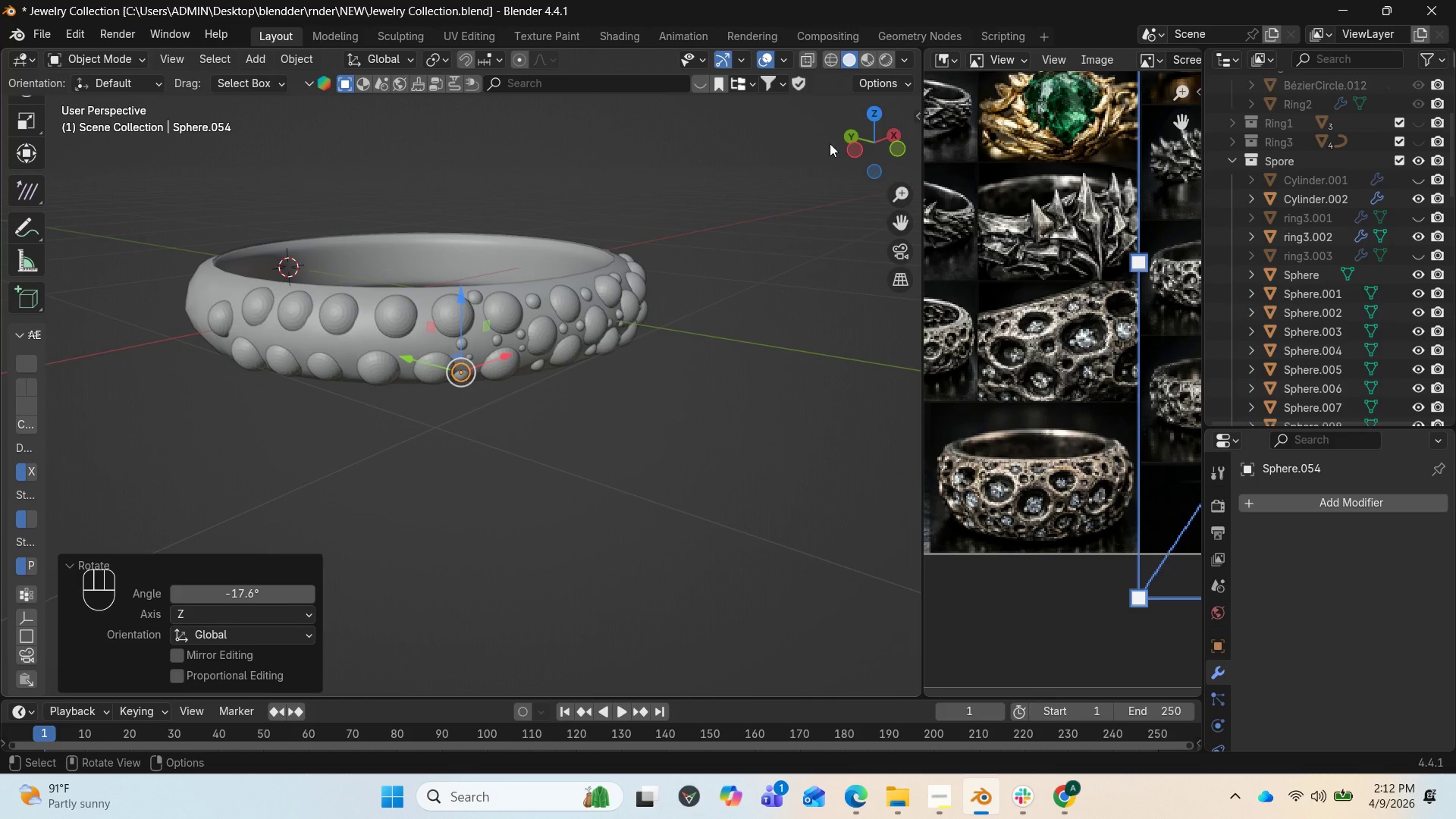 
left_click_drag(start_coordinate=[856, 141], to_coordinate=[30, 157])
 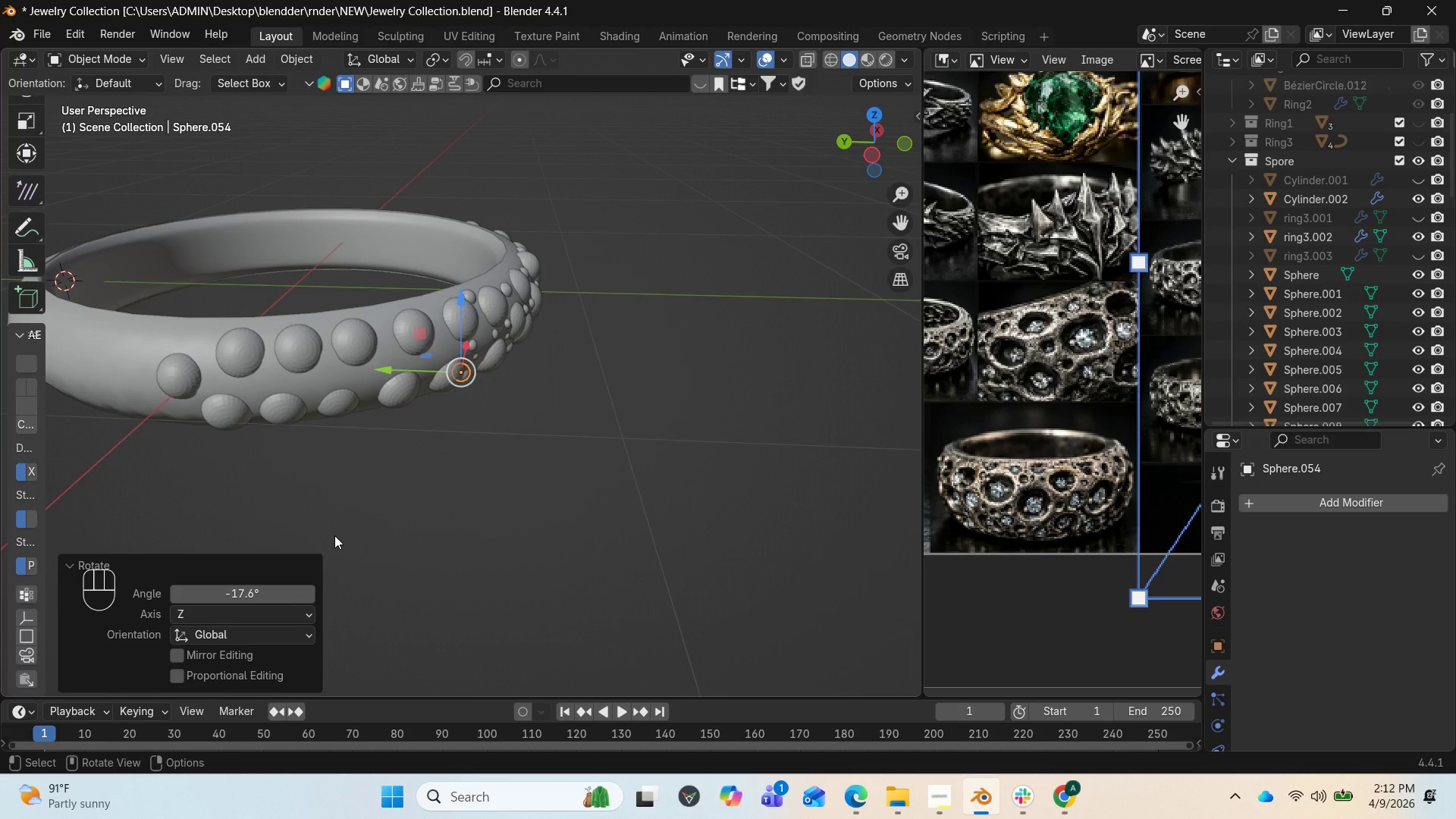 
key(Numpad7)
 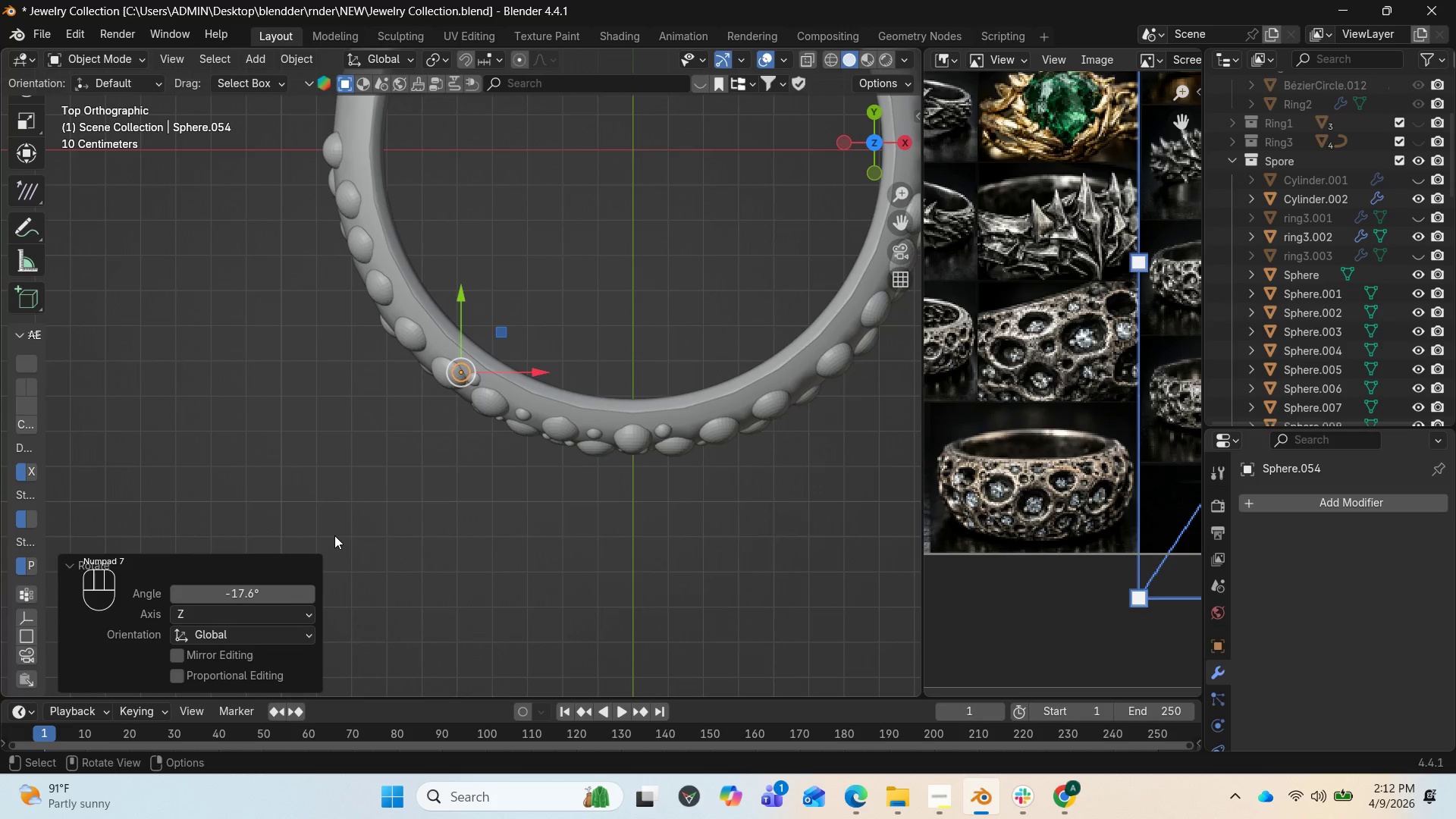 
scroll: coordinate [332, 535], scroll_direction: down, amount: 4.0
 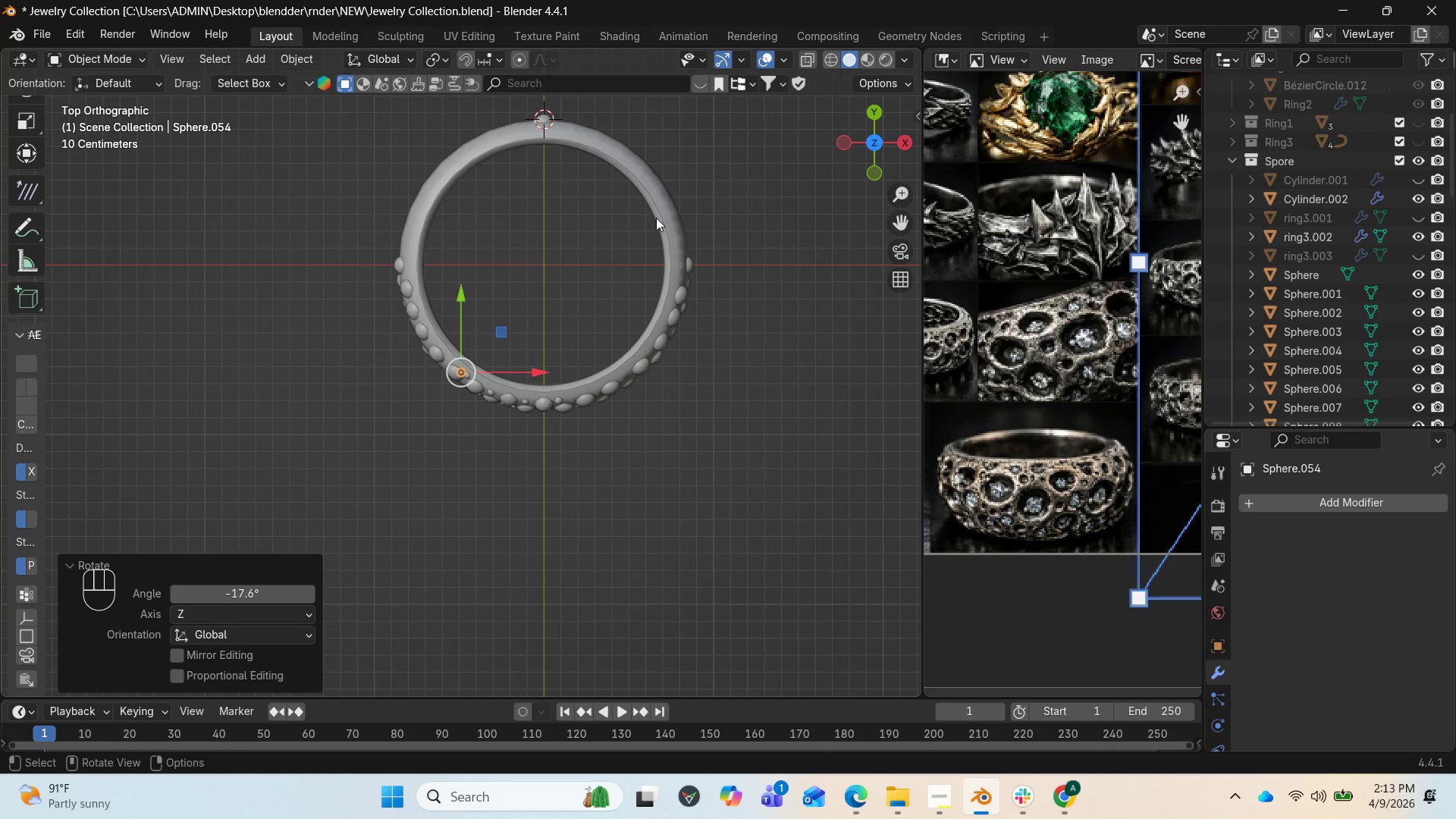 
wait(13.04)
 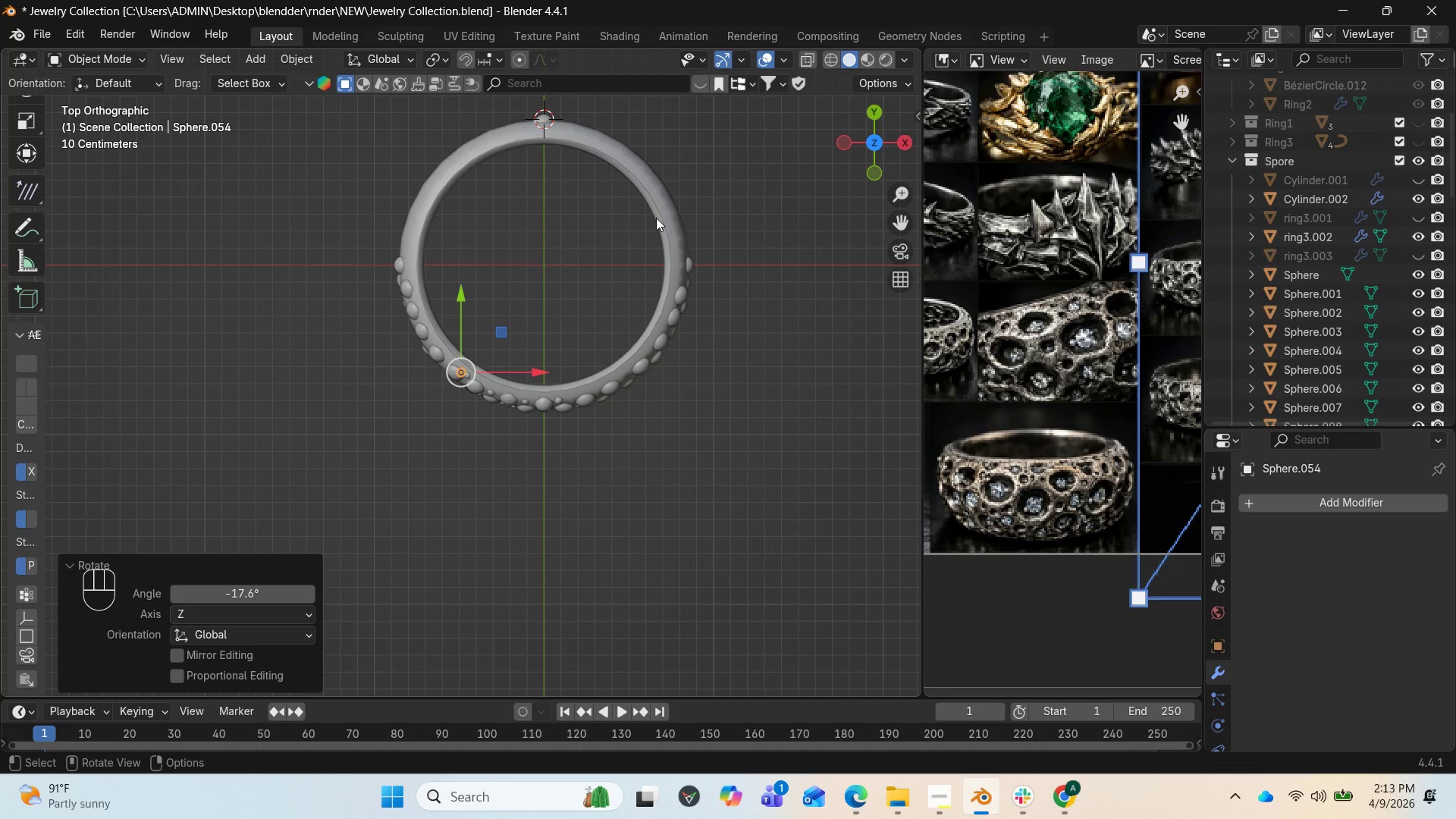 
left_click_drag(start_coordinate=[865, 138], to_coordinate=[37, 565])
 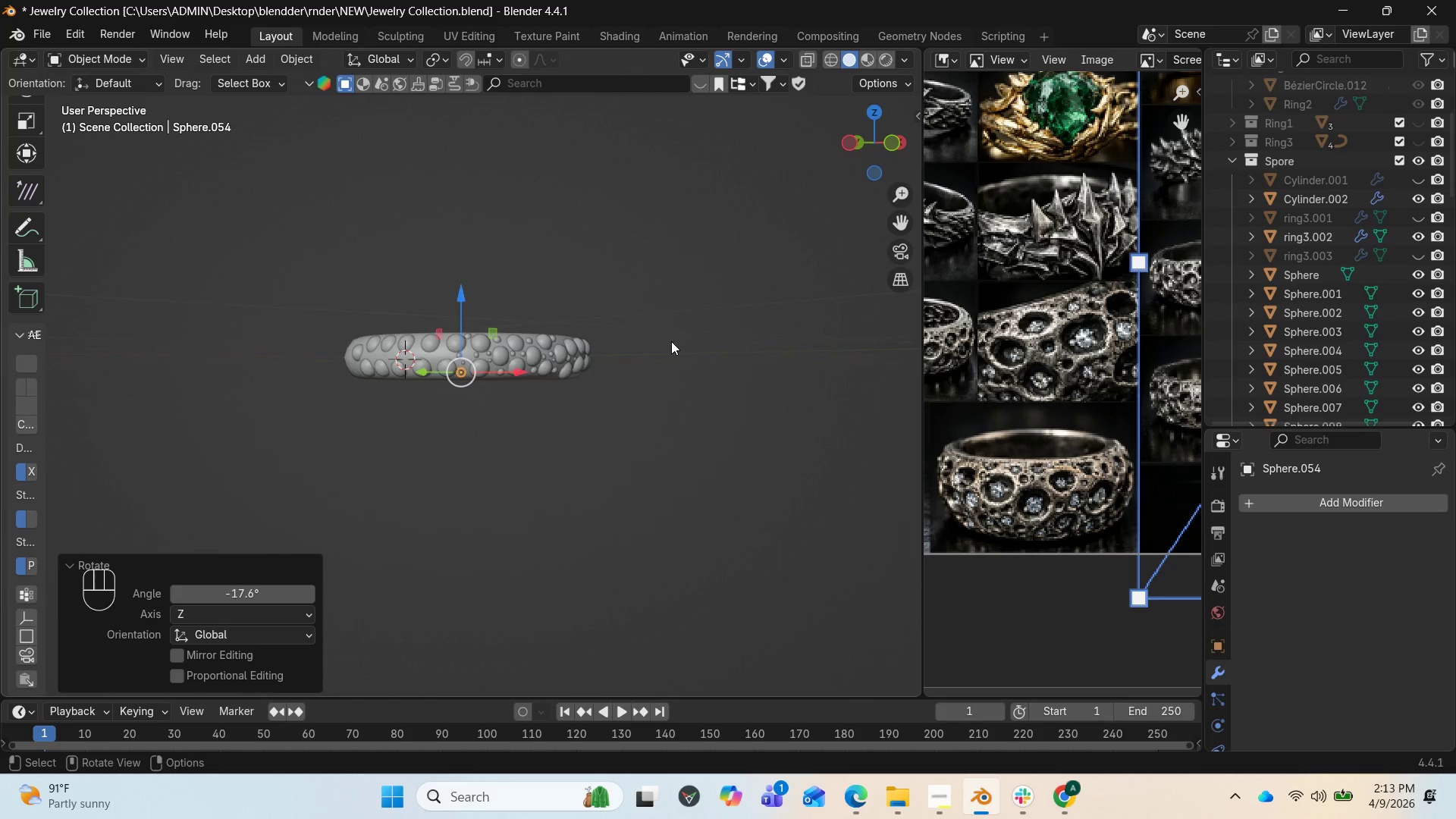 
scroll: coordinate [645, 359], scroll_direction: up, amount: 9.0
 